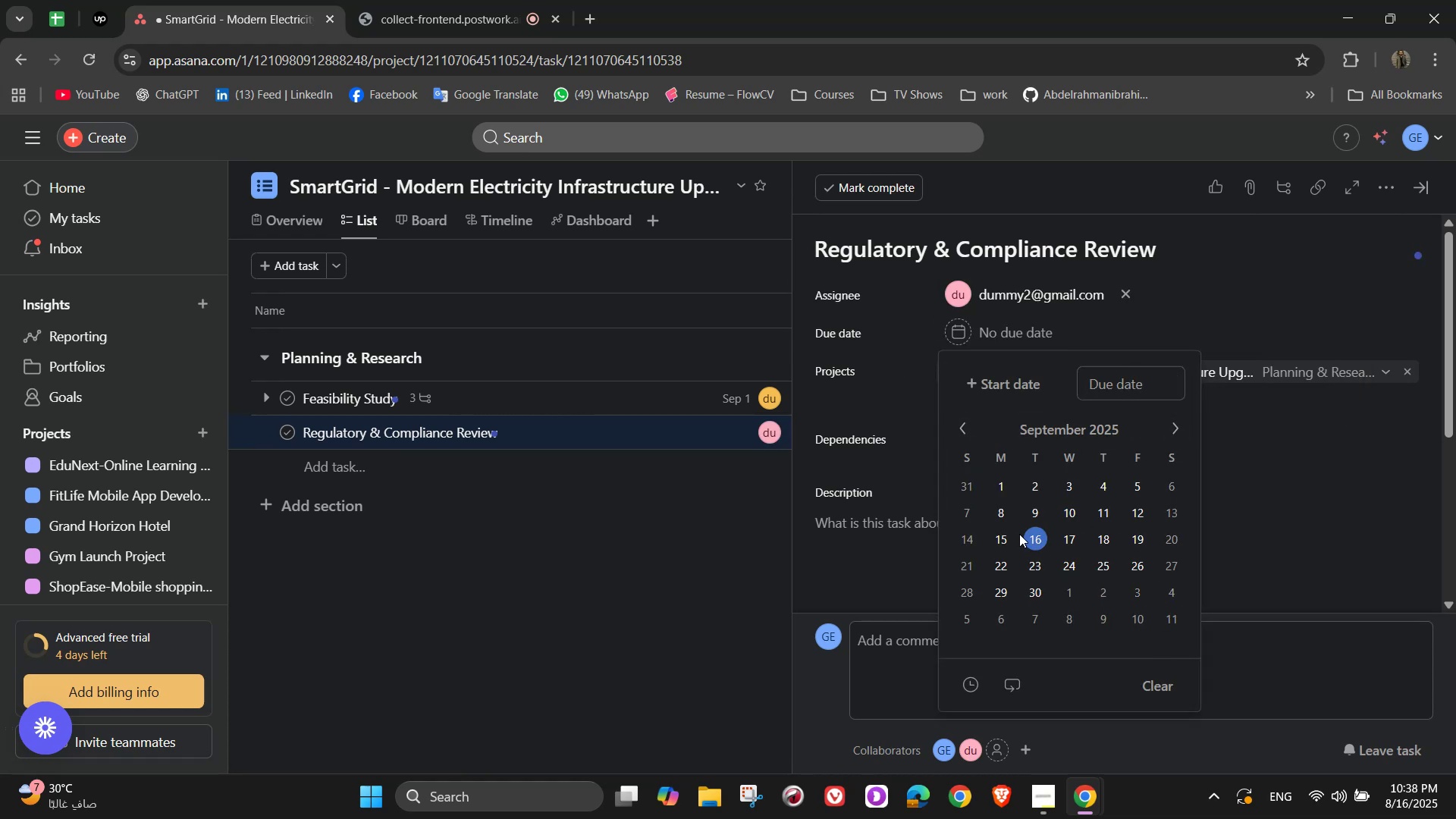 
double_click([1013, 535])
 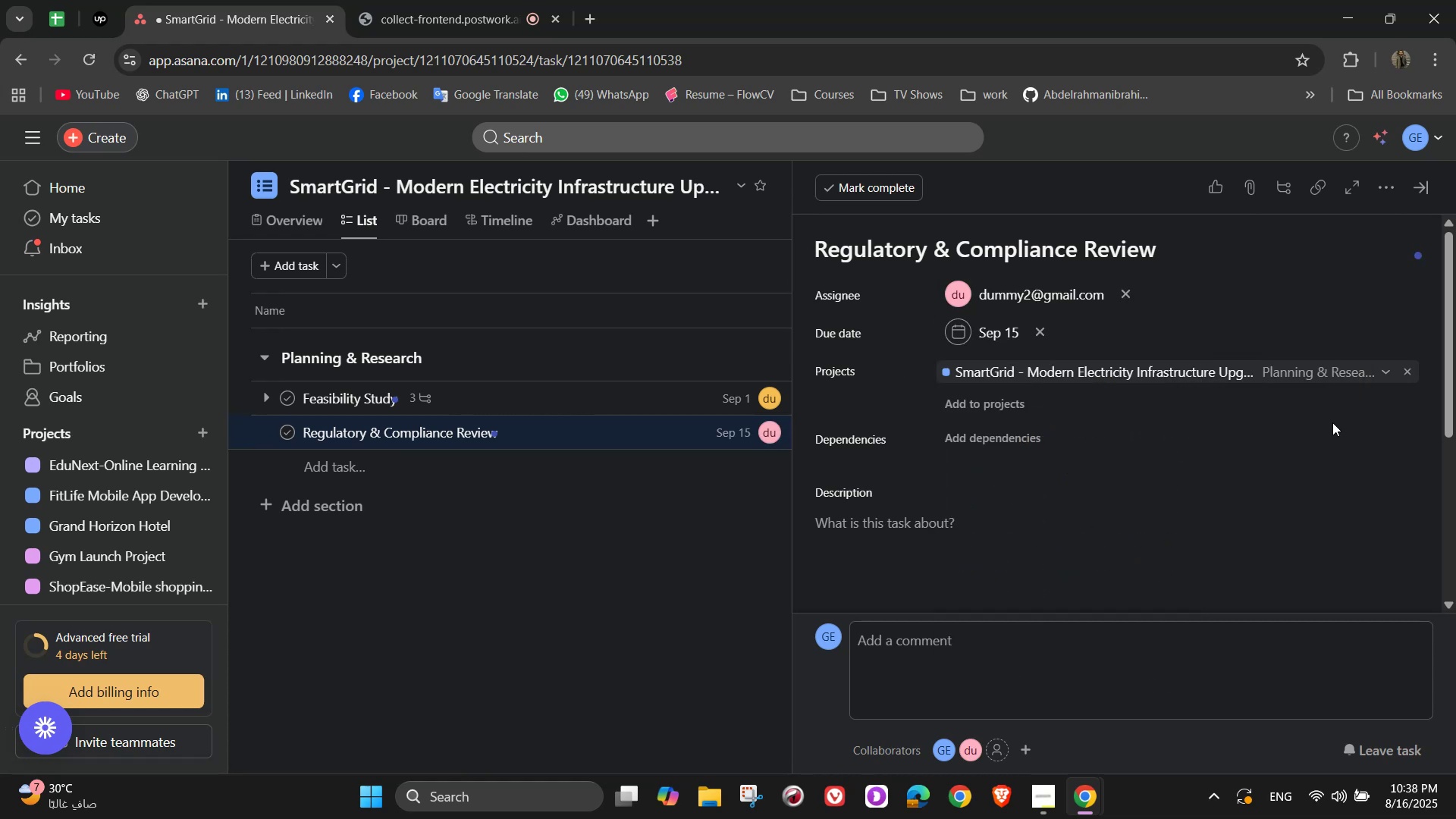 
triple_click([1332, 422])
 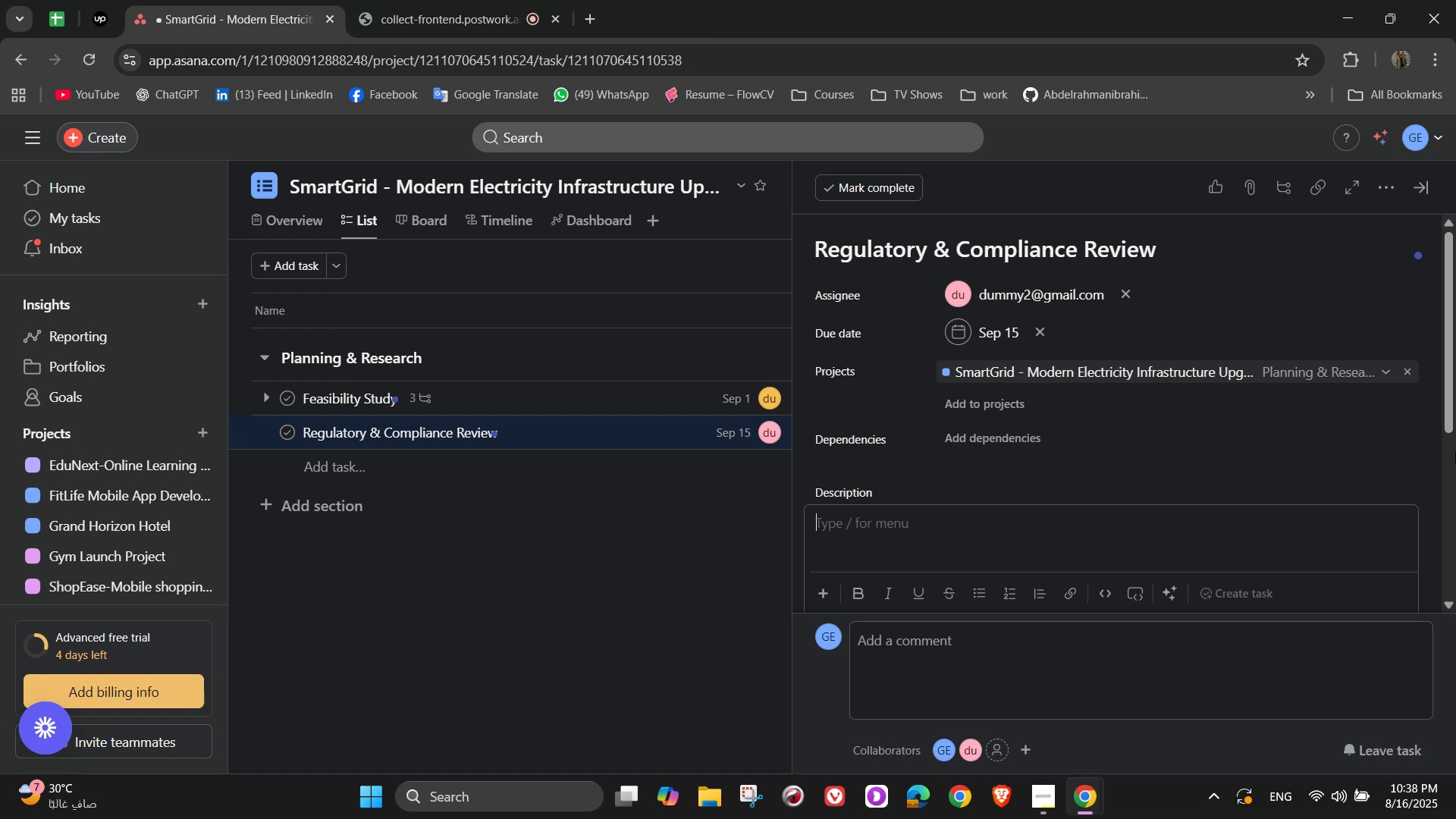 
type(Ensure the project compoles )
key(Backspace)
key(Backspace)
key(Backspace)
type(is)
key(Backspace)
key(Backspace)
key(Backspace)
key(Backspace)
type(liance with )
 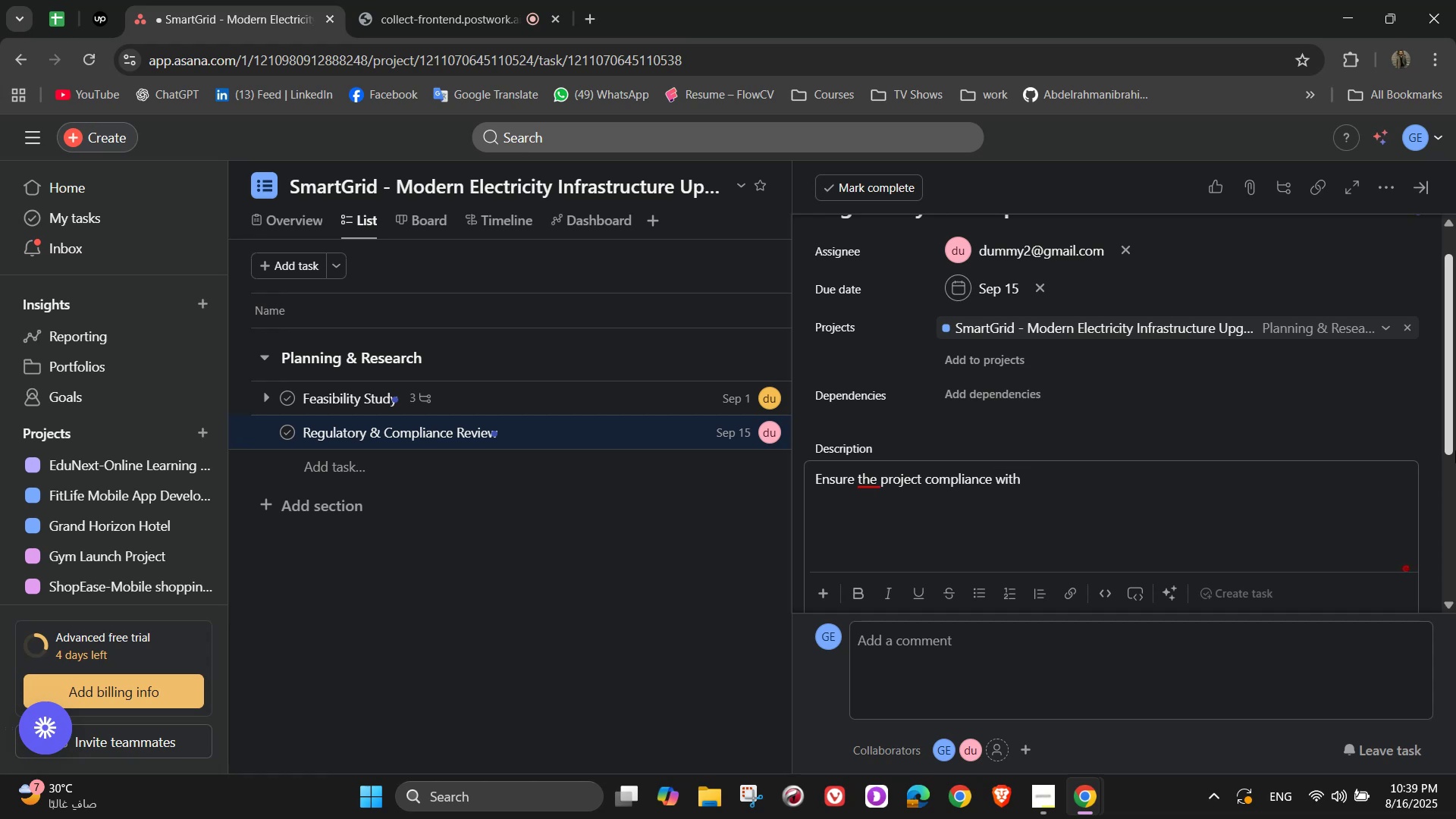 
wait(5.61)
 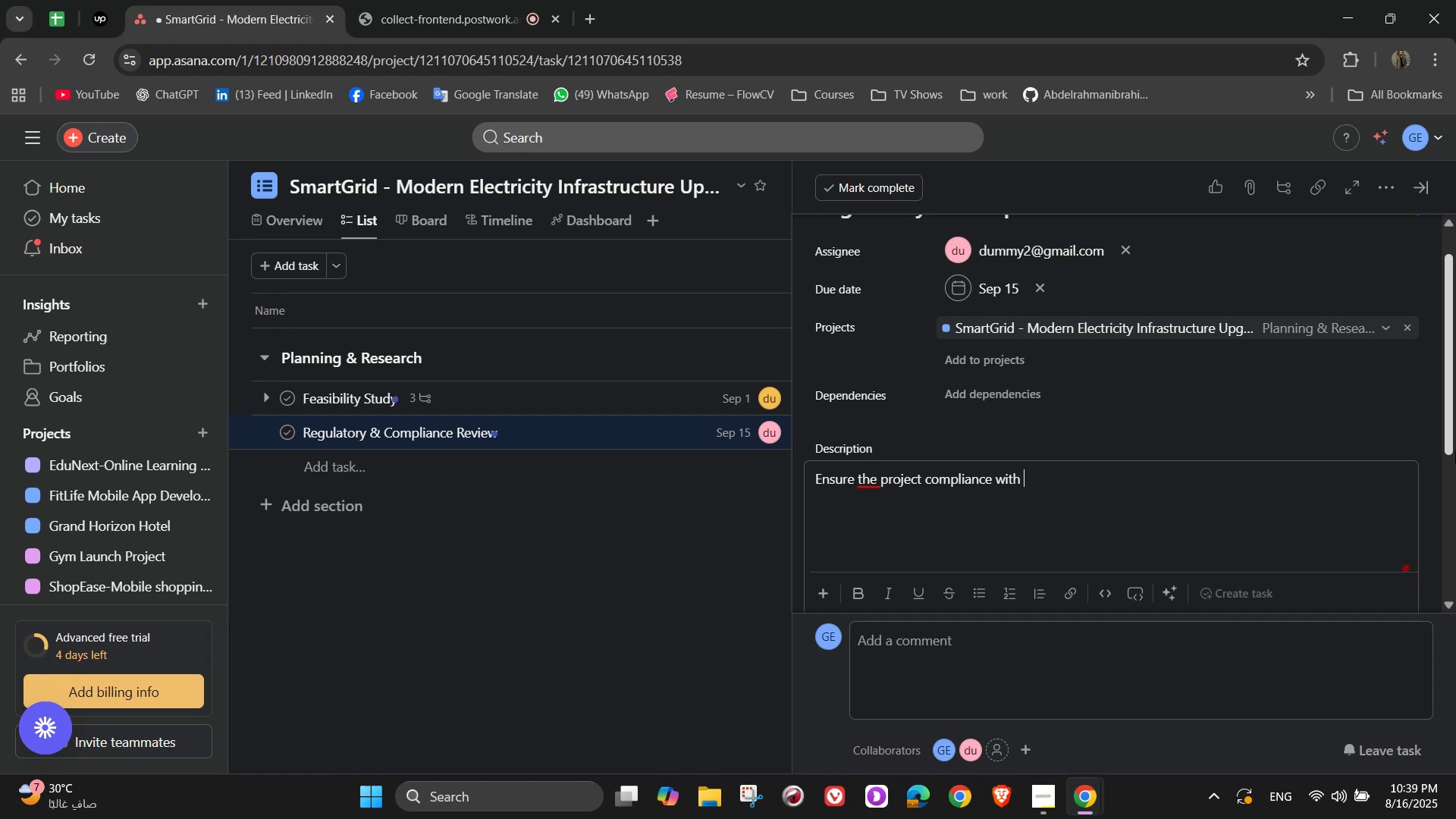 
type(local )
 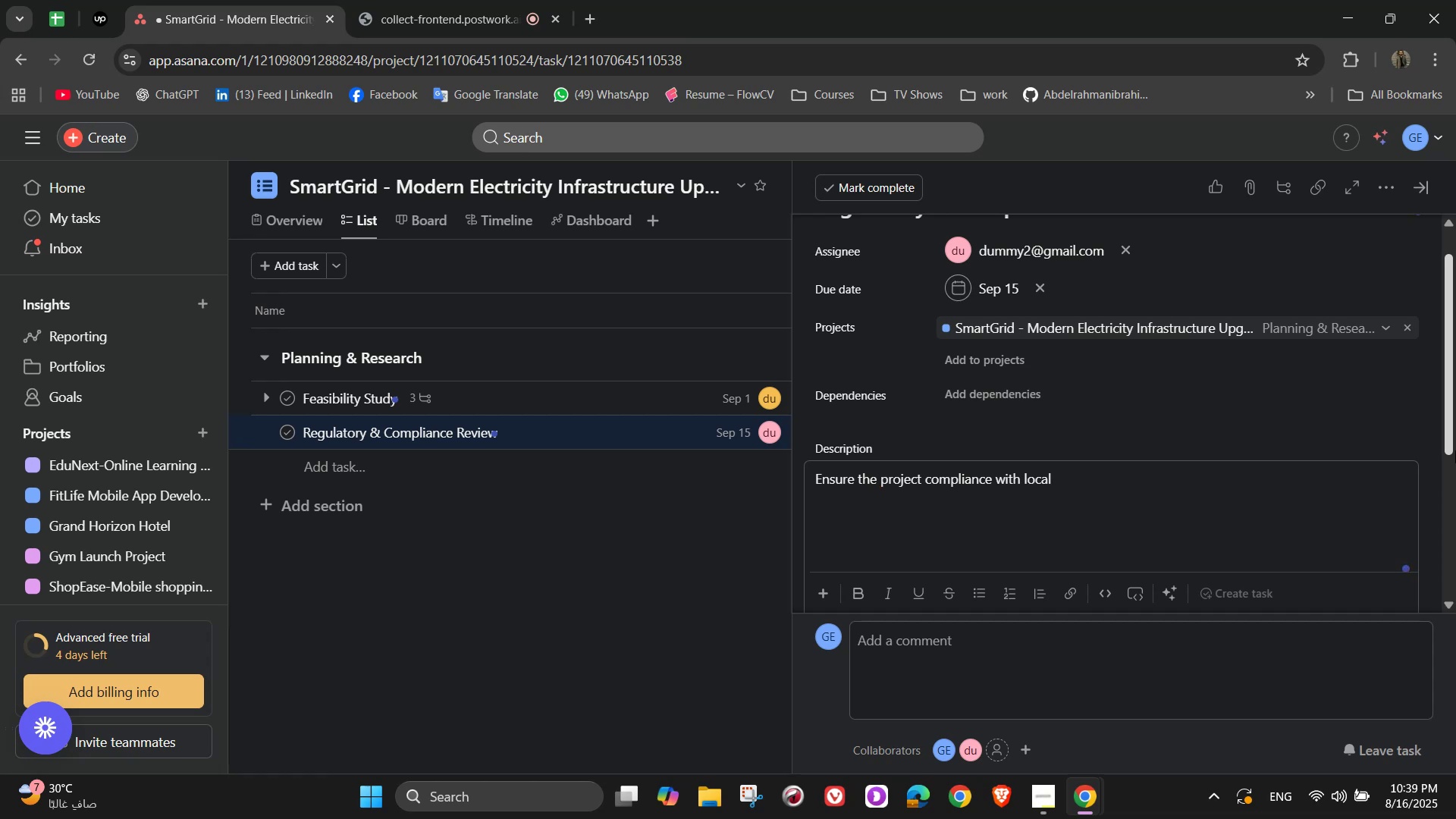 
wait(5.48)
 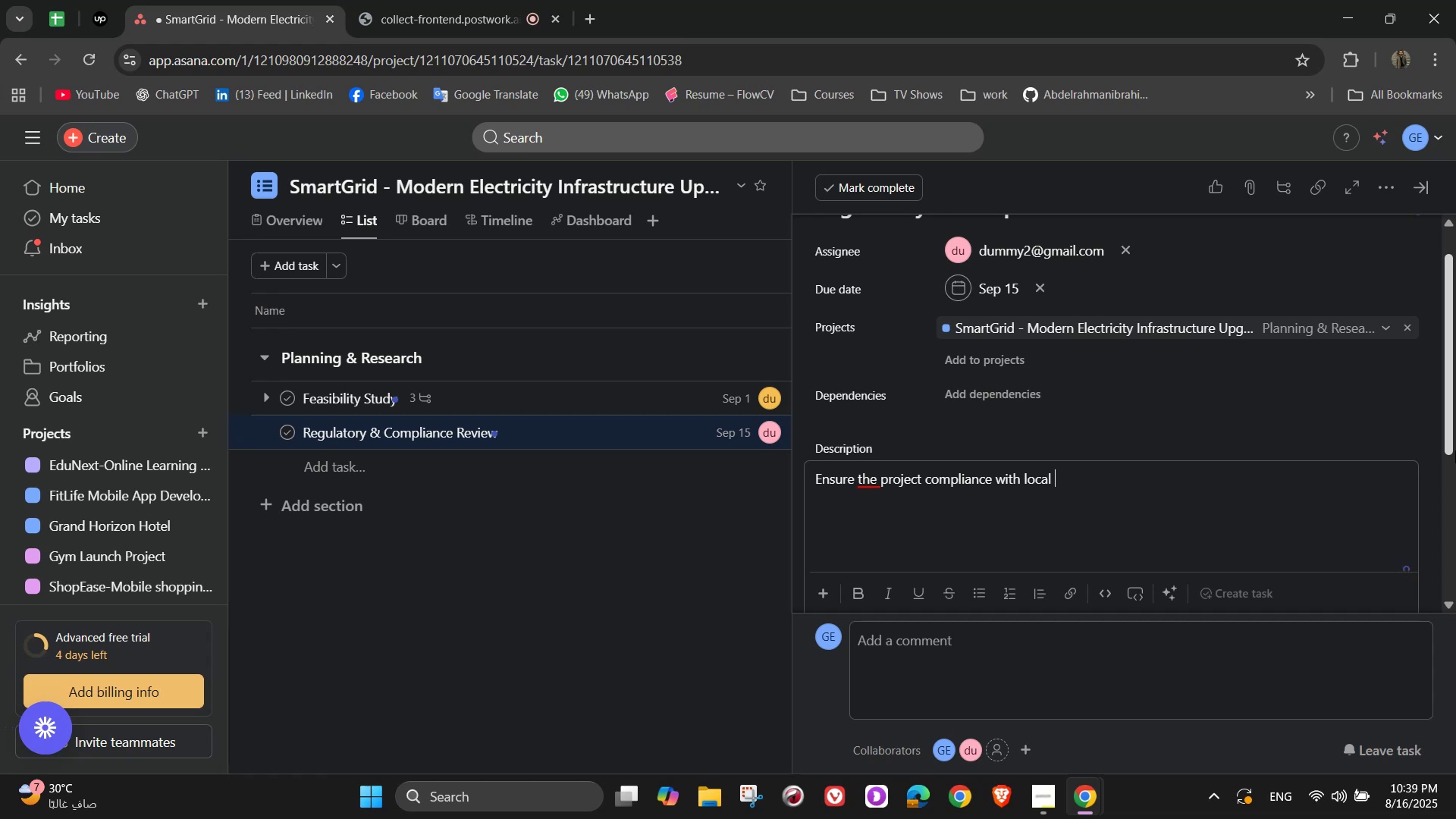 
type(enery)
key(Backspace)
type(gy regul)
 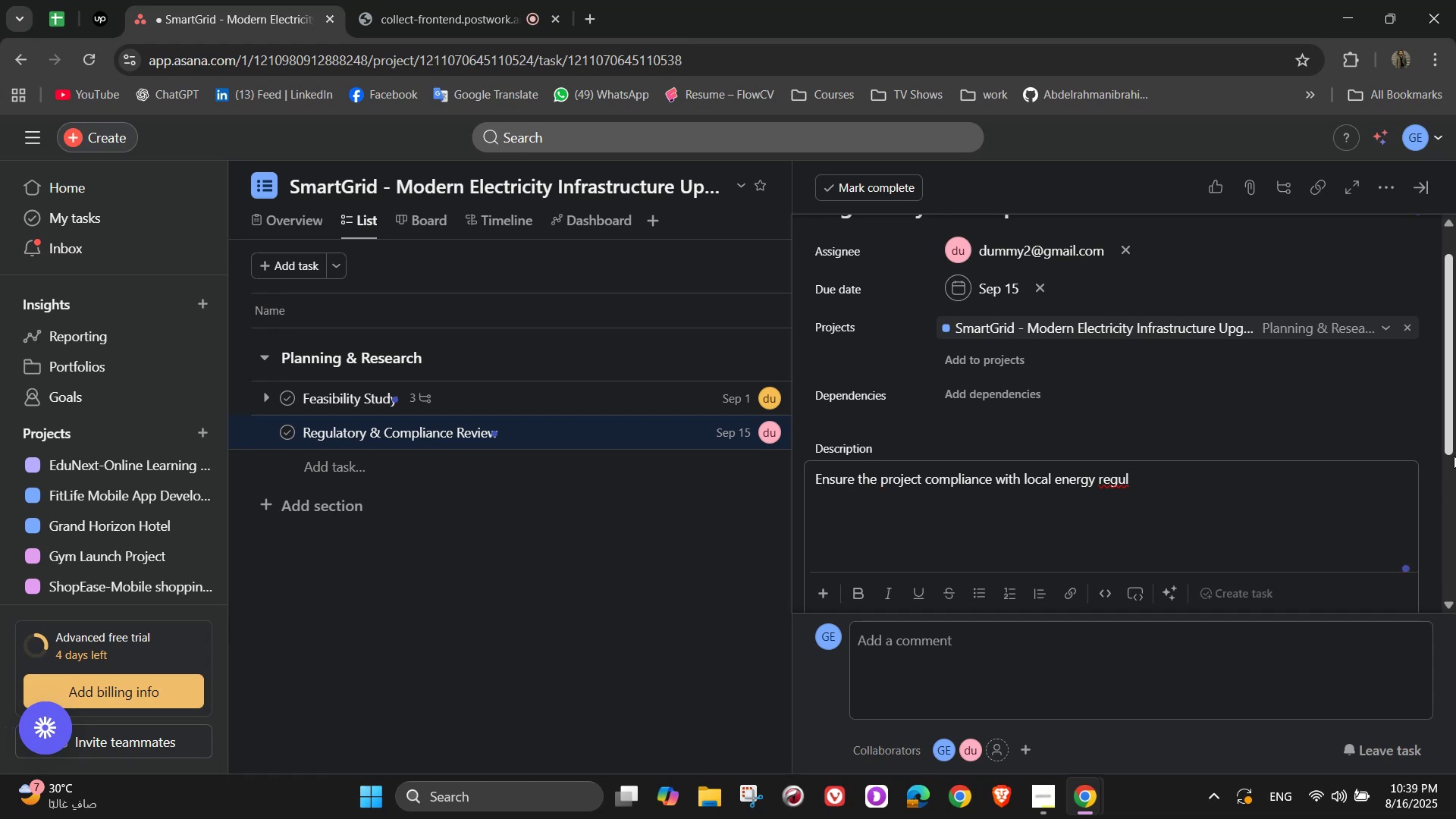 
type(ations and )
 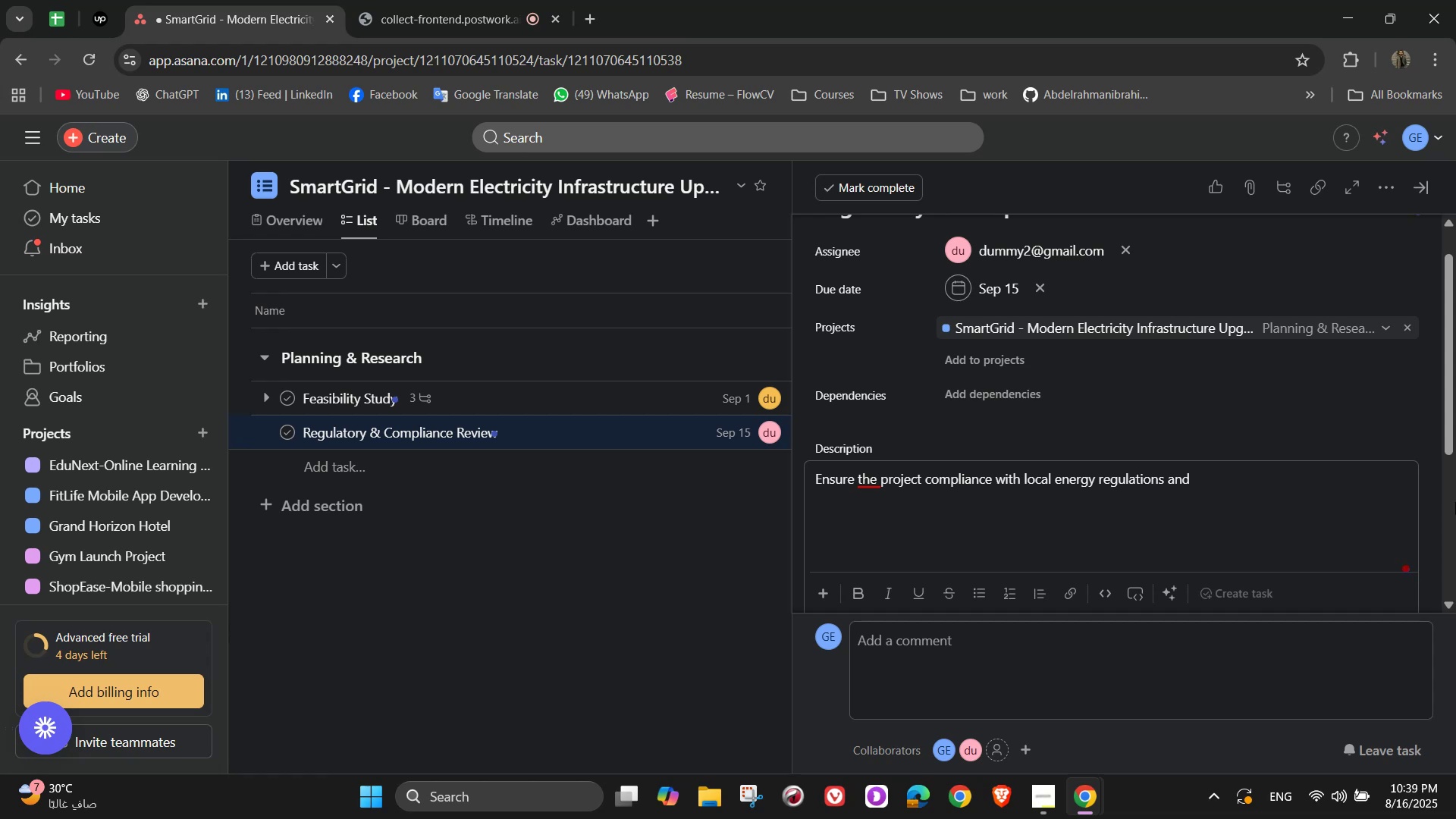 
type(safety stan)
 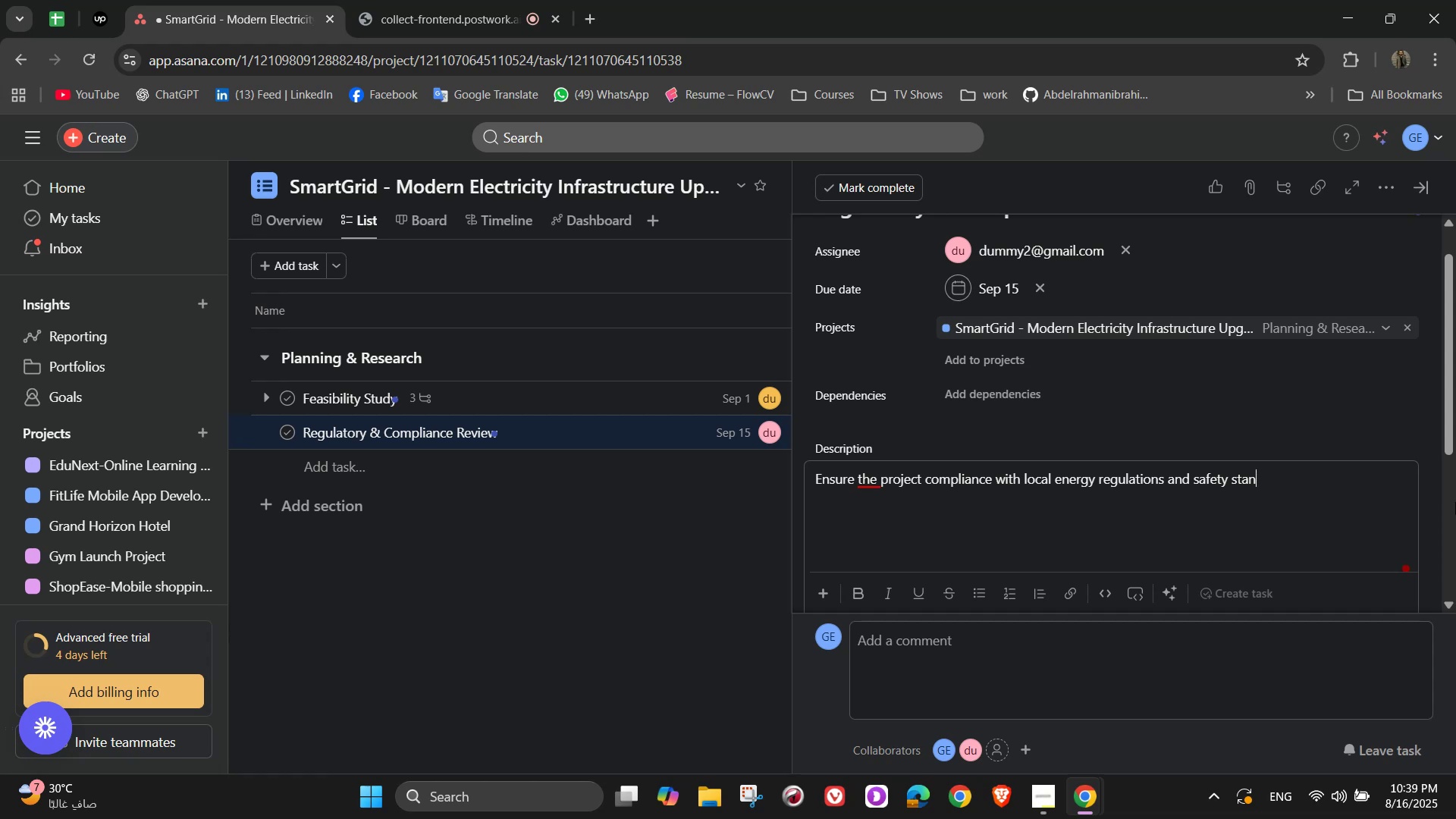 
wait(5.79)
 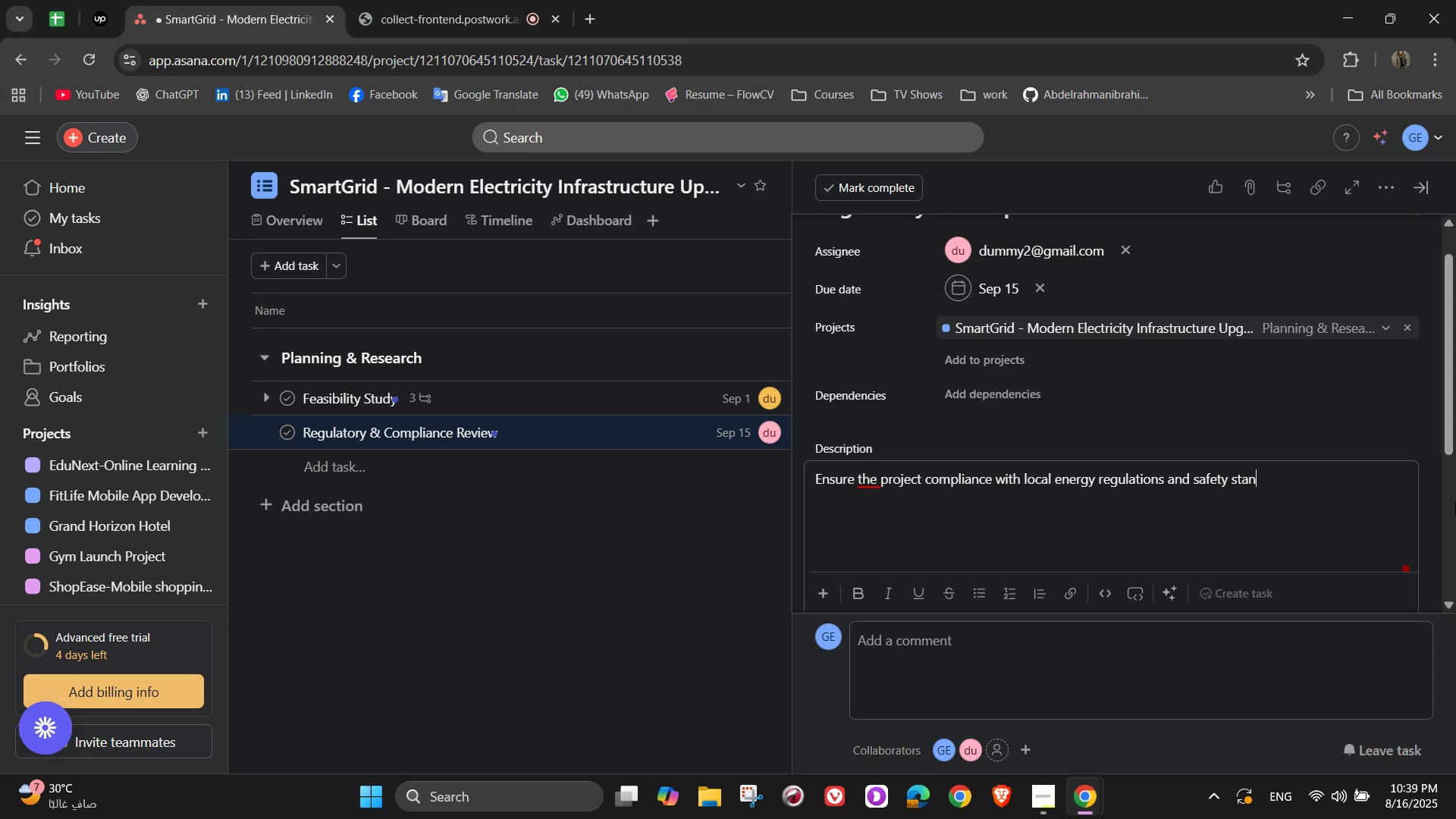 
type(dards)
 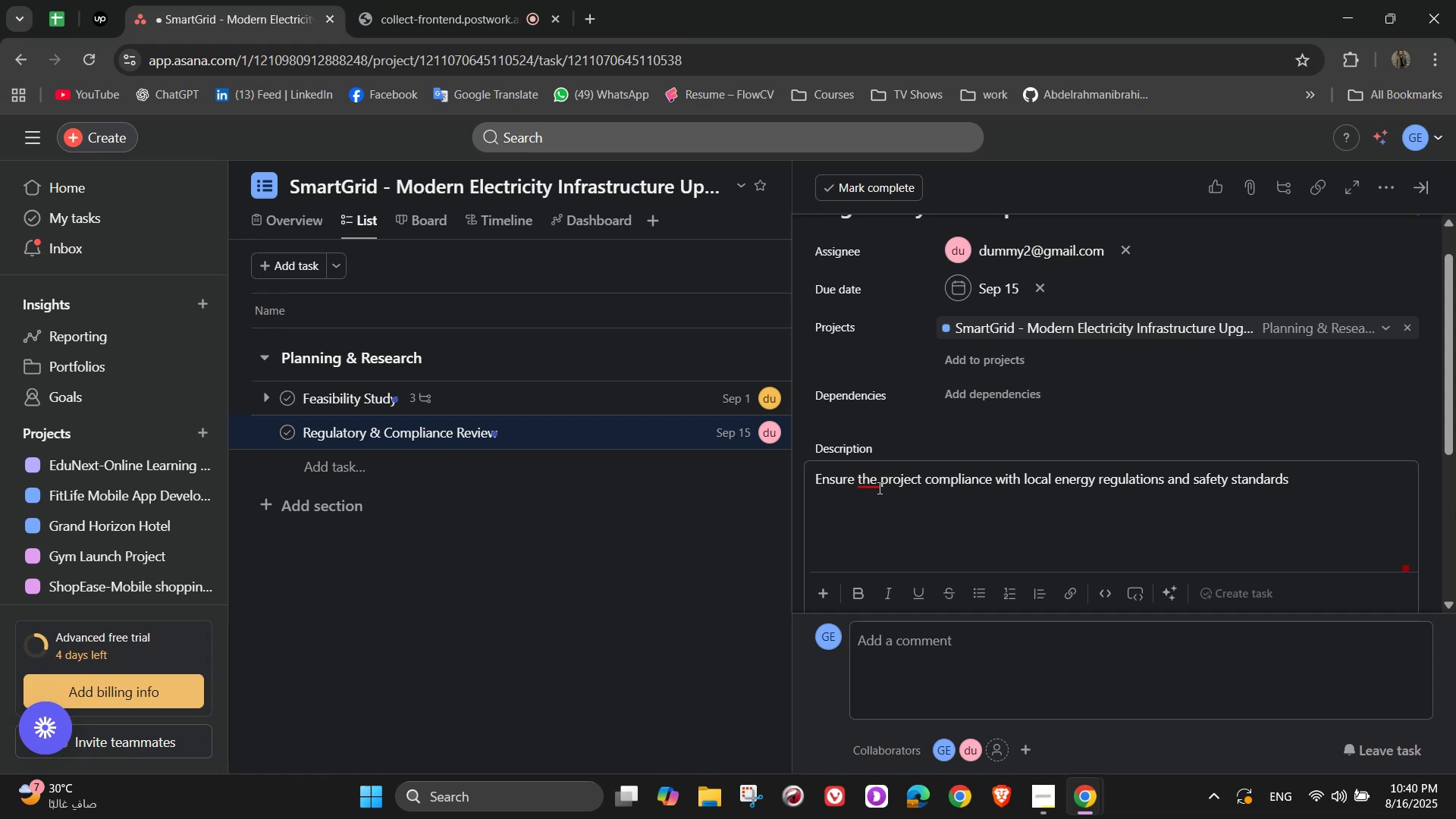 
wait(6.64)
 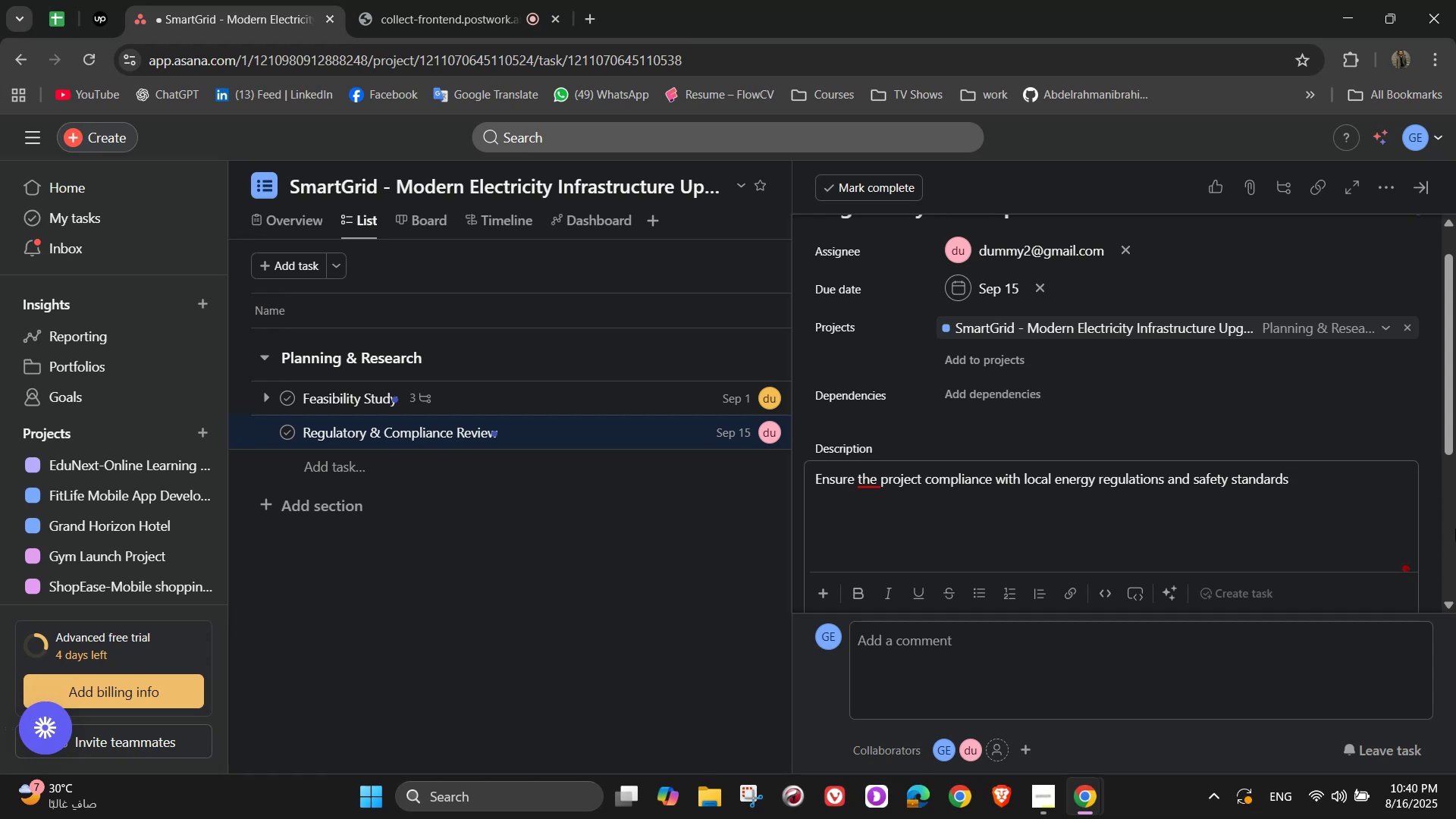 
left_click([1332, 479])
 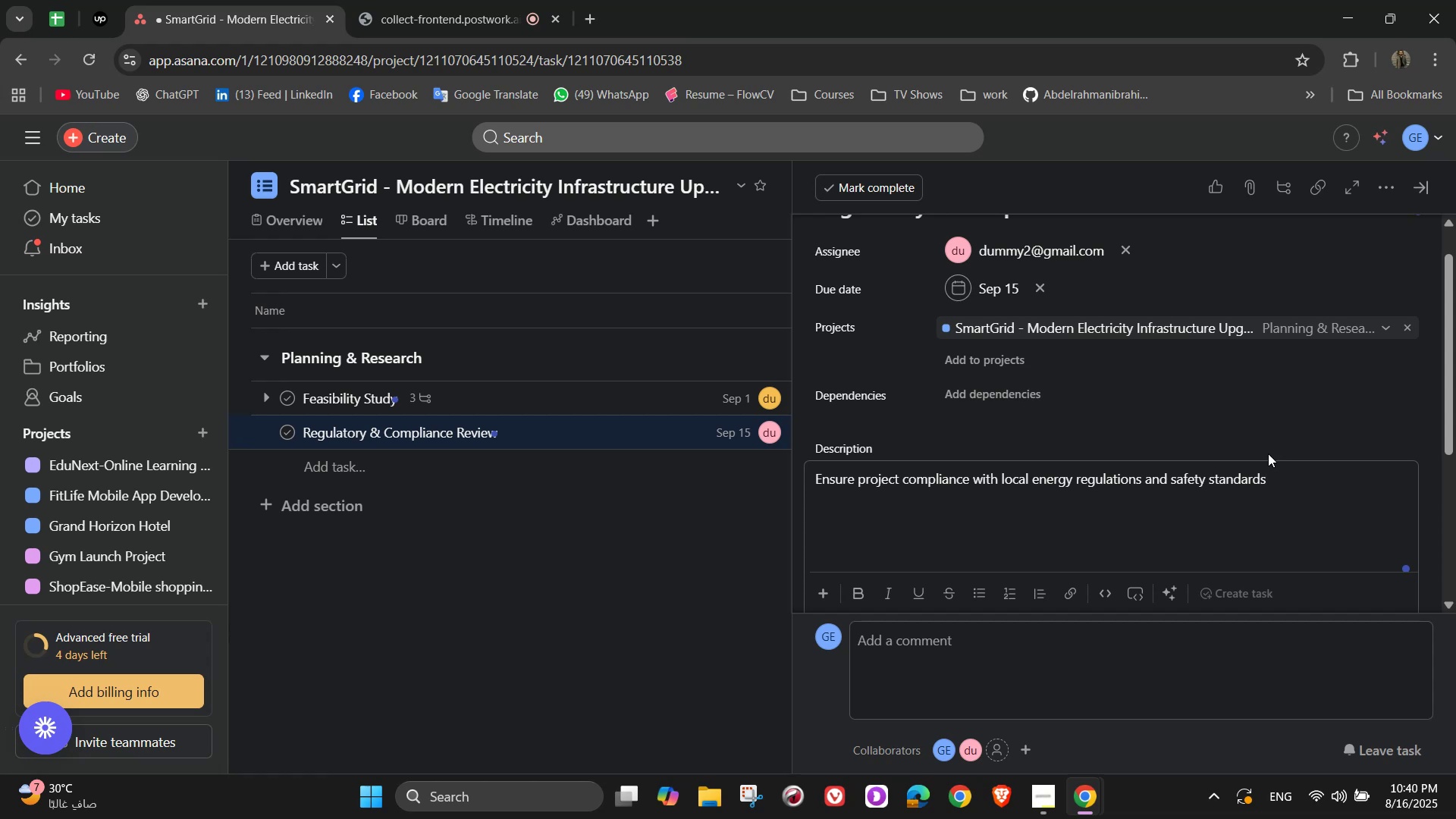 
wait(26.76)
 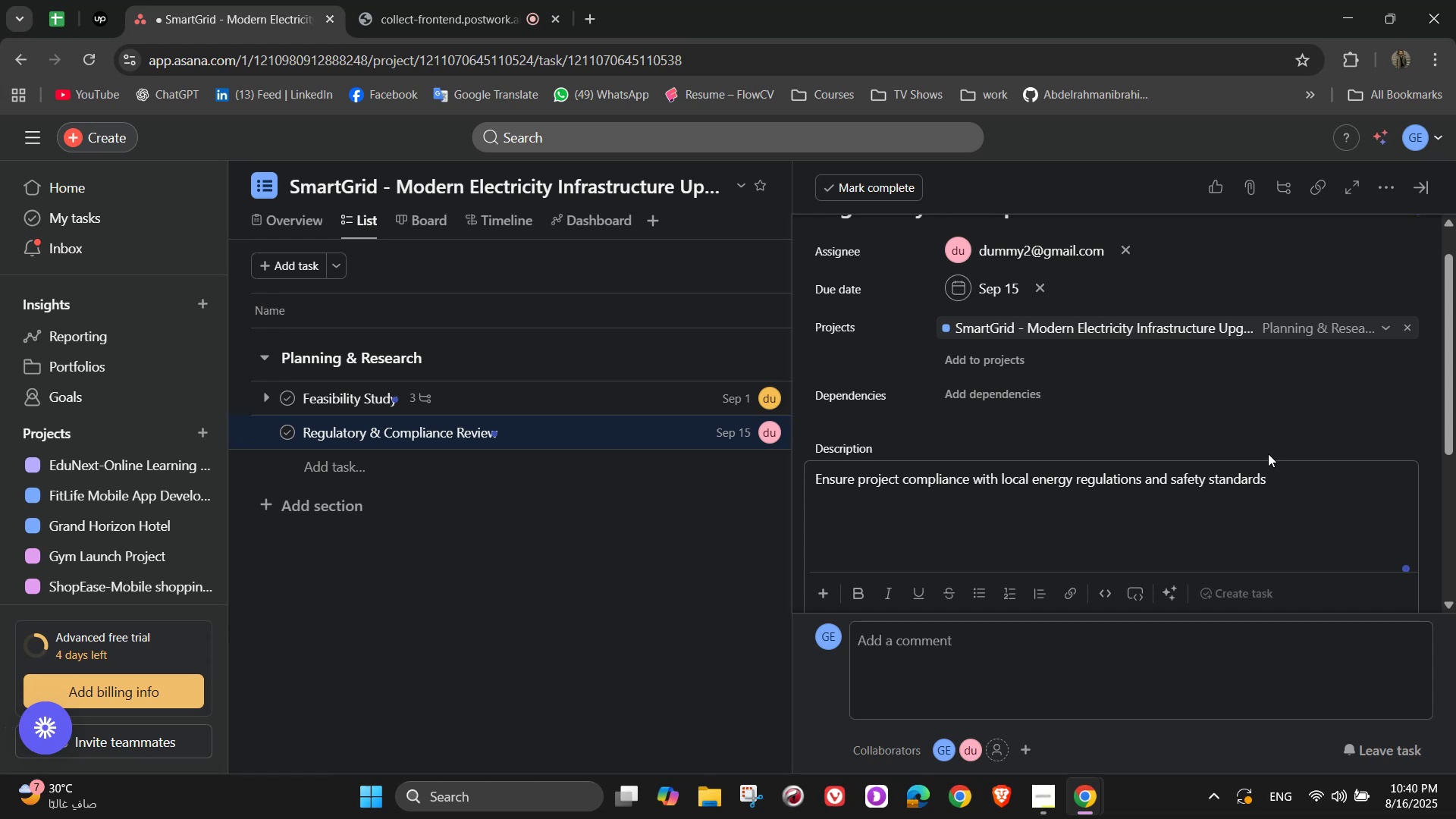 
scroll: coordinate [1122, 401], scroll_direction: up, amount: 3.0
 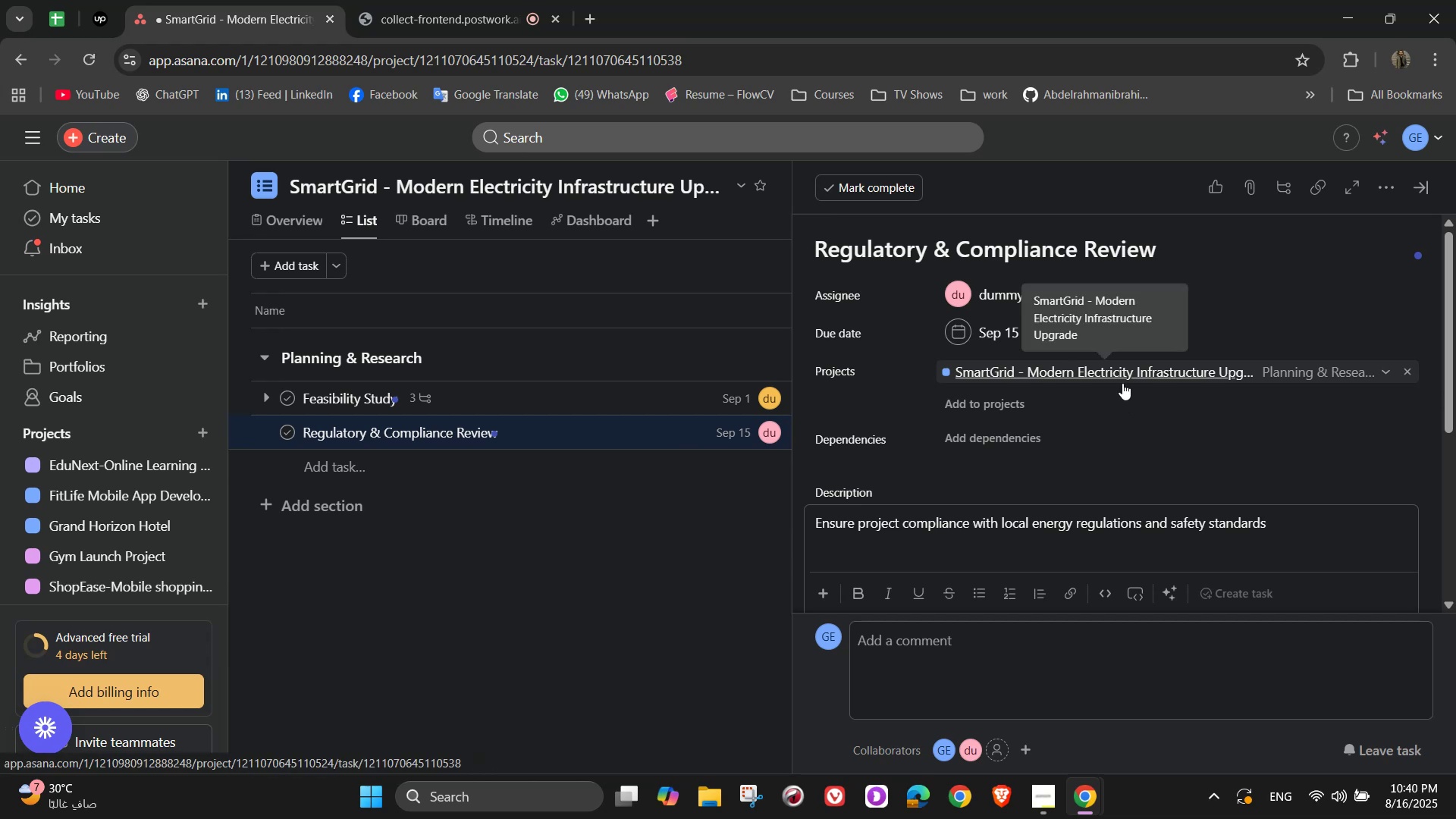 
wait(6.17)
 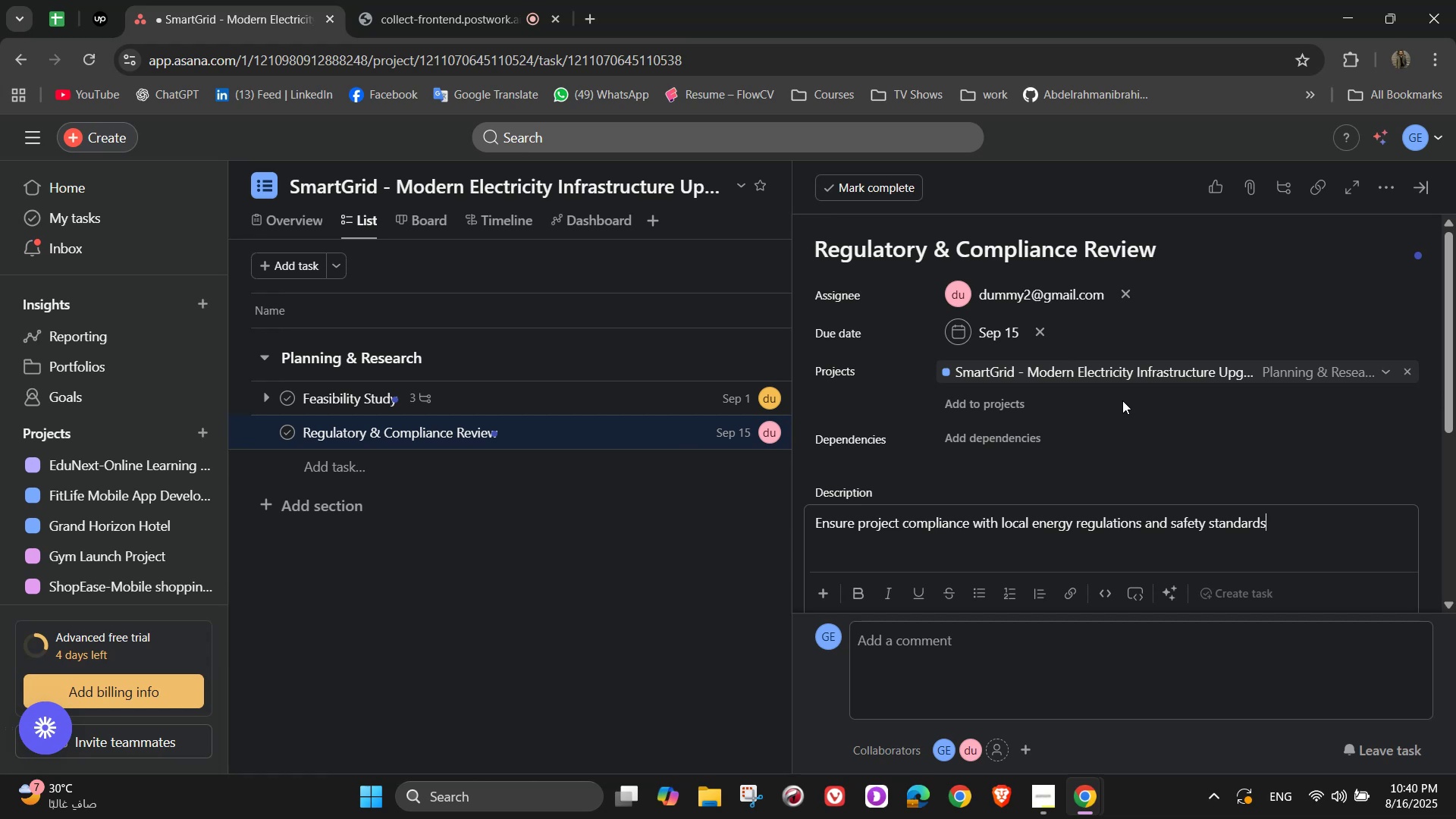 
mouse_move([1254, 376])
 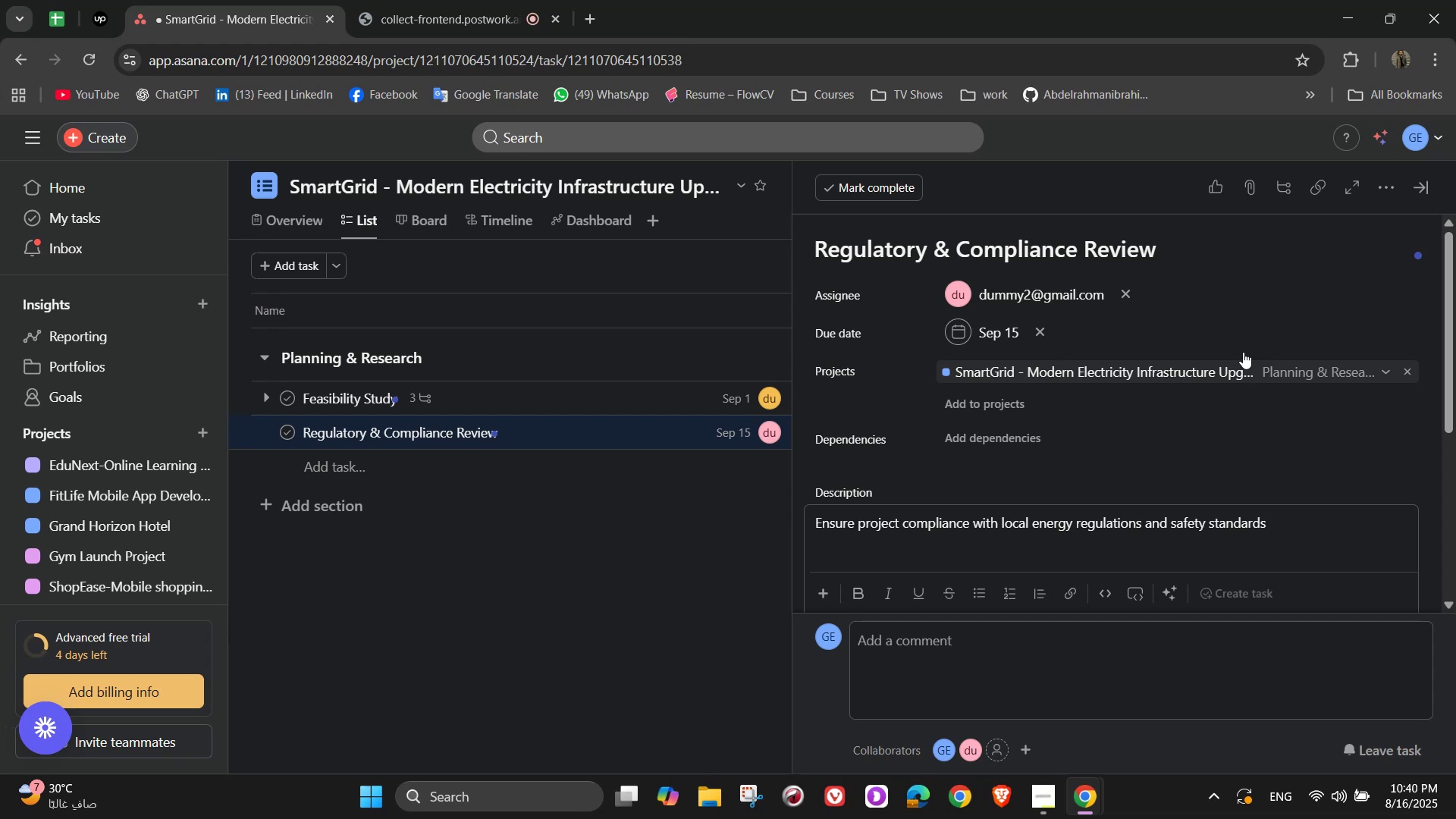 
scroll: coordinate [1183, 361], scroll_direction: down, amount: 5.0
 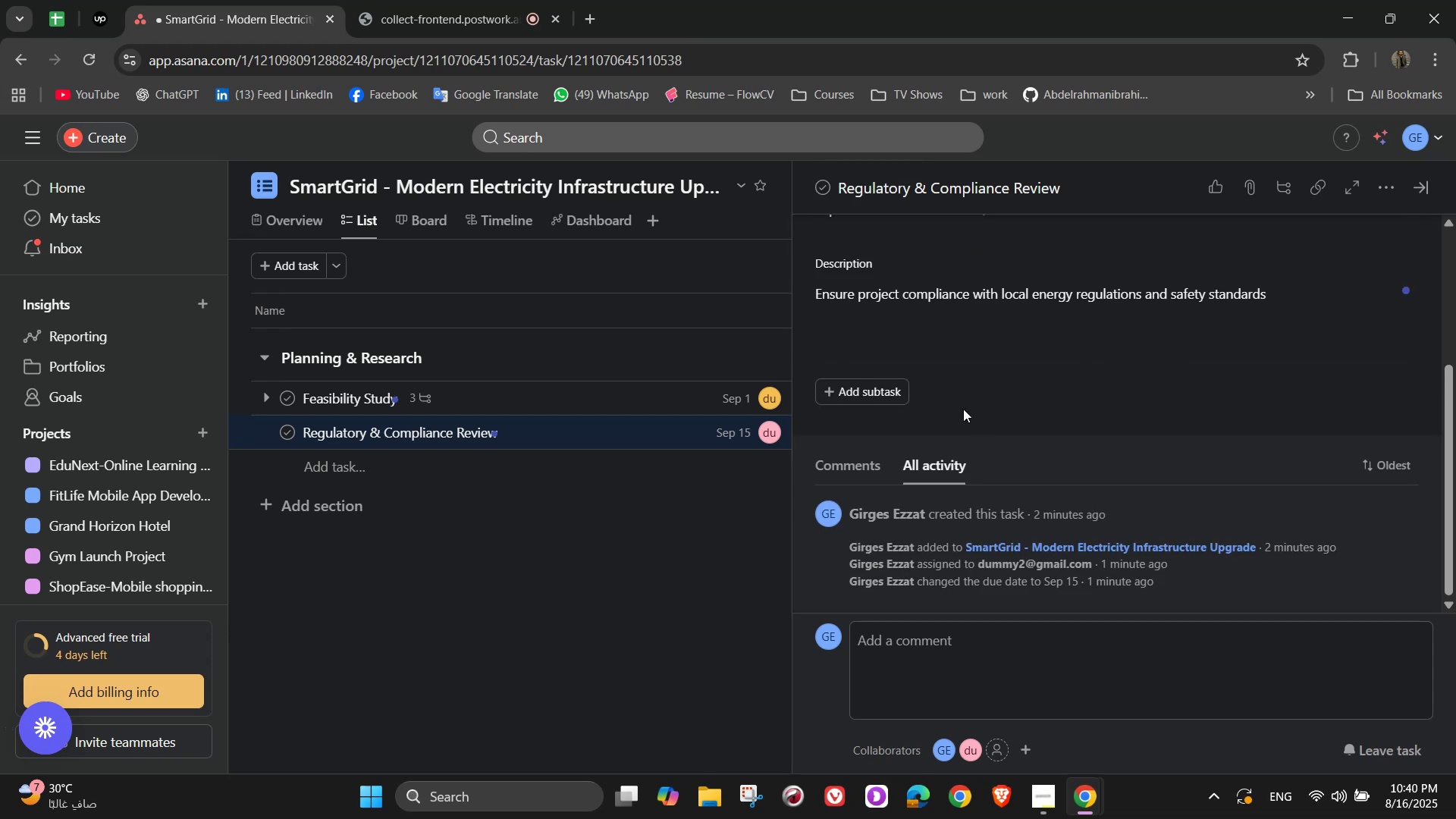 
double_click([871, 379])
 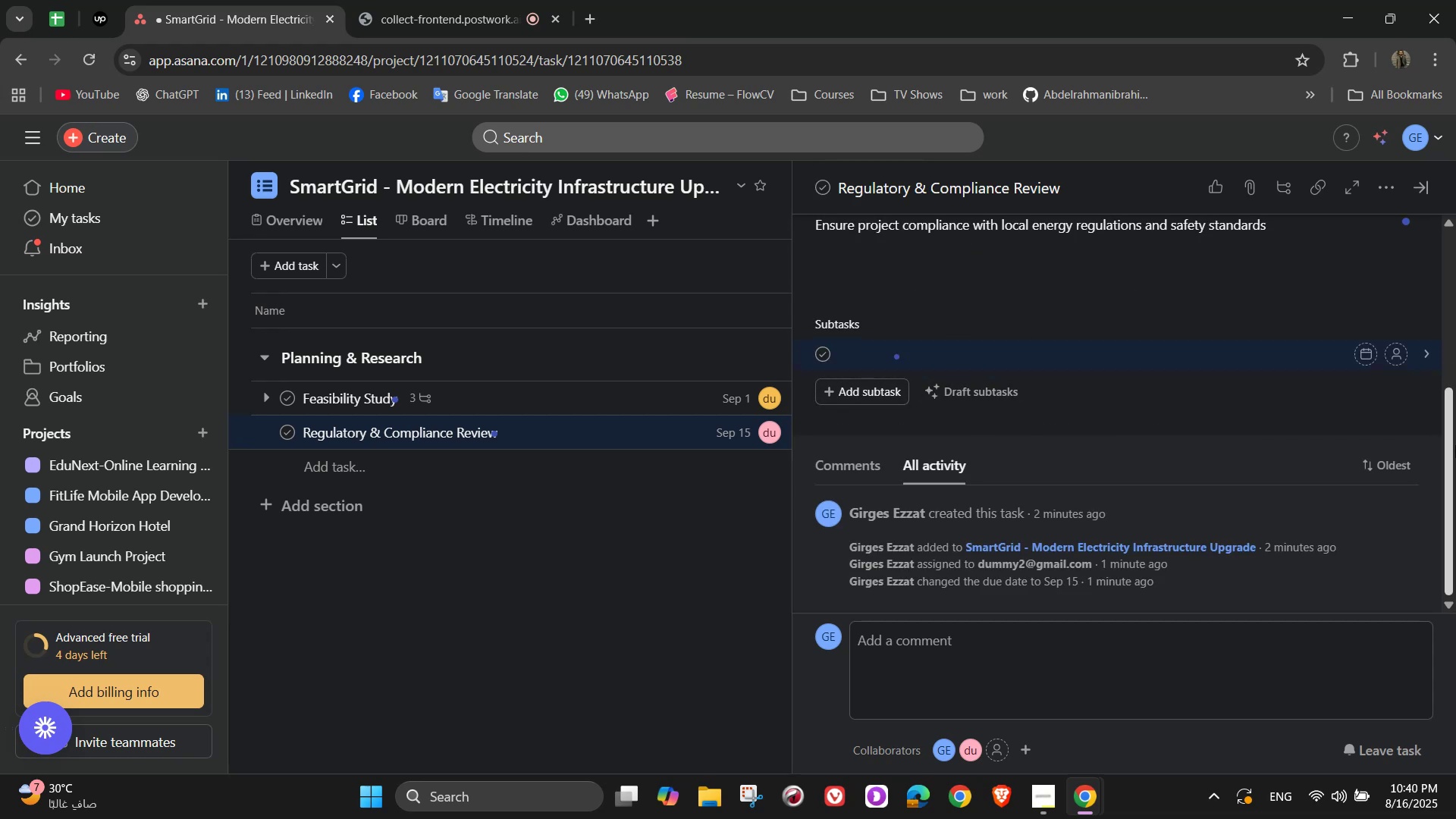 
type(Review gov)
 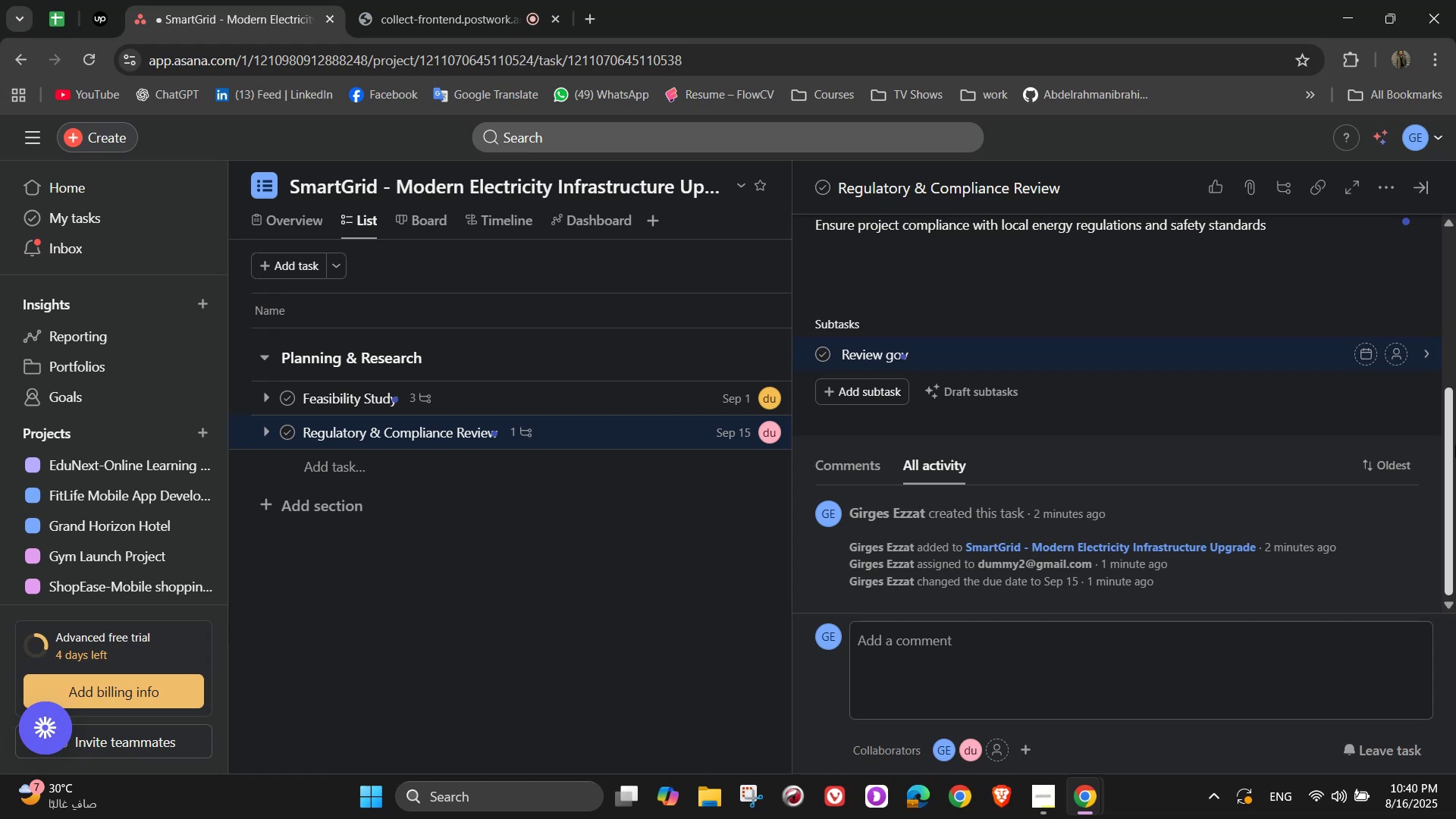 
wait(5.58)
 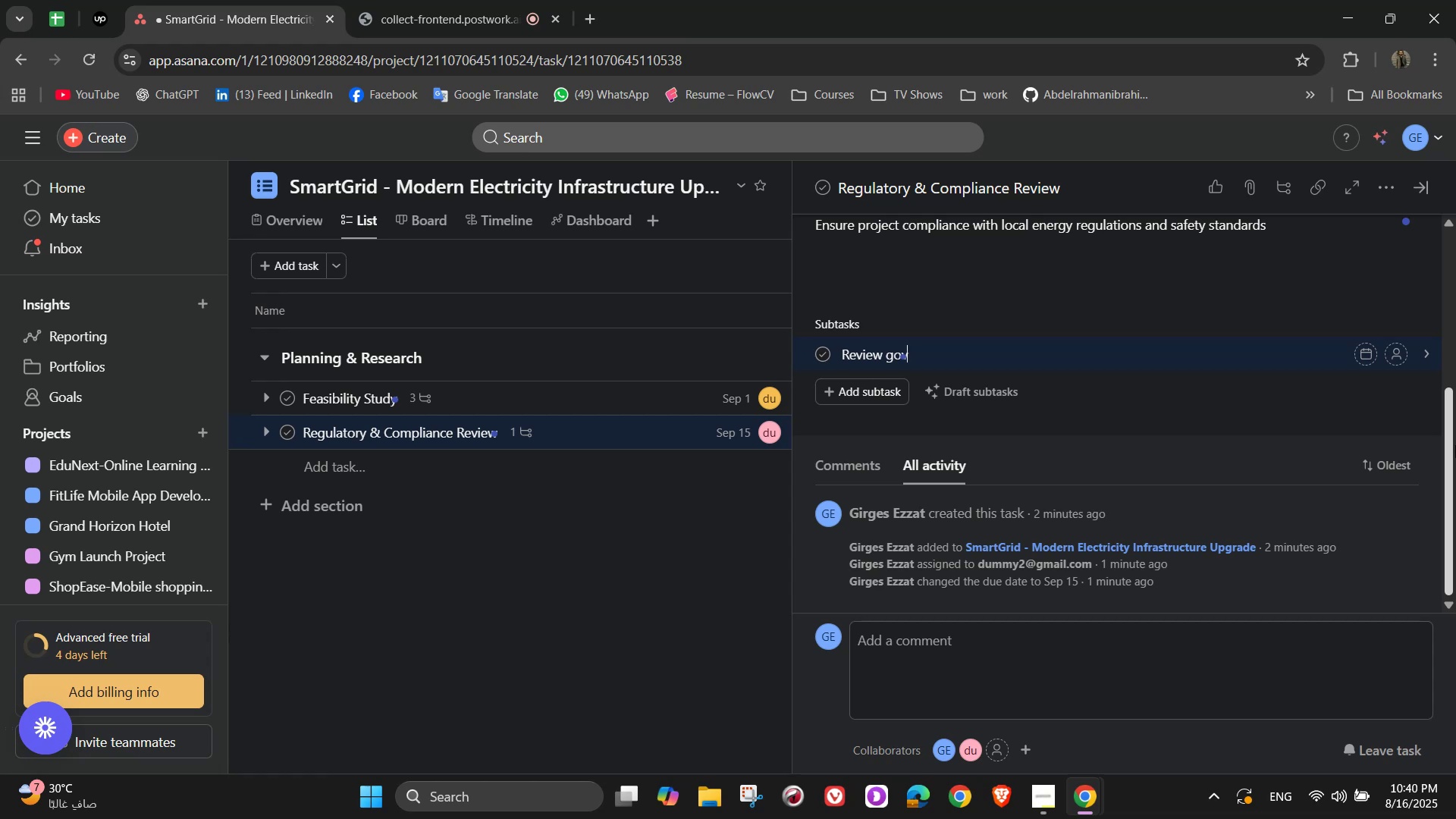 
type(er)
 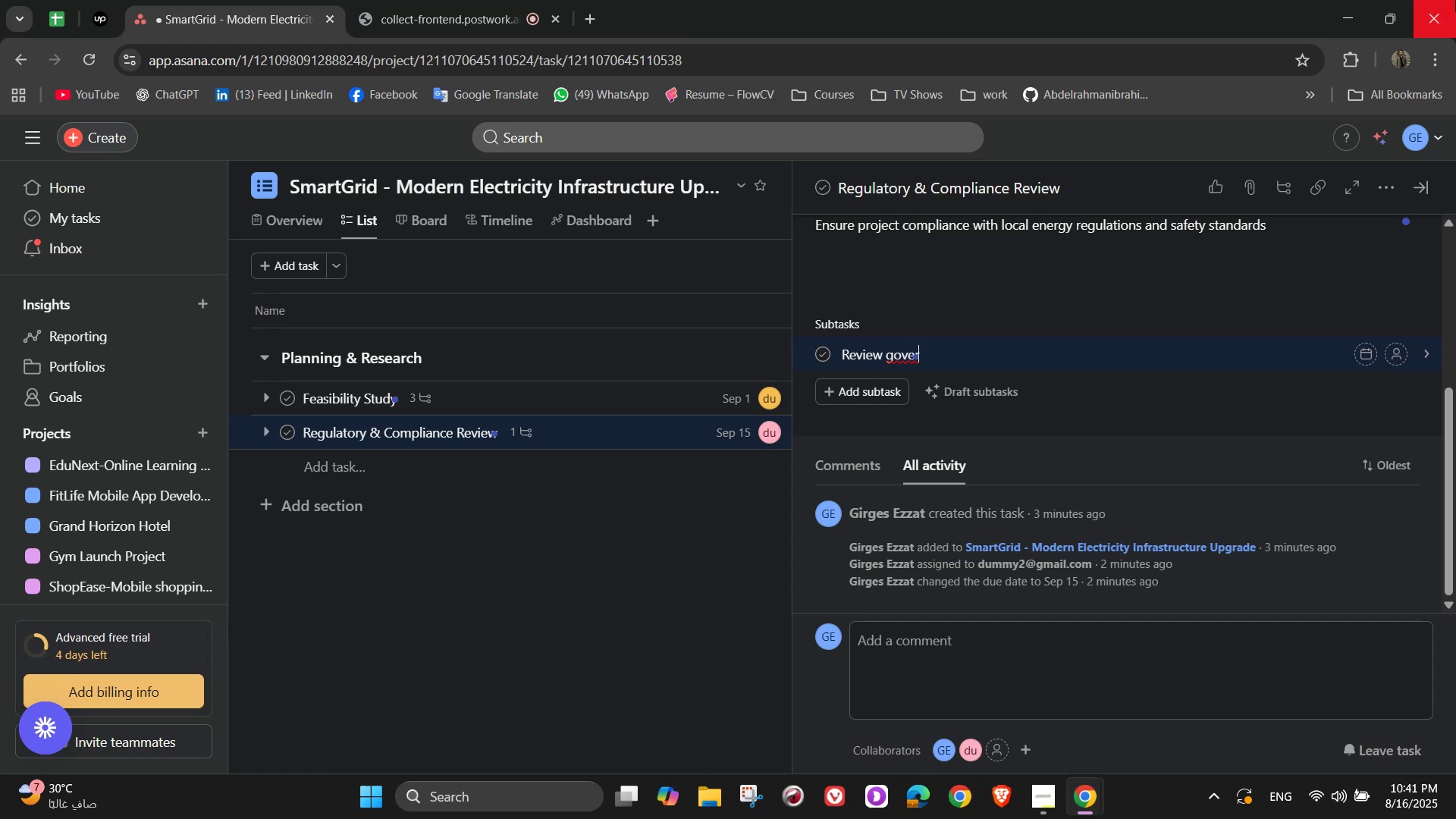 
wait(58.36)
 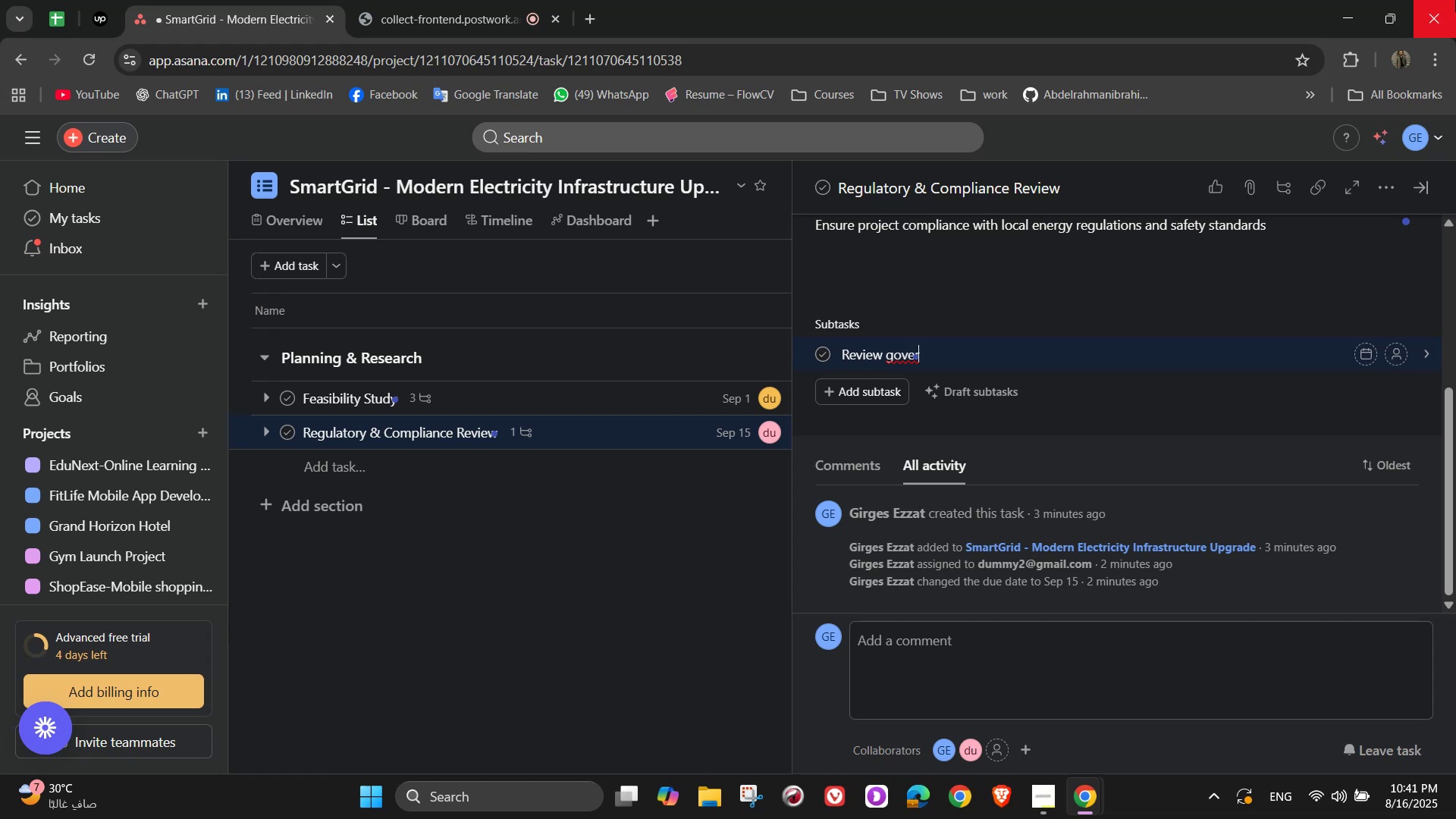 
key(Backspace)
 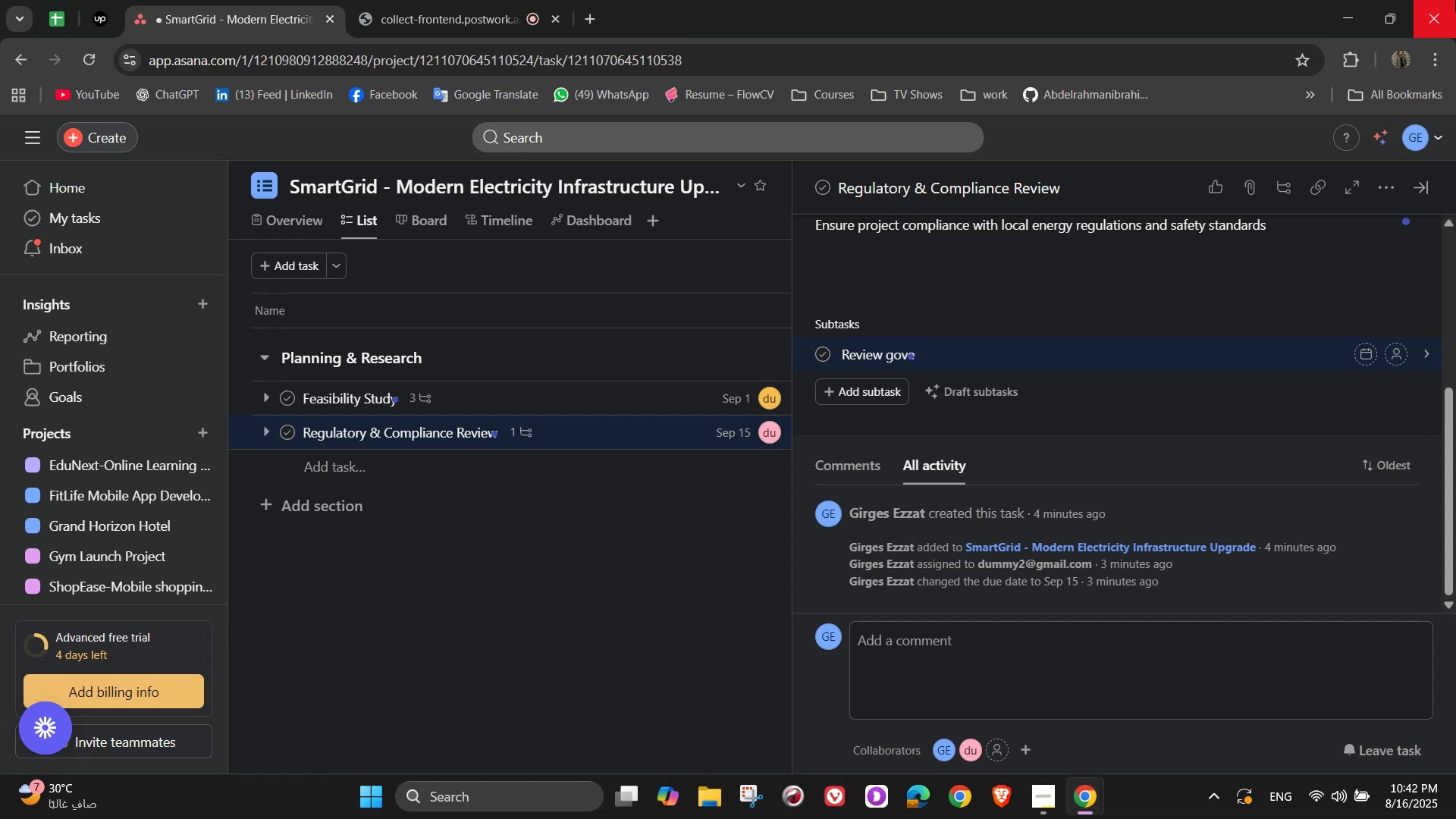 
wait(20.6)
 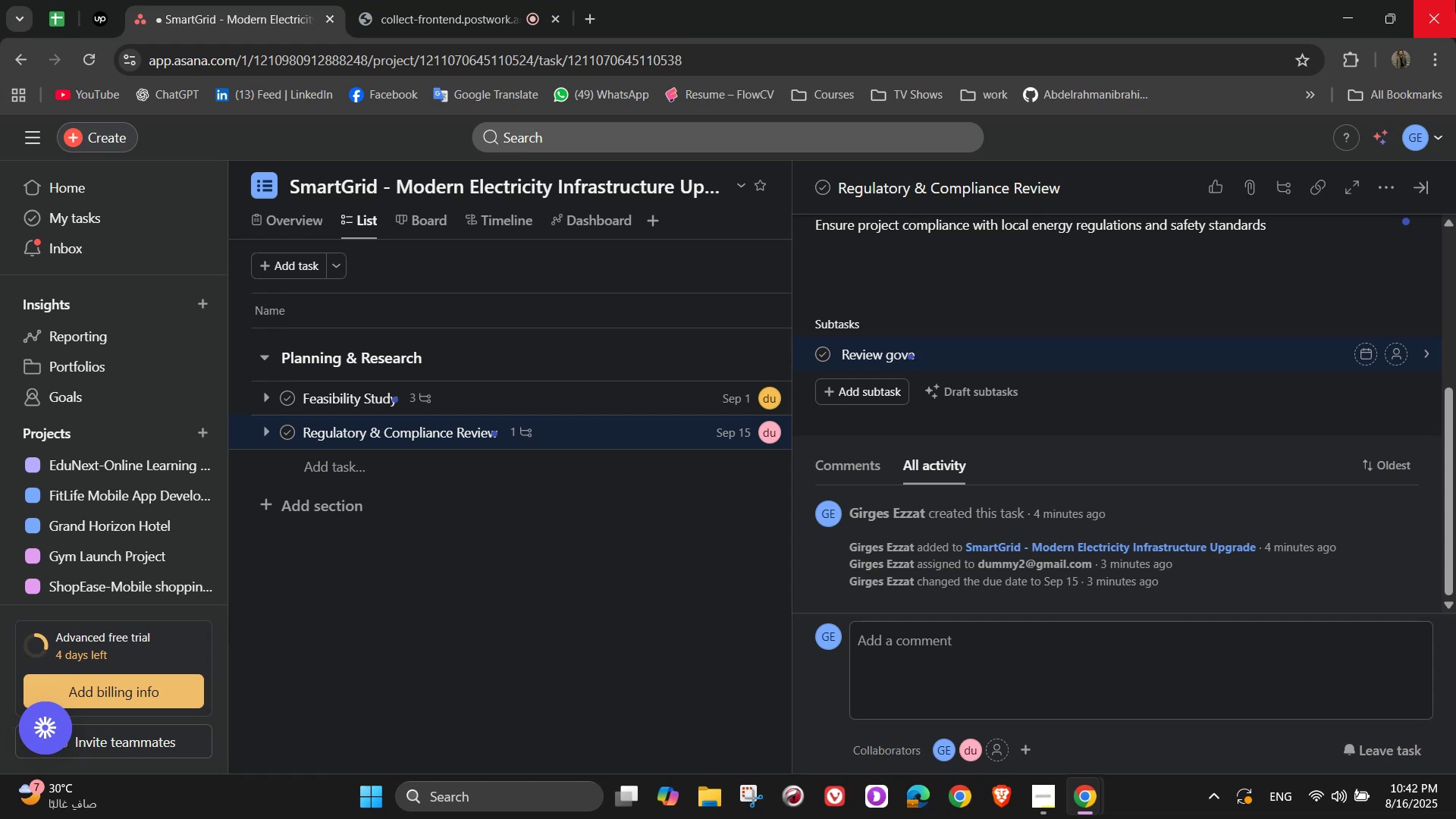 
key(R)
 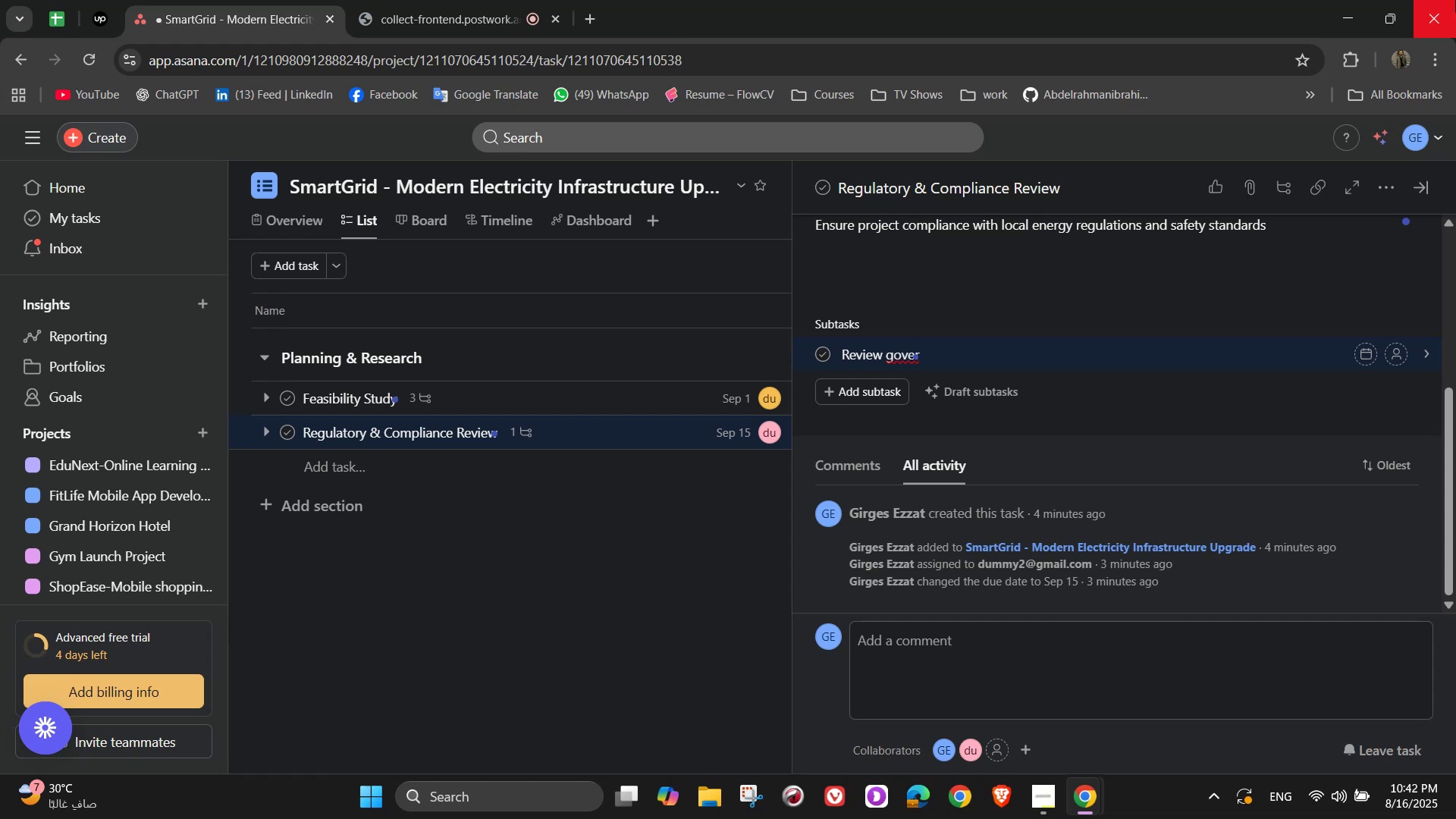 
wait(5.64)
 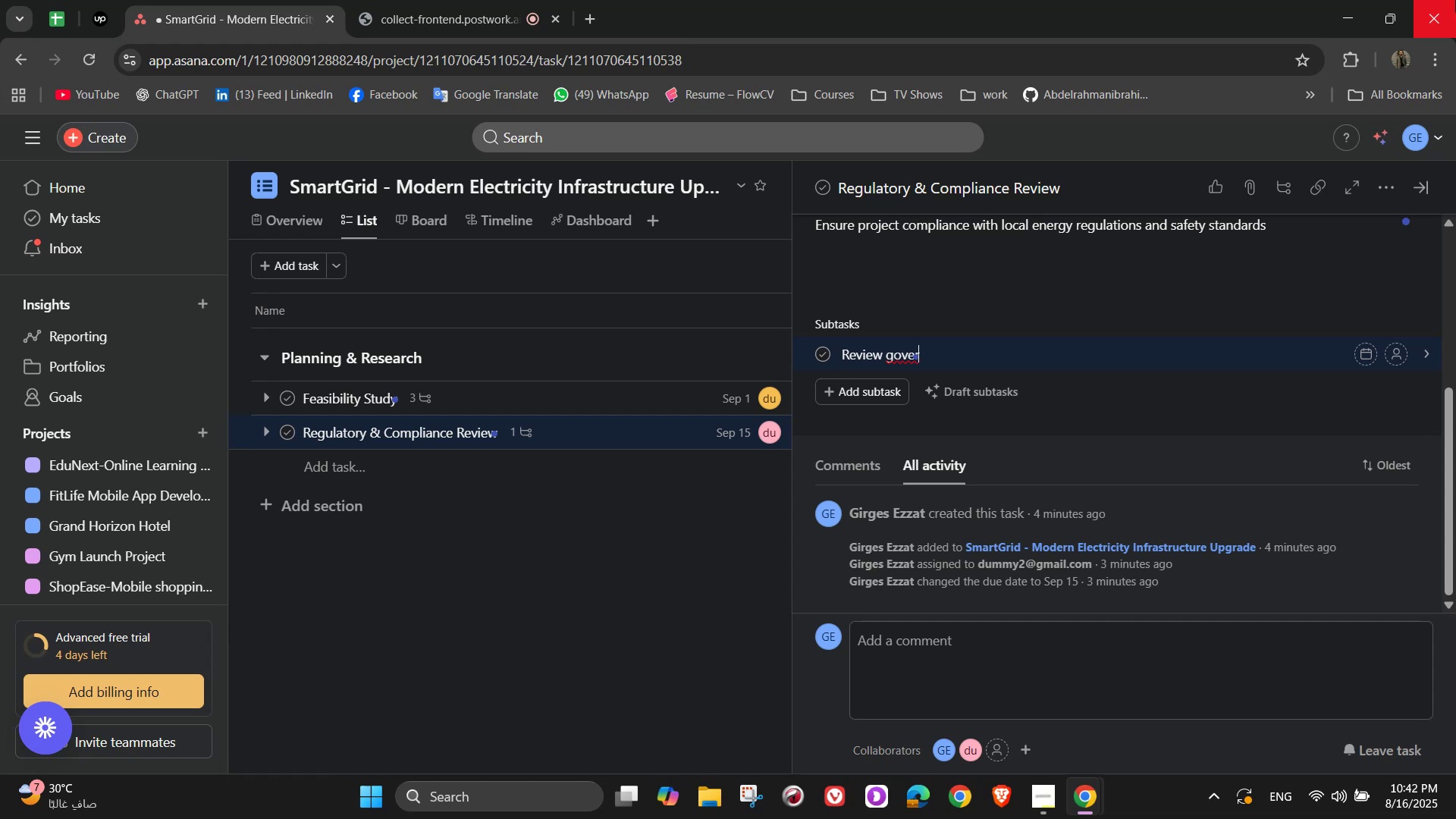 
type(nment re)
 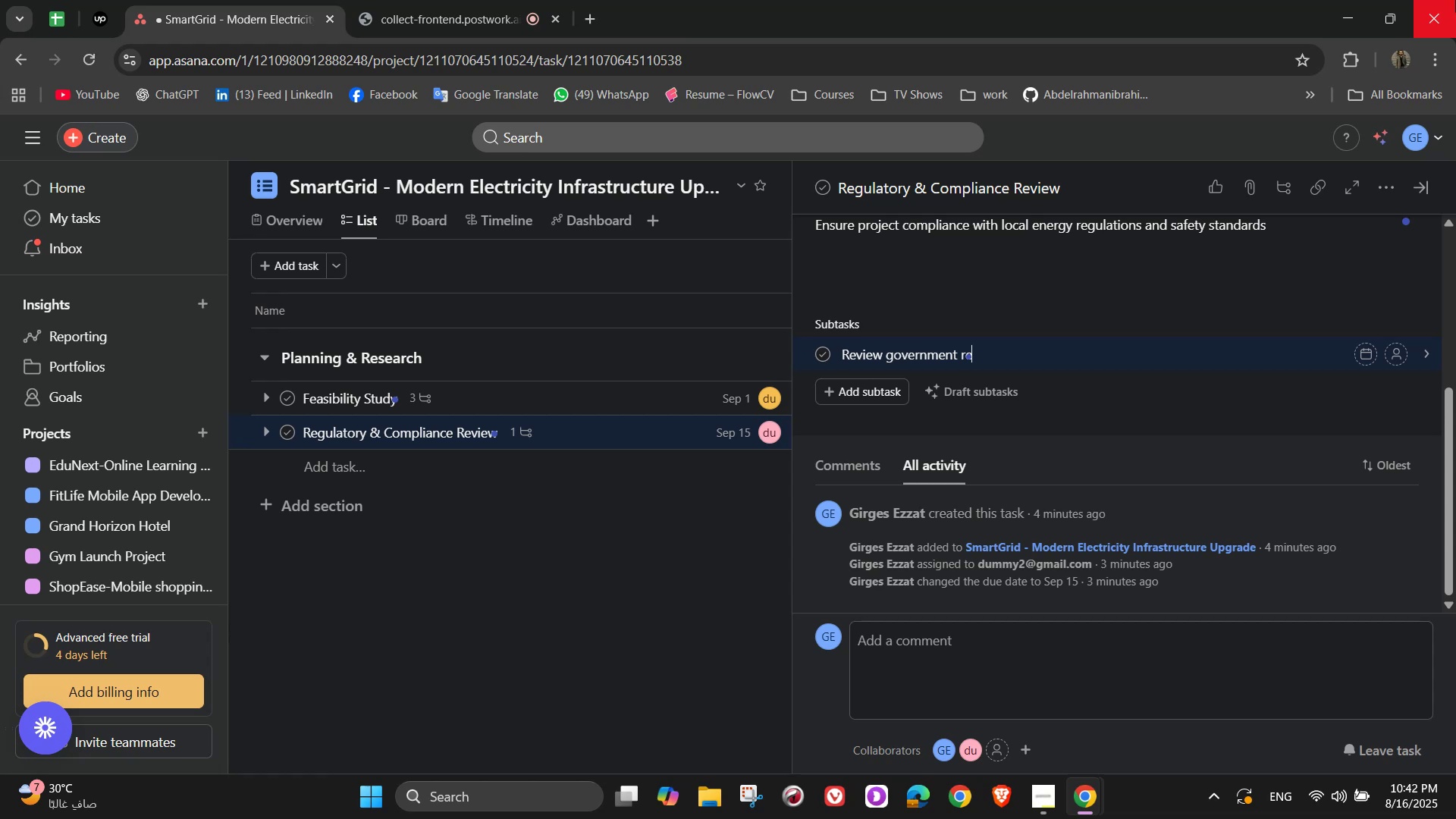 
wait(10.81)
 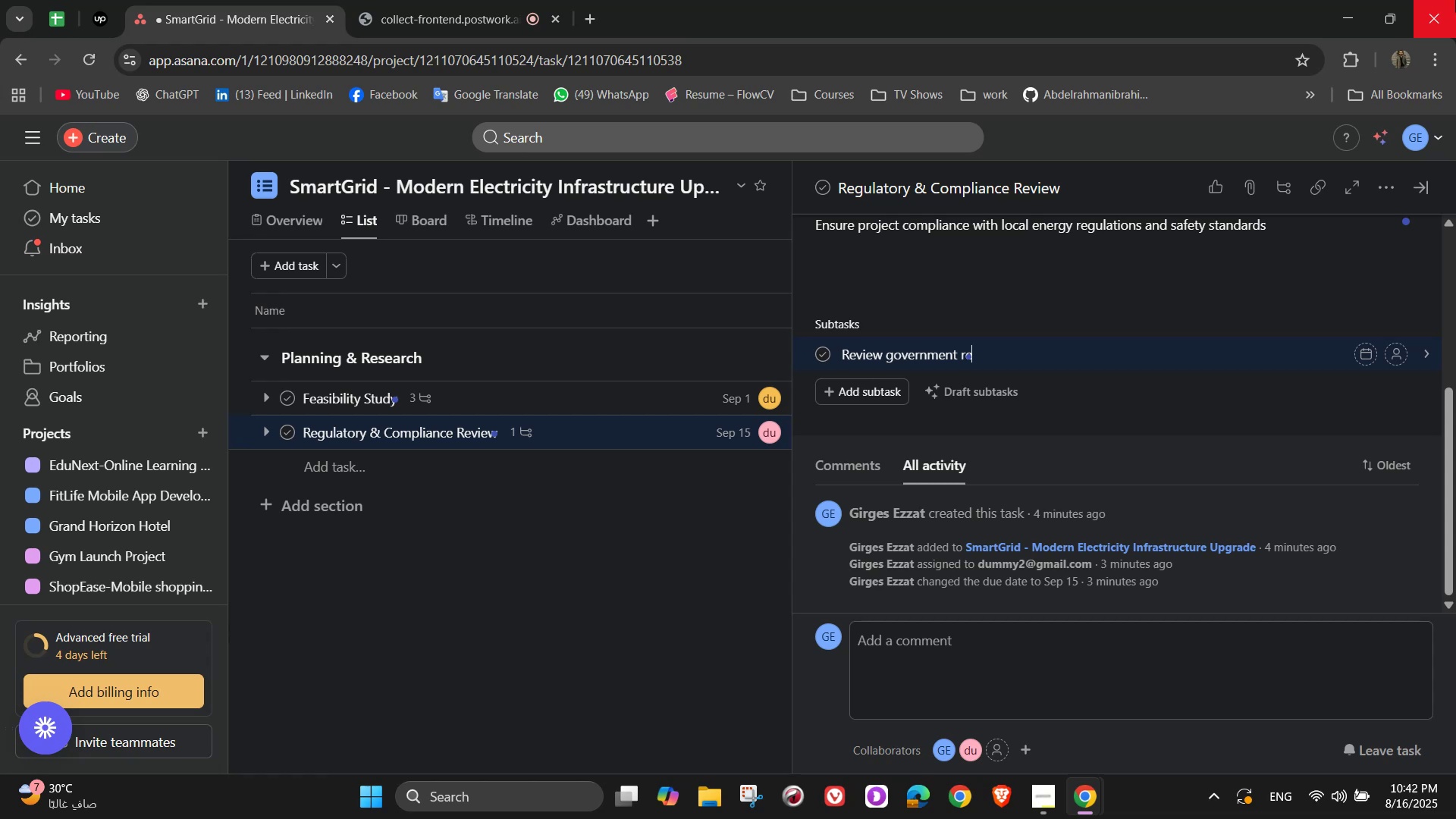 
key(N)
 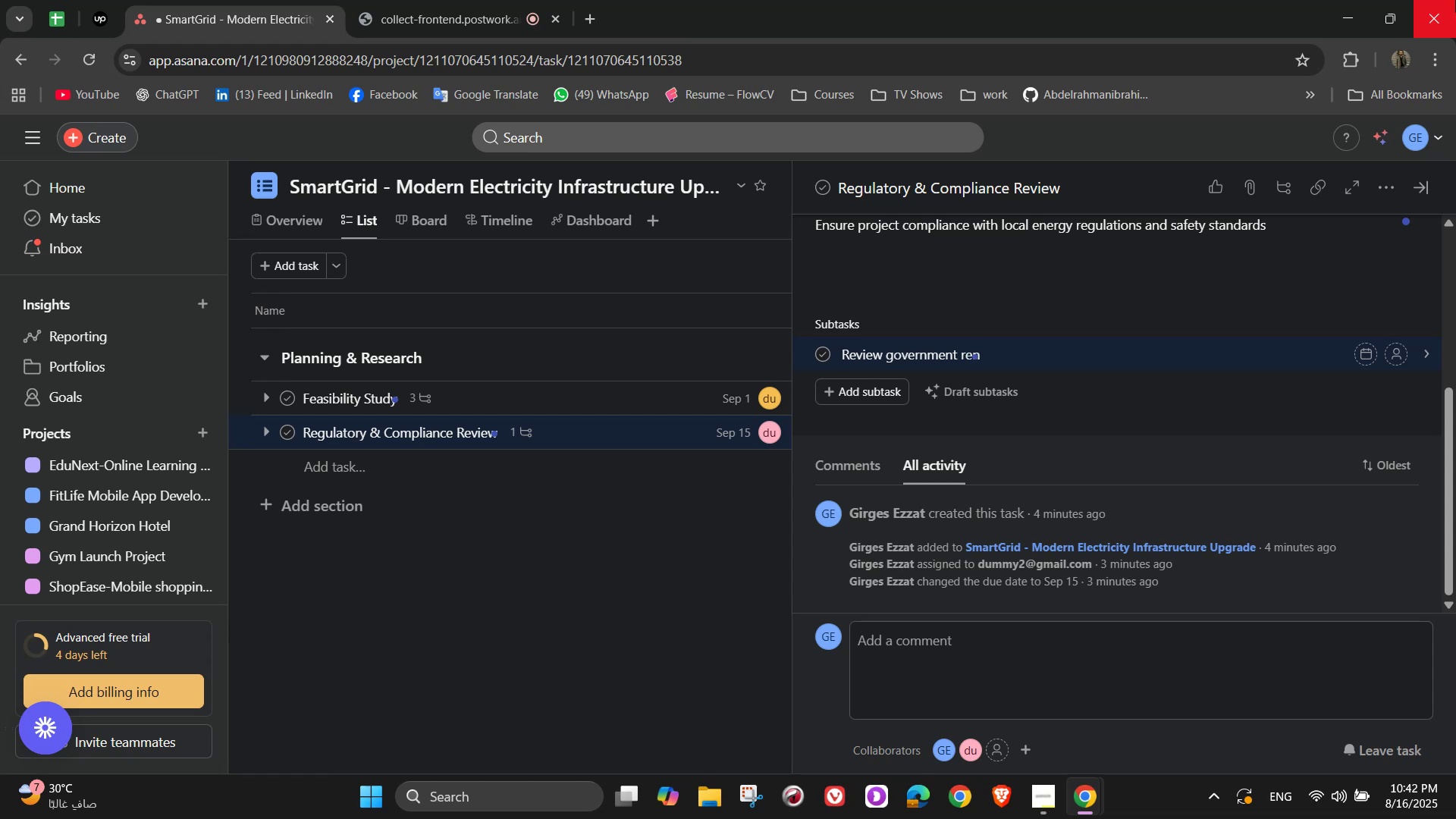 
type(ew)
 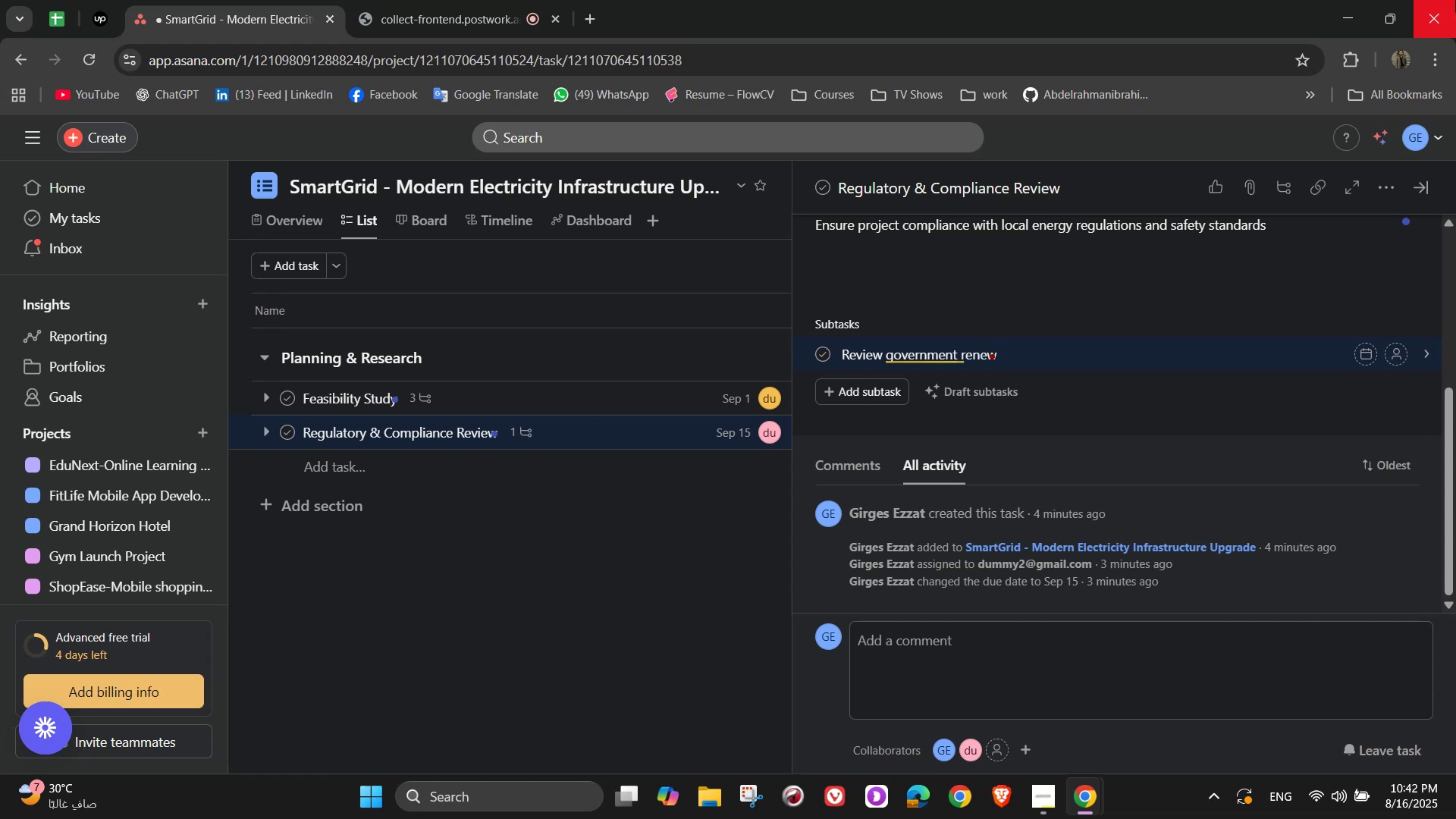 
wait(6.7)
 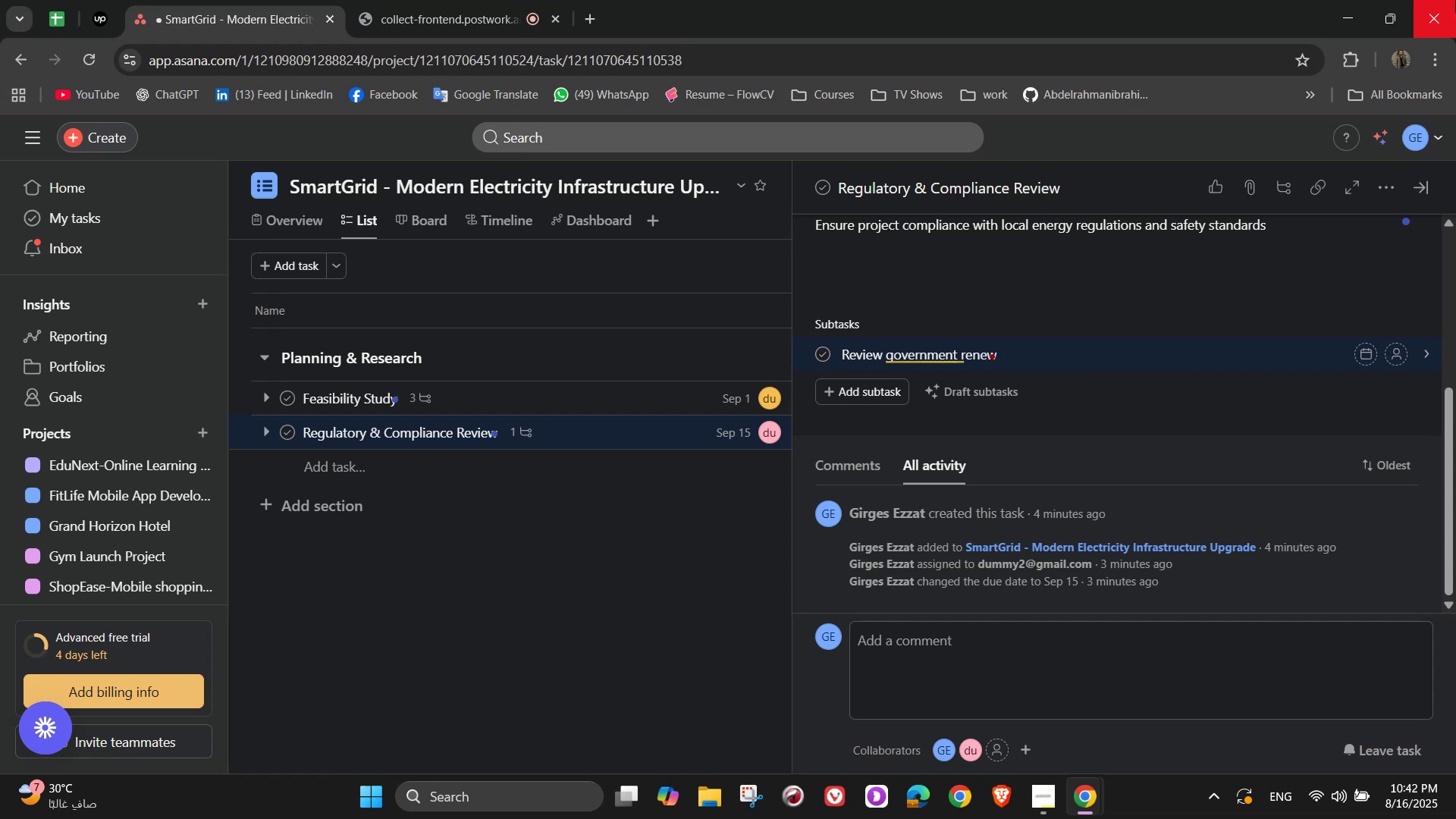 
type(able )
 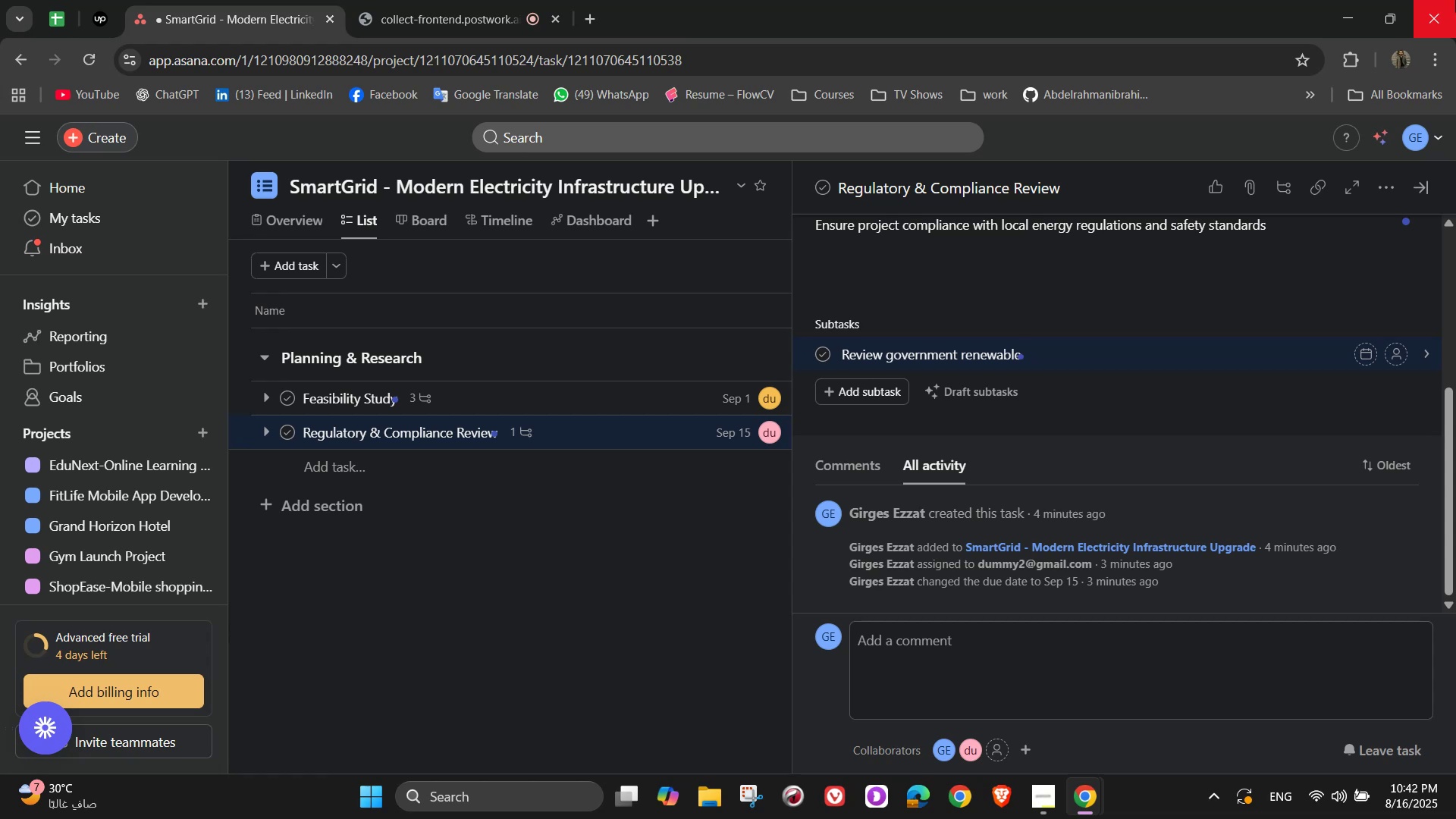 
wait(5.55)
 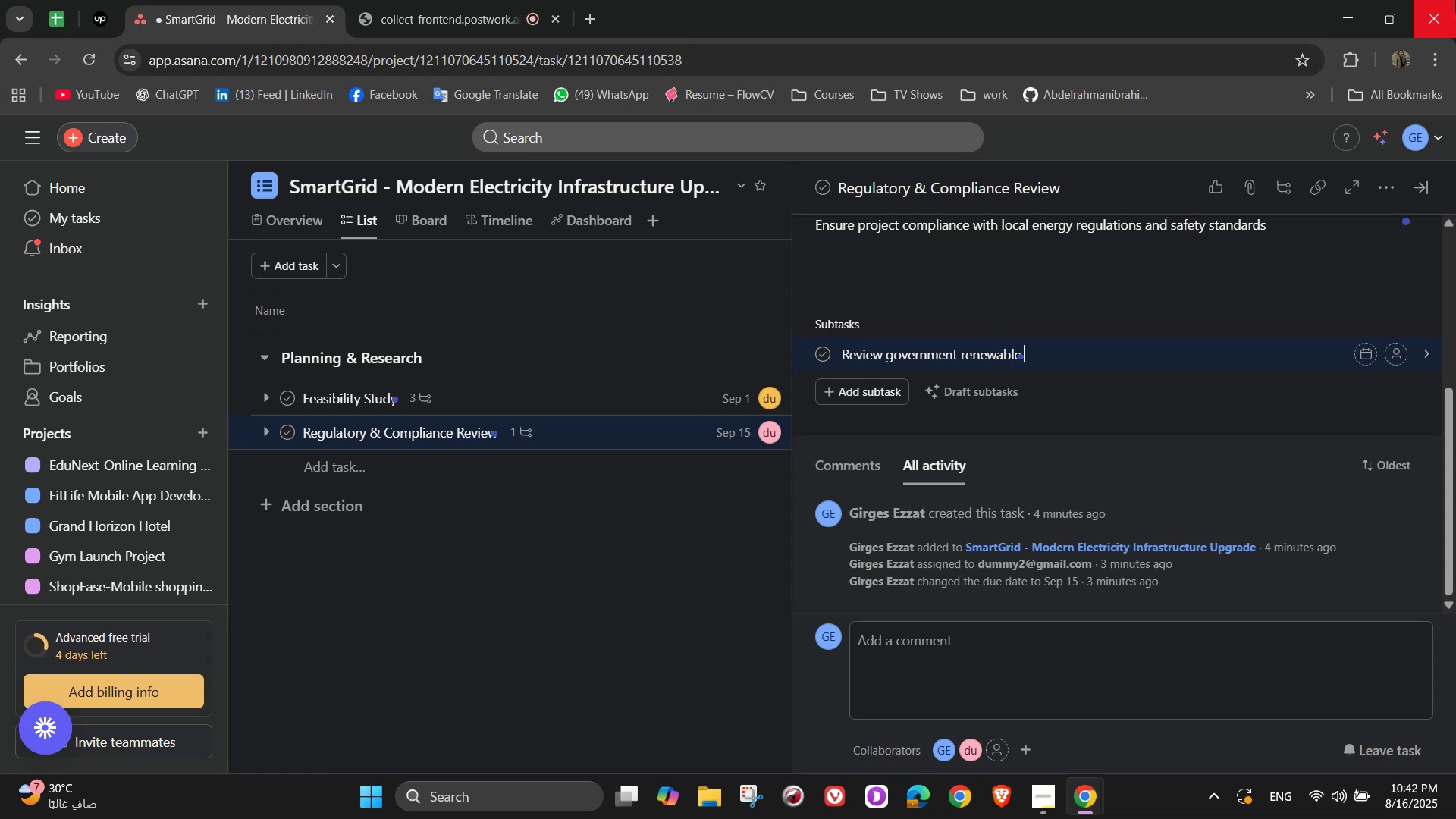 
type(energy policies)
 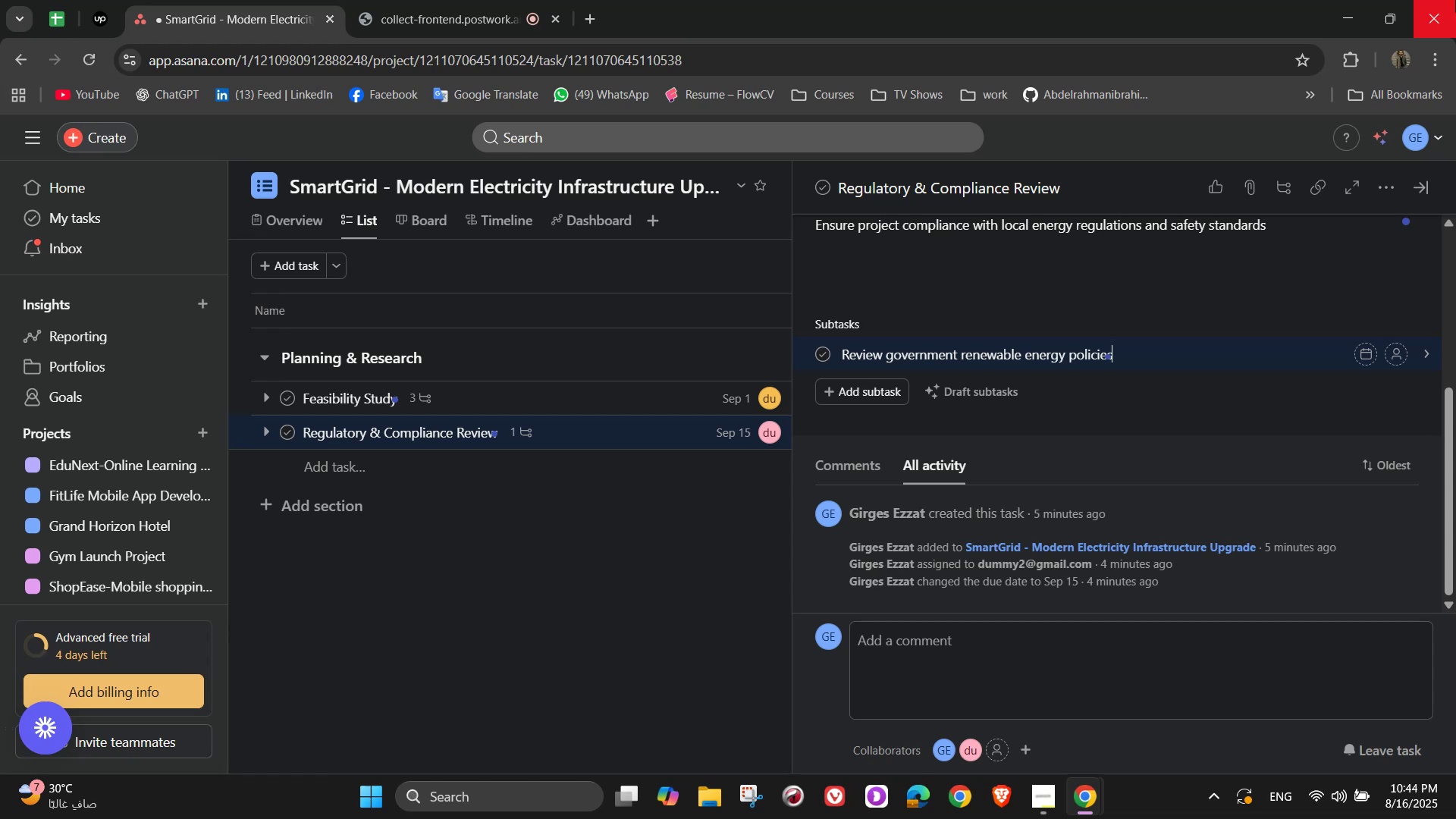 
wait(56.32)
 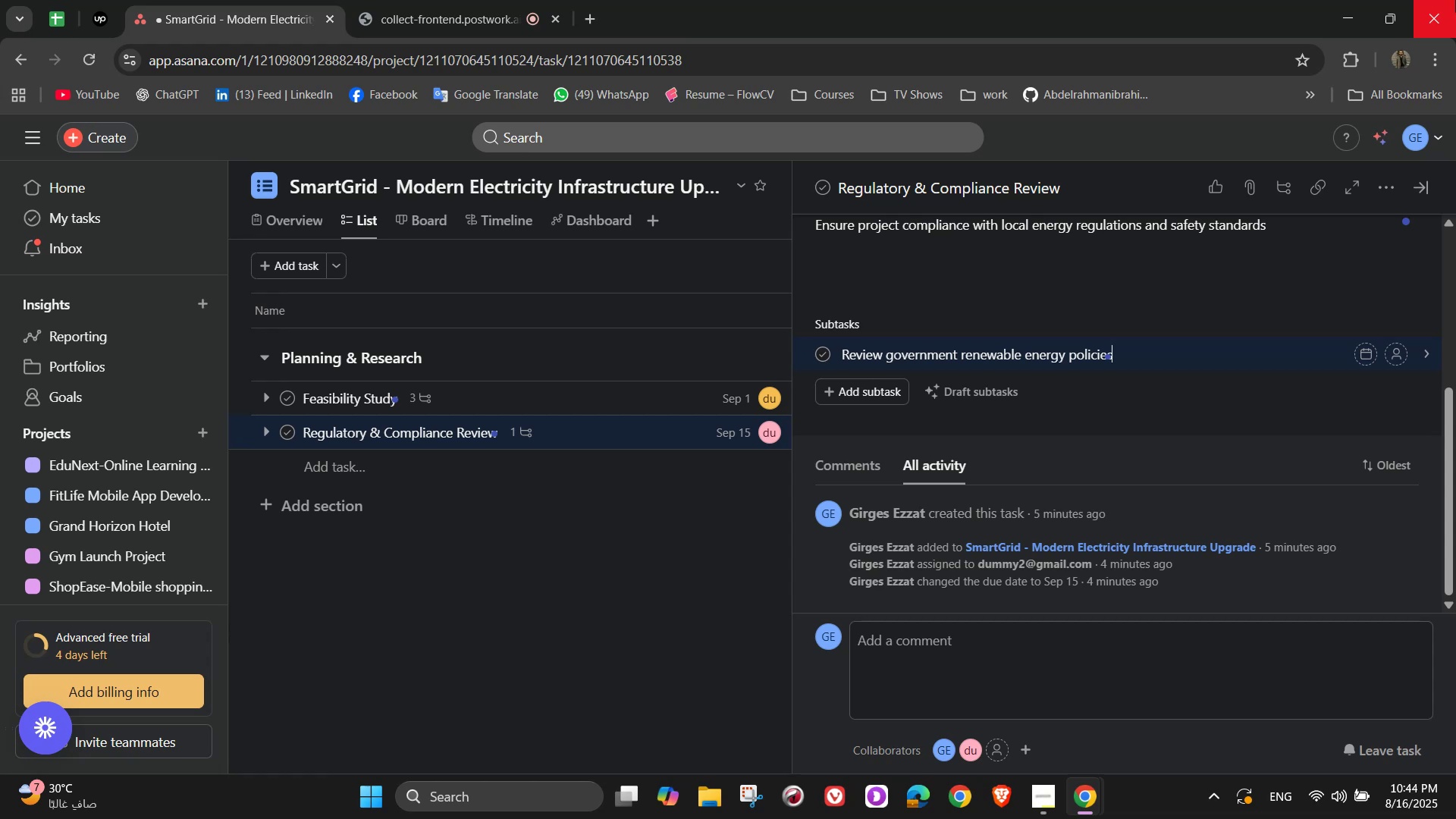 
key(S)
 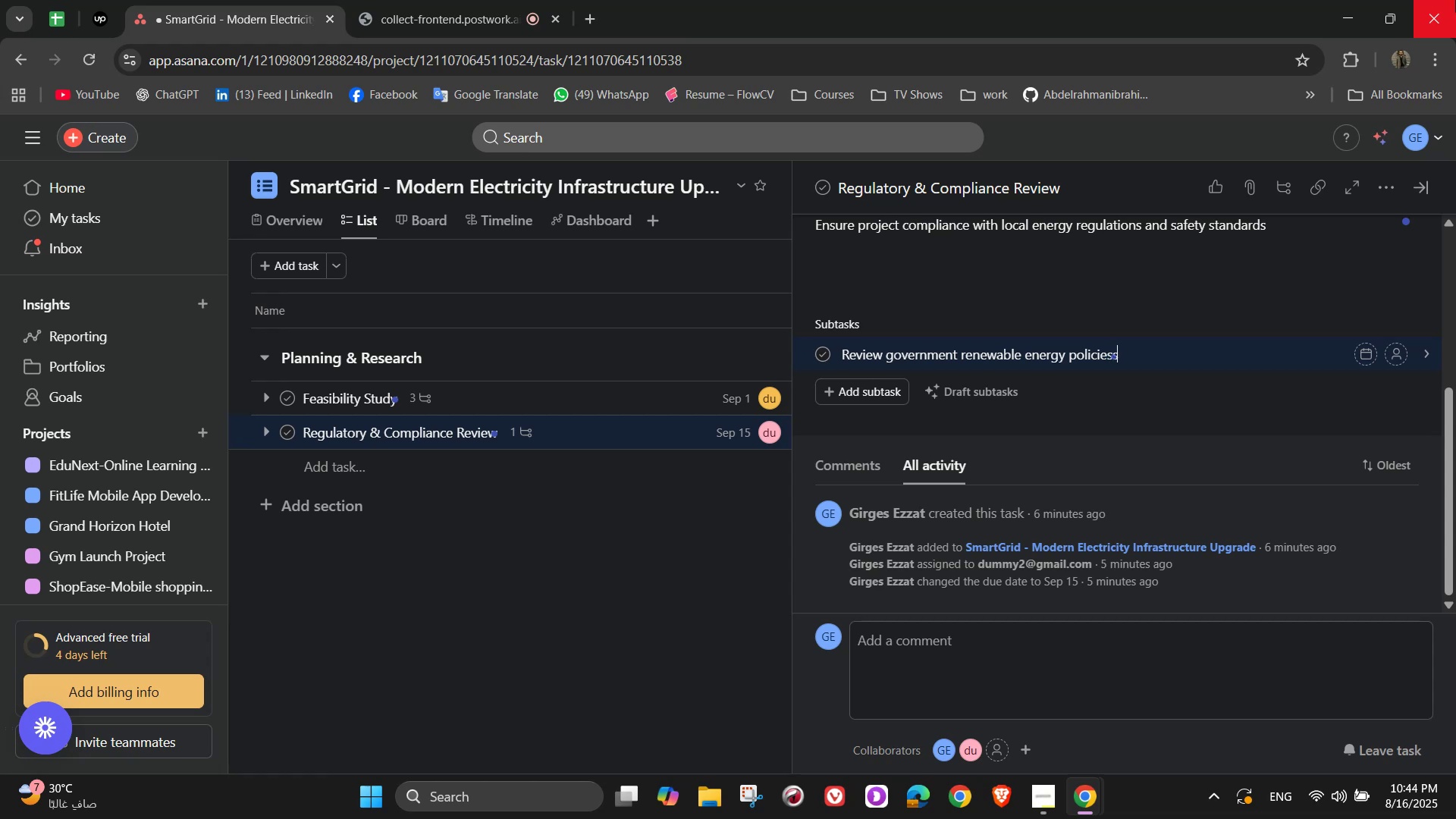 
key(Backspace)
 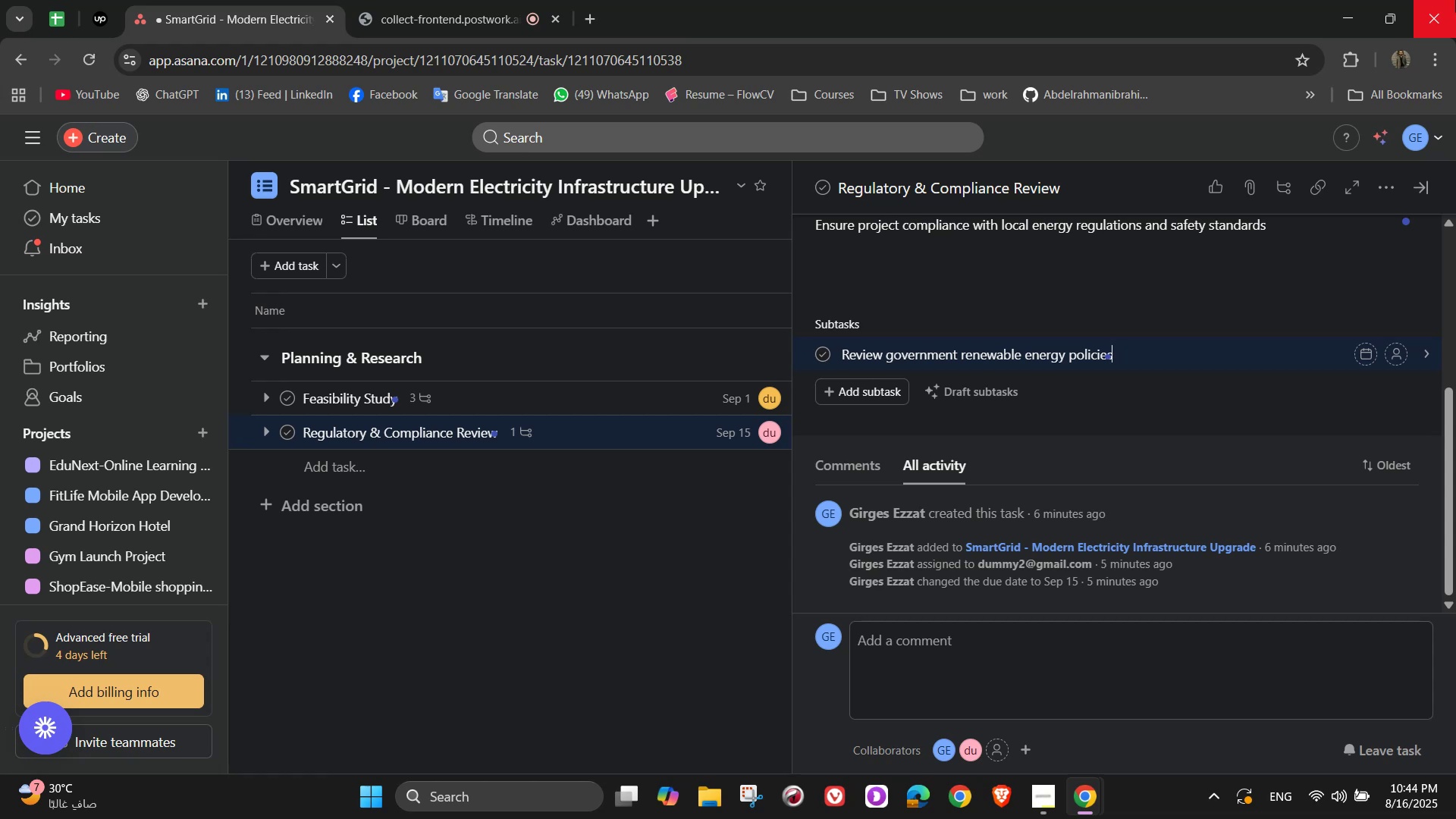 
key(Space)
 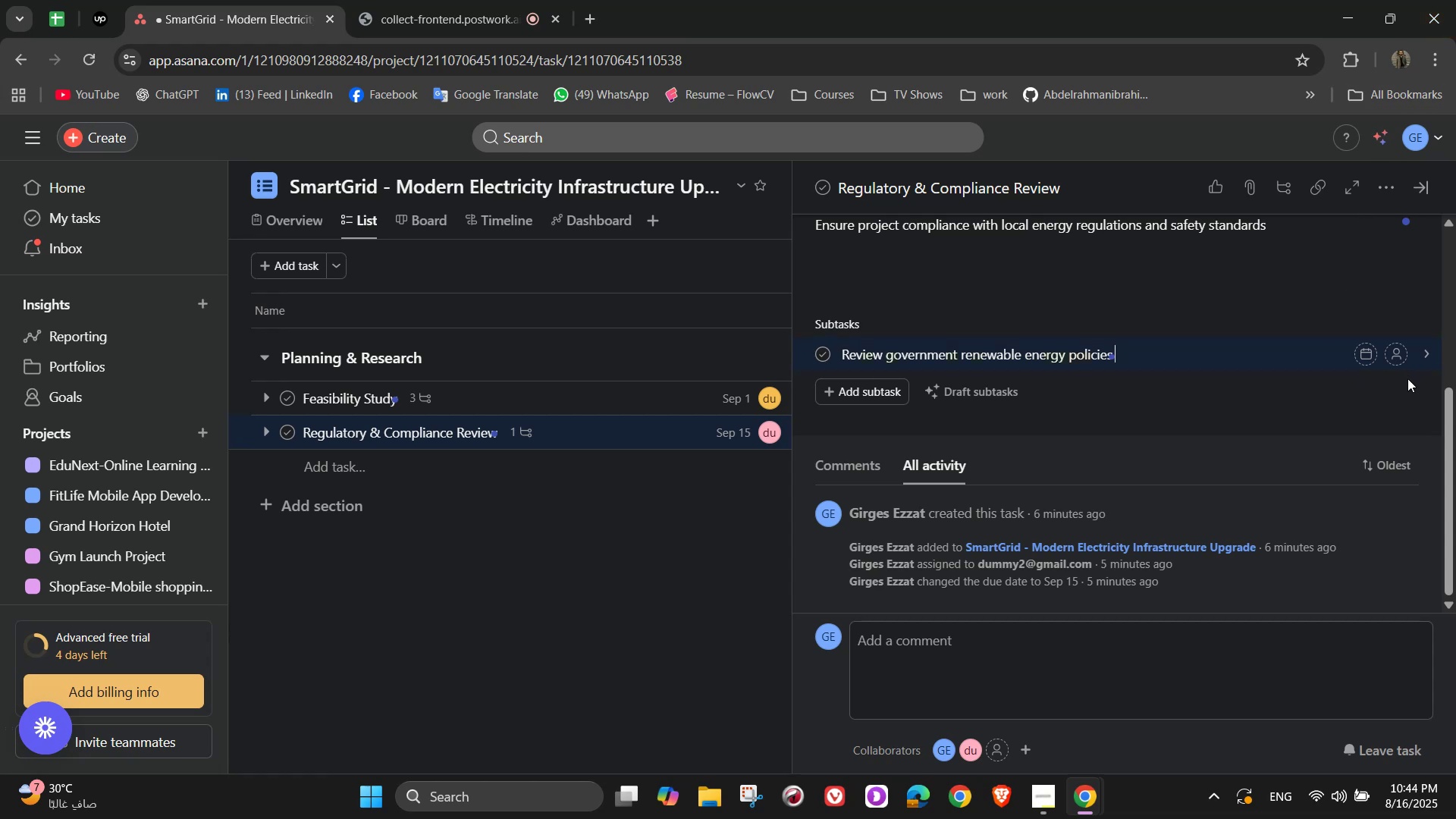 
wait(49.64)
 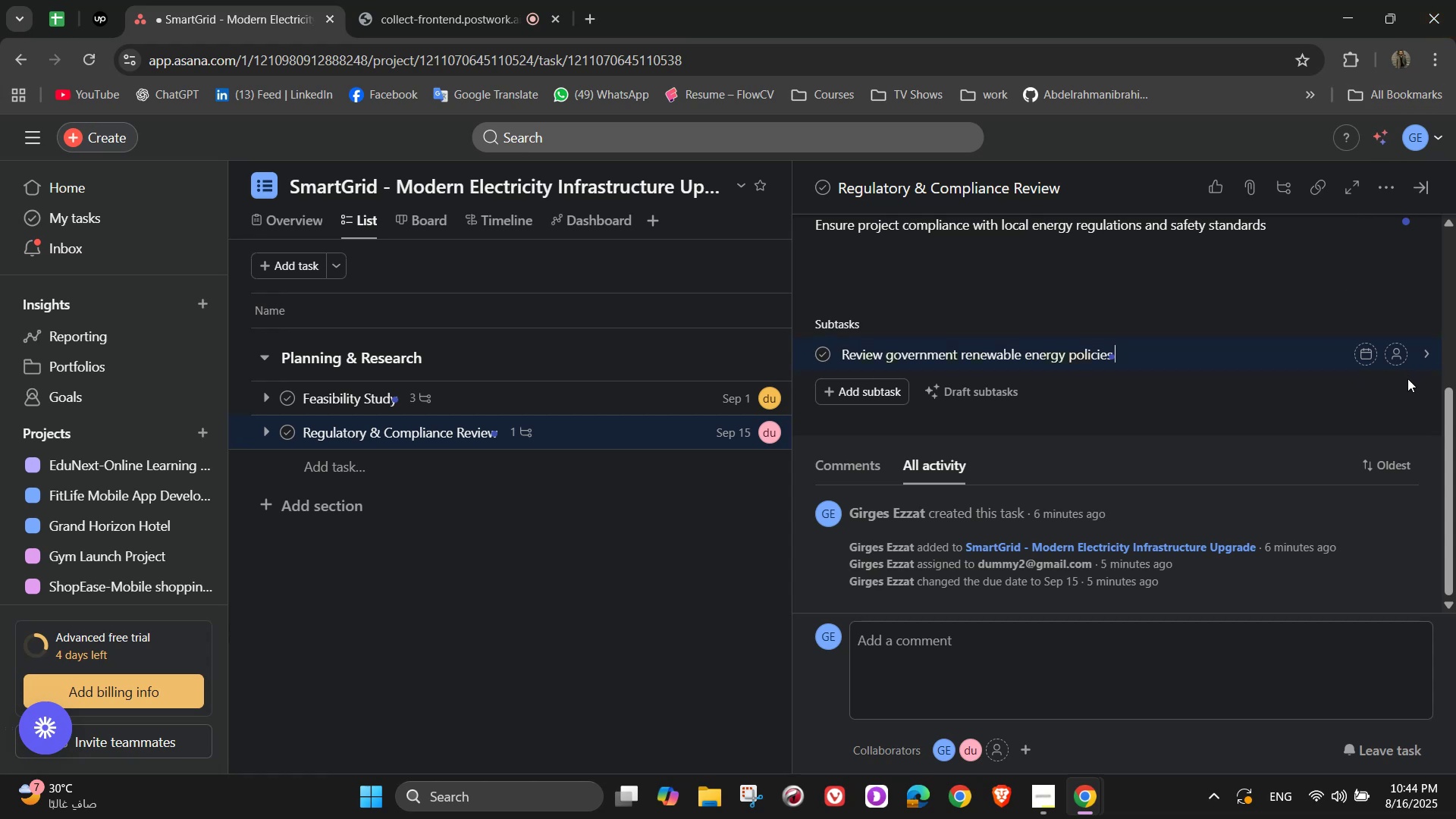 
scroll: coordinate [1141, 517], scroll_direction: up, amount: 5.0
 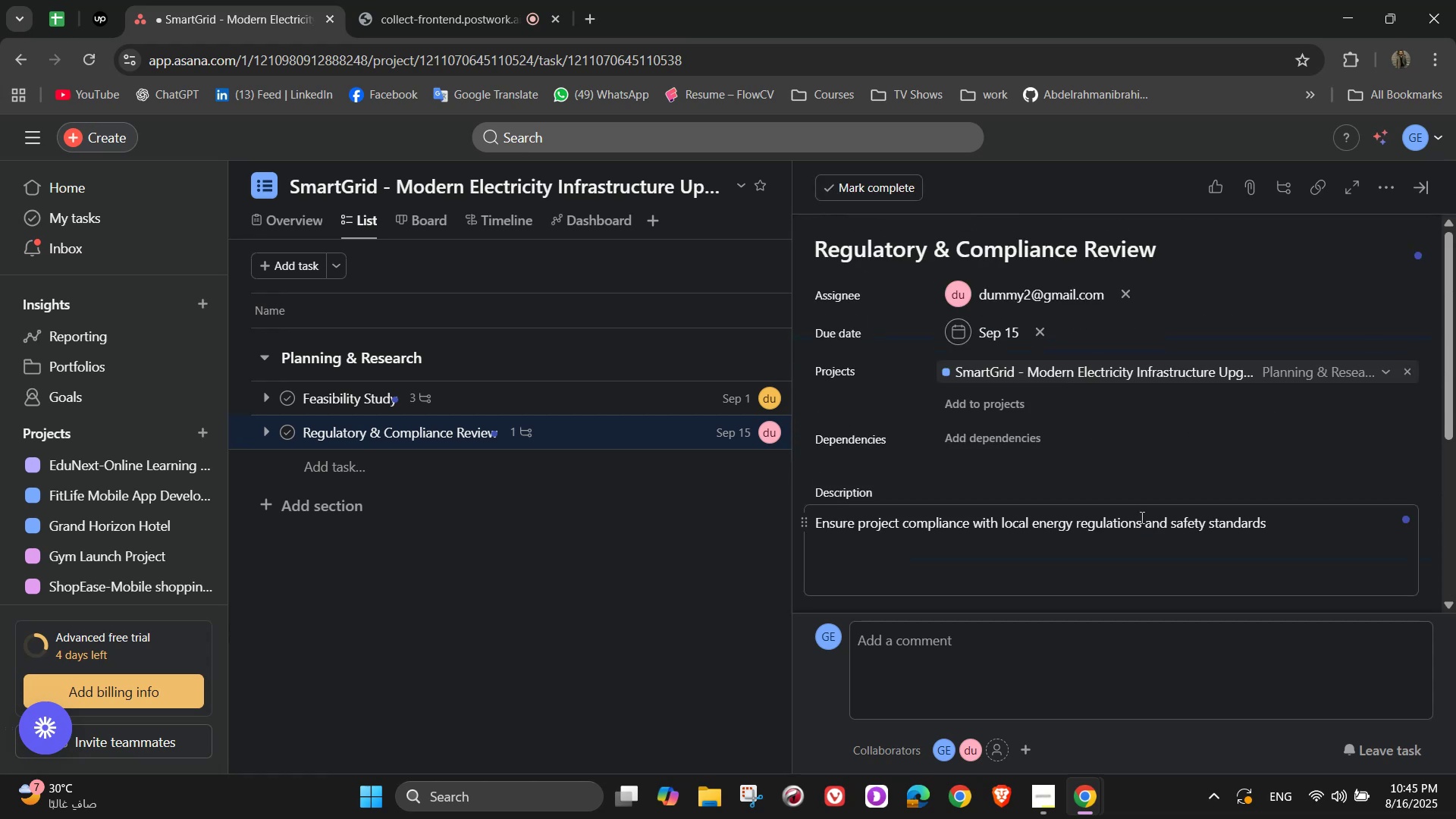 
scroll: coordinate [1141, 517], scroll_direction: down, amount: 1.0
 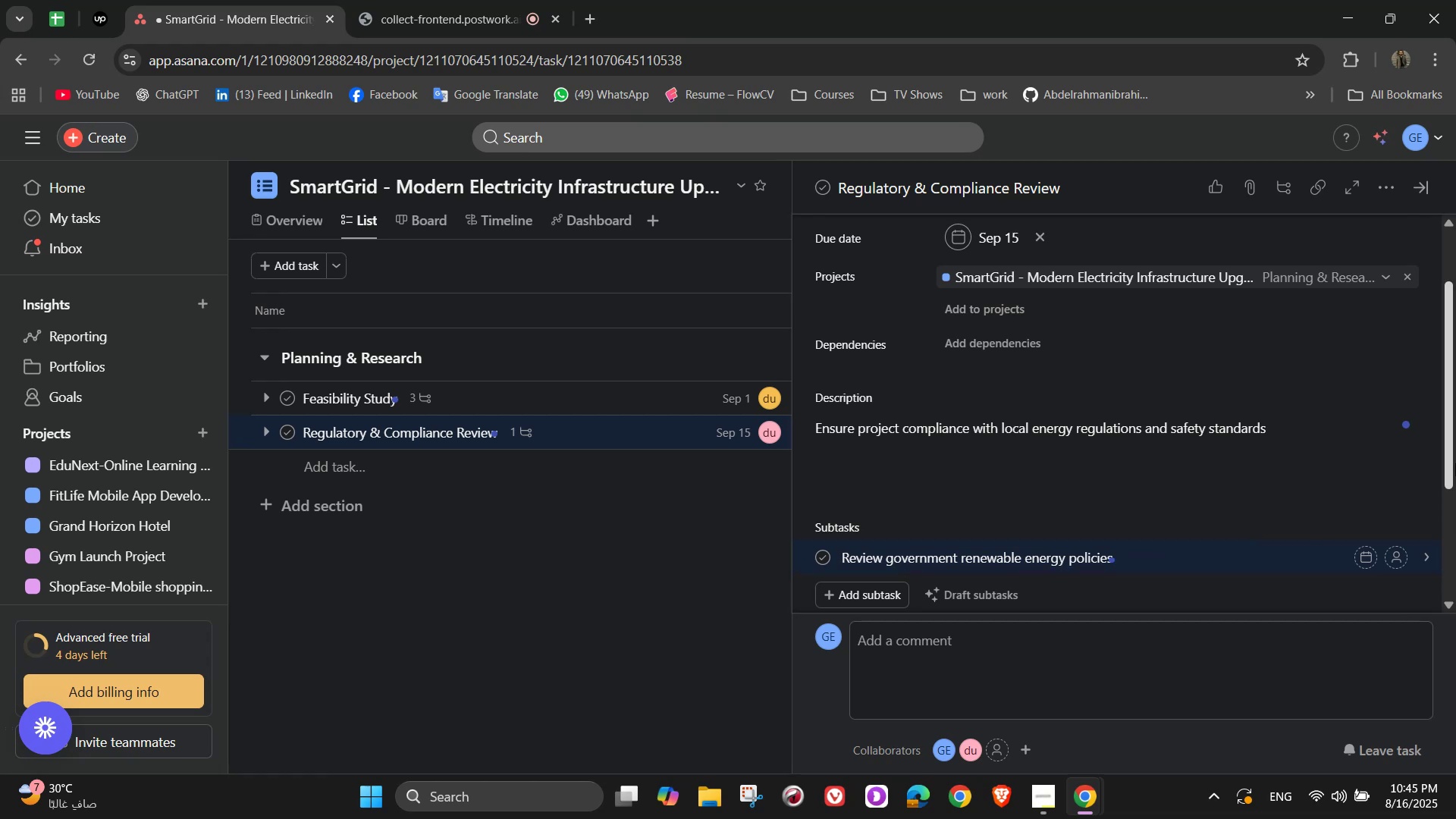 
key(Enter)
 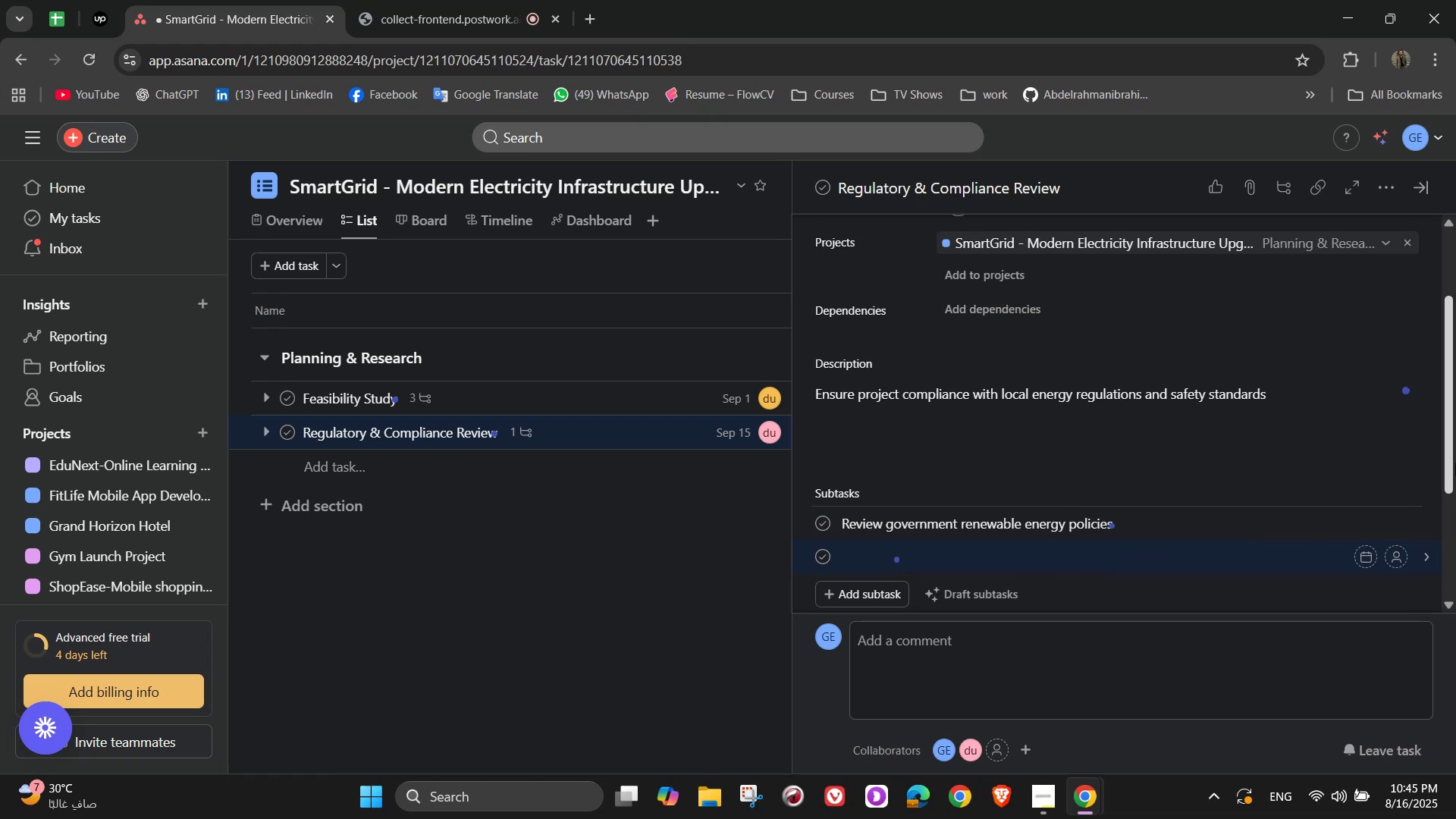 
type(Identu)
key(Backspace)
type(ify required permits na)
key(Backspace)
key(Backspace)
type(and licen)
 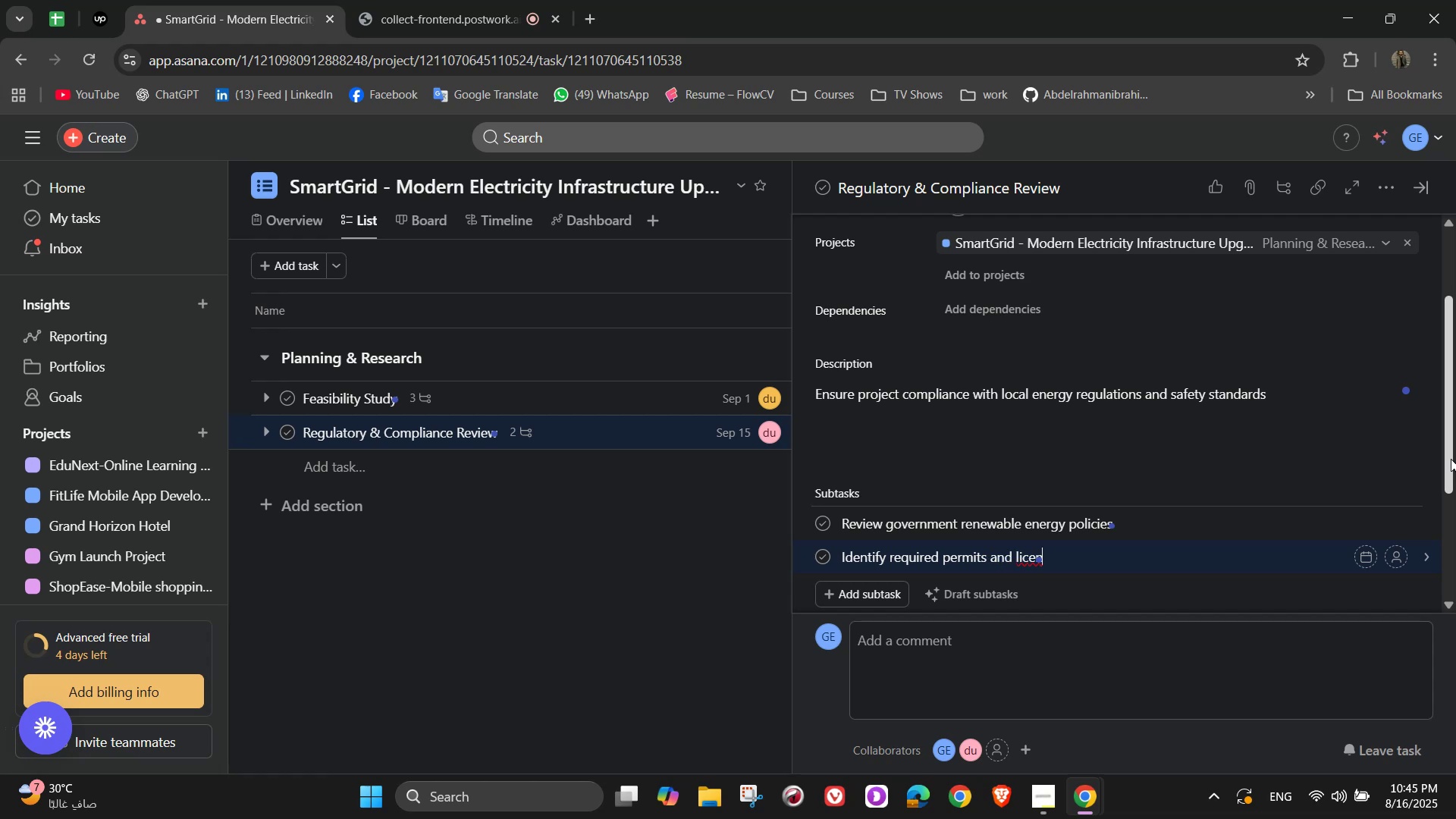 
type(es)
 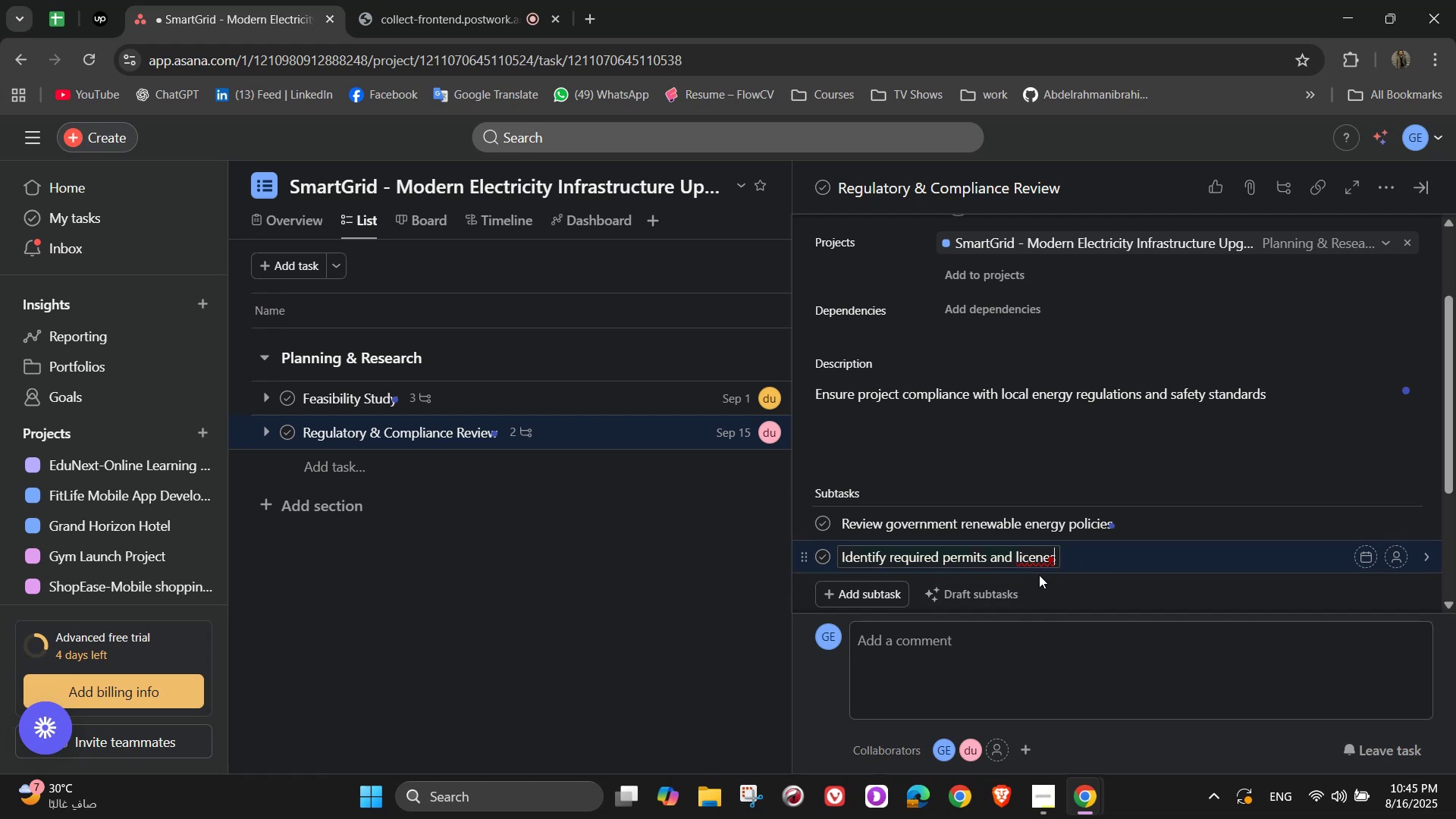 
wait(7.41)
 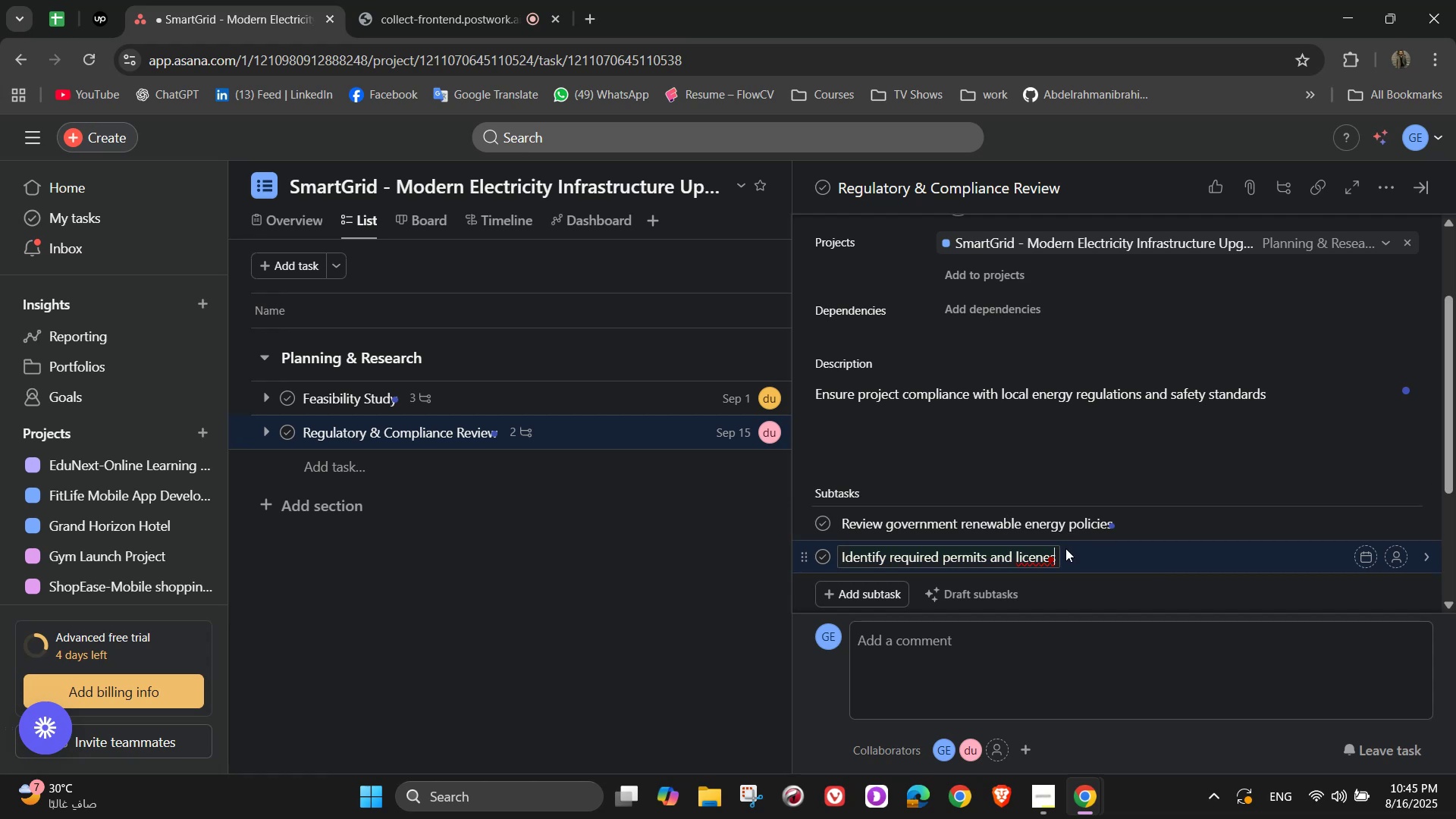 
left_click([1042, 562])
 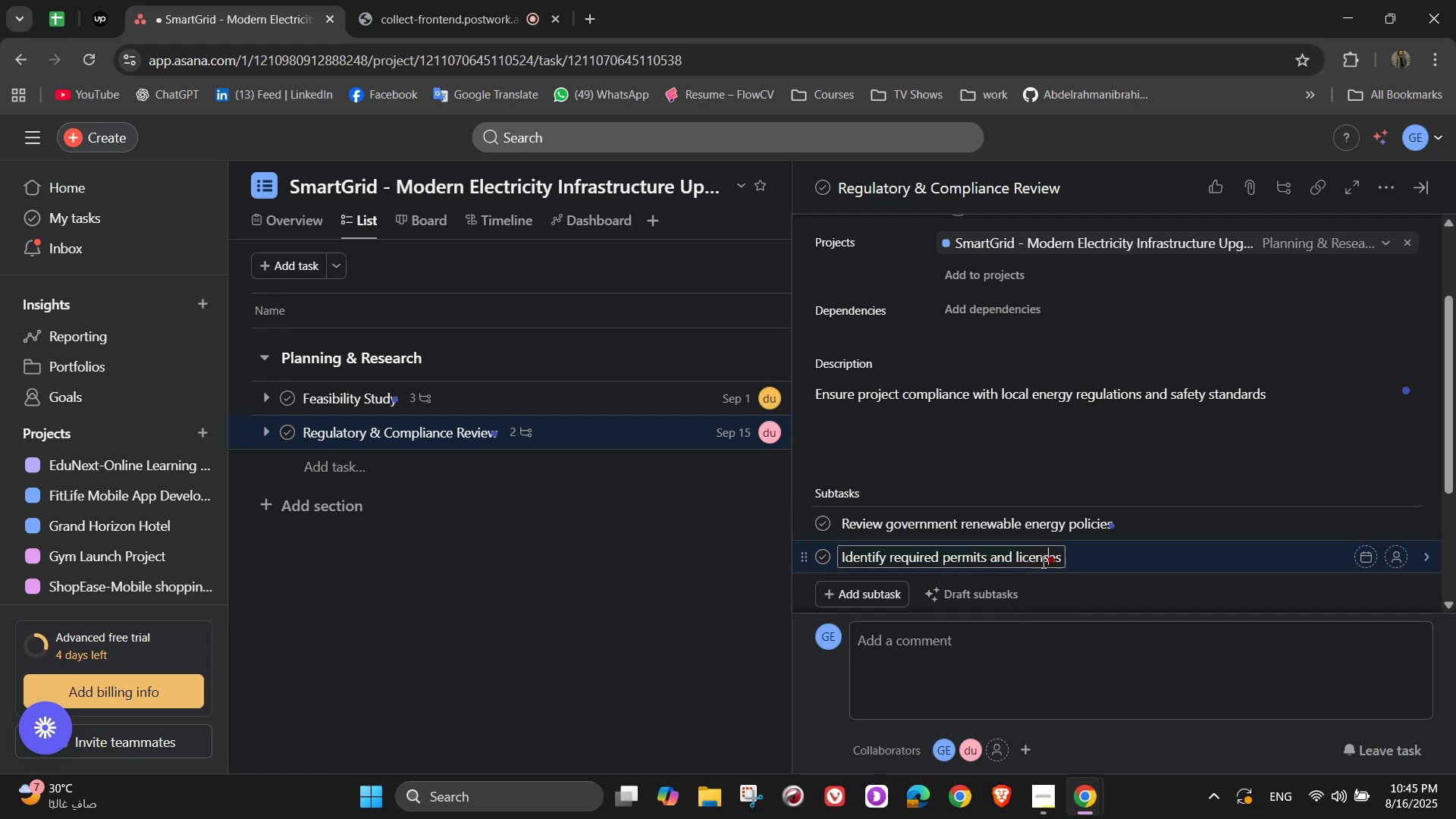 
key(S)
 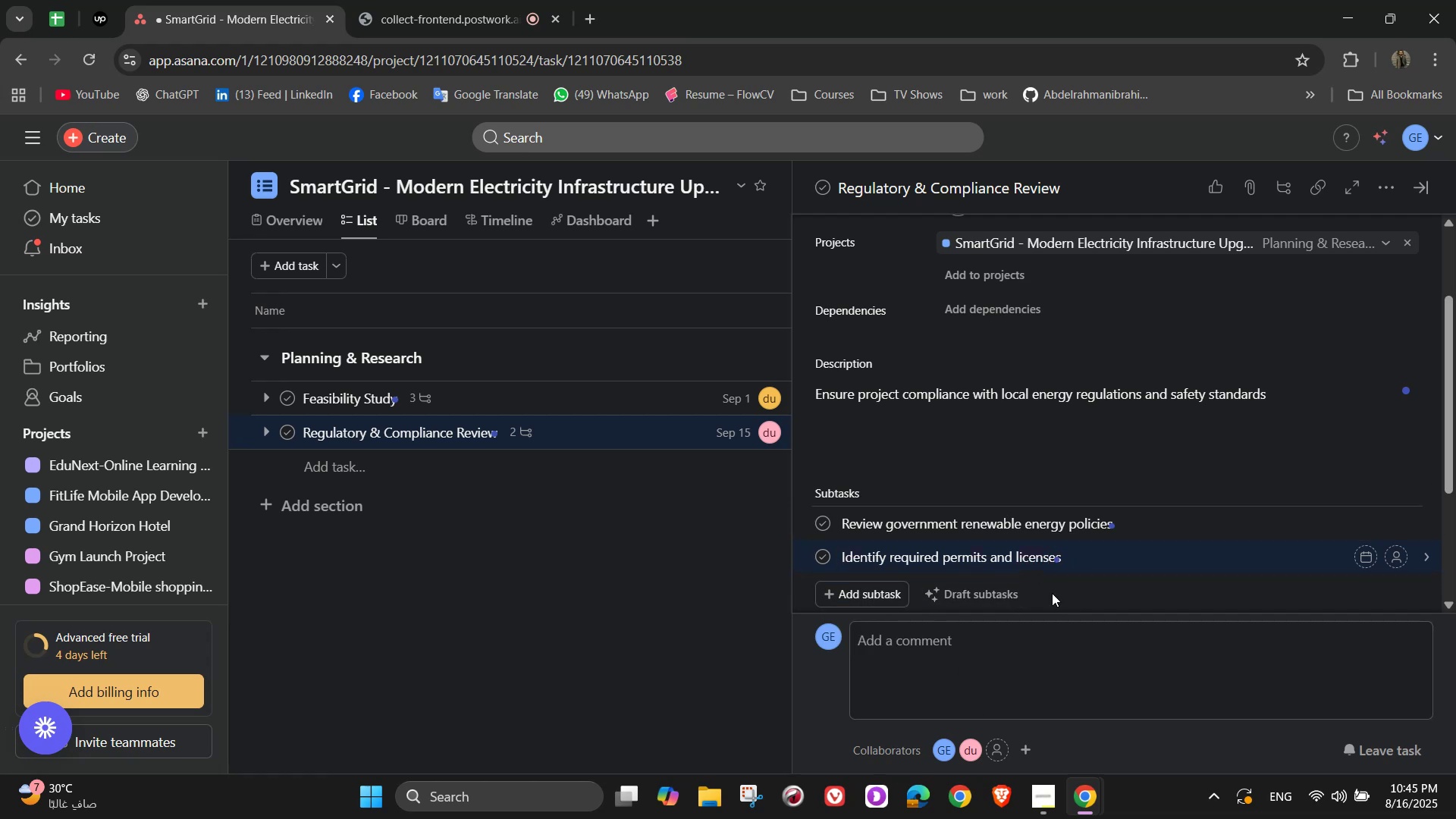 
key(ArrowUp)
 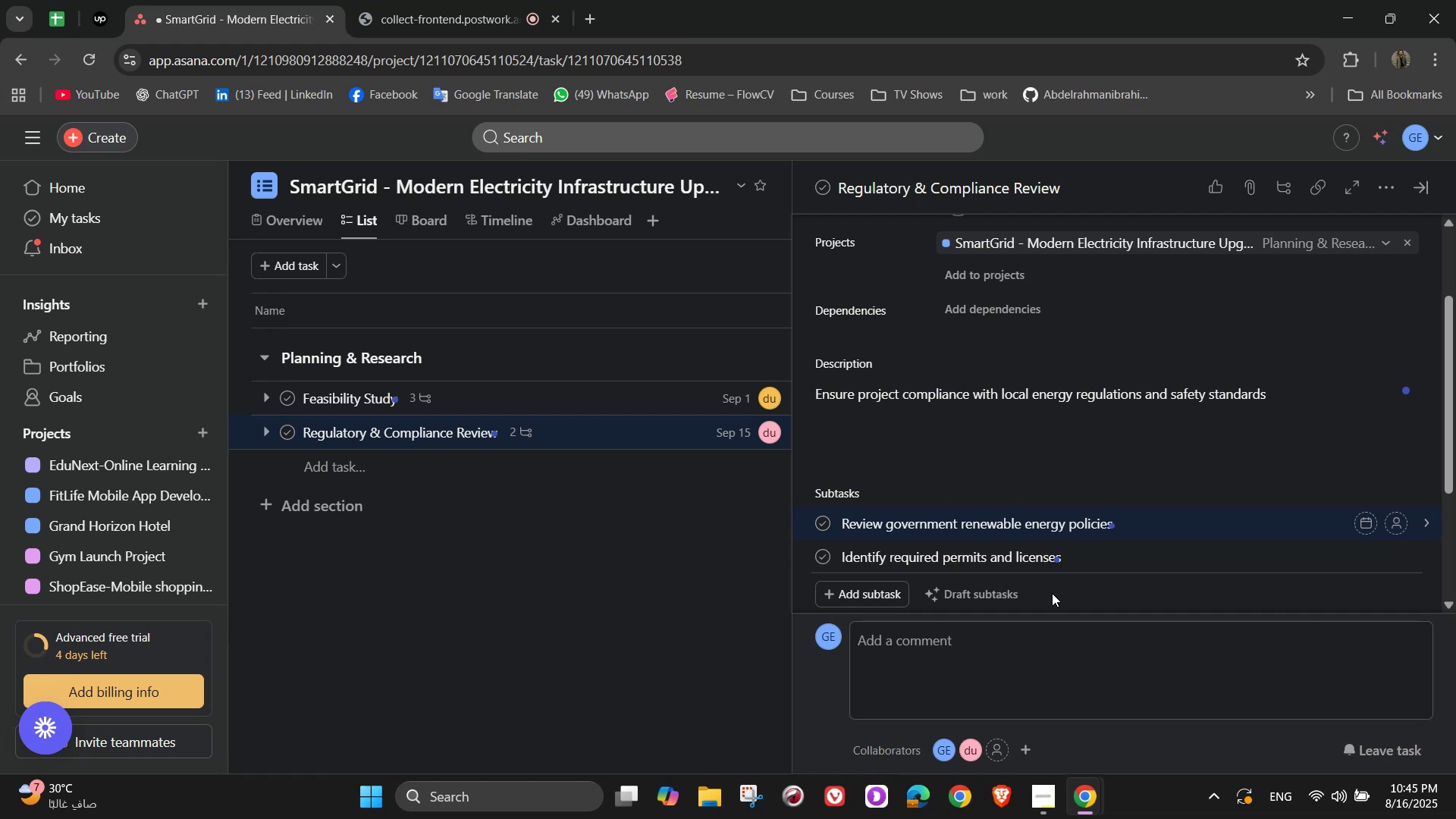 
key(ArrowDown)
 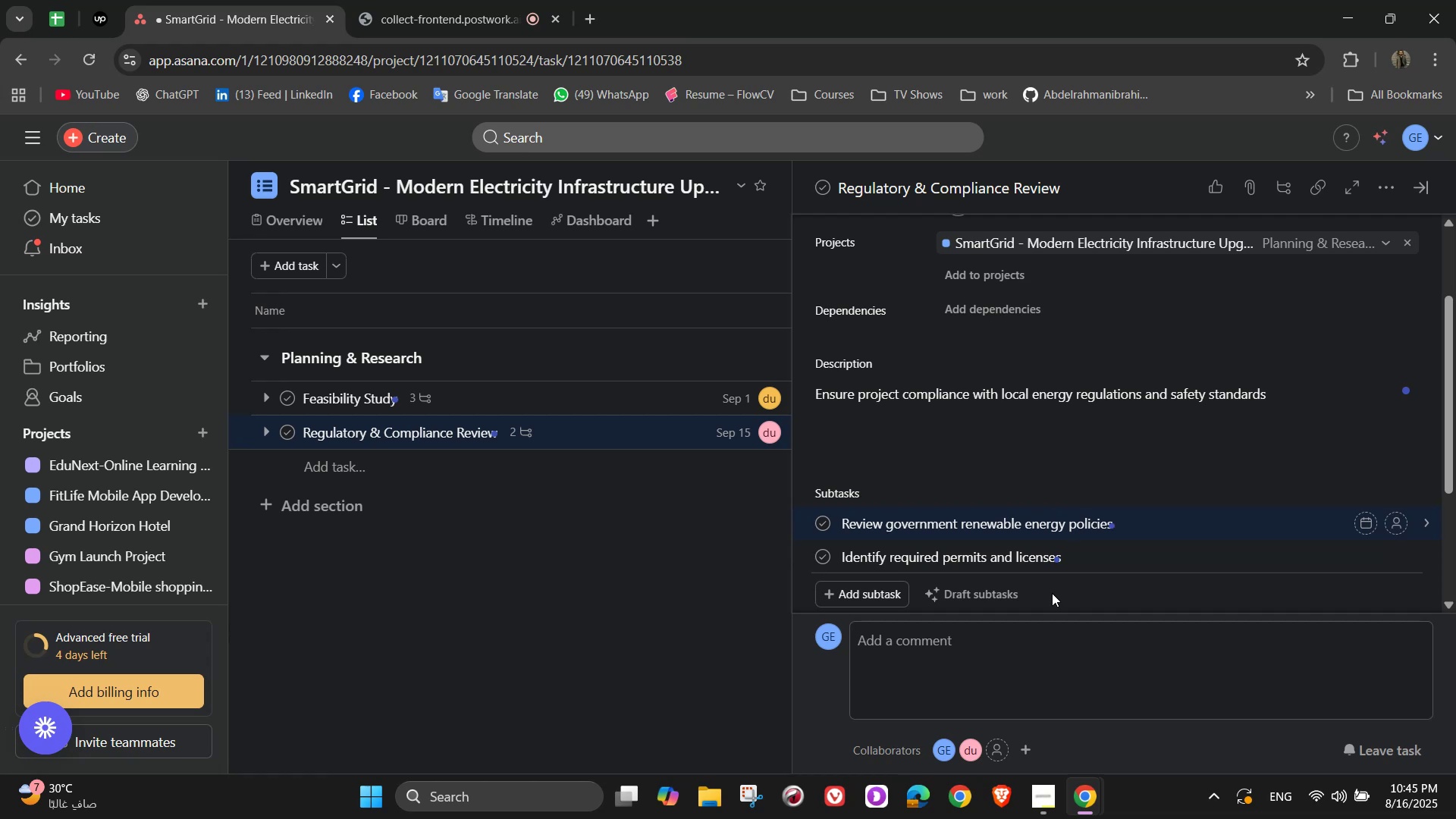 
key(ArrowUp)
 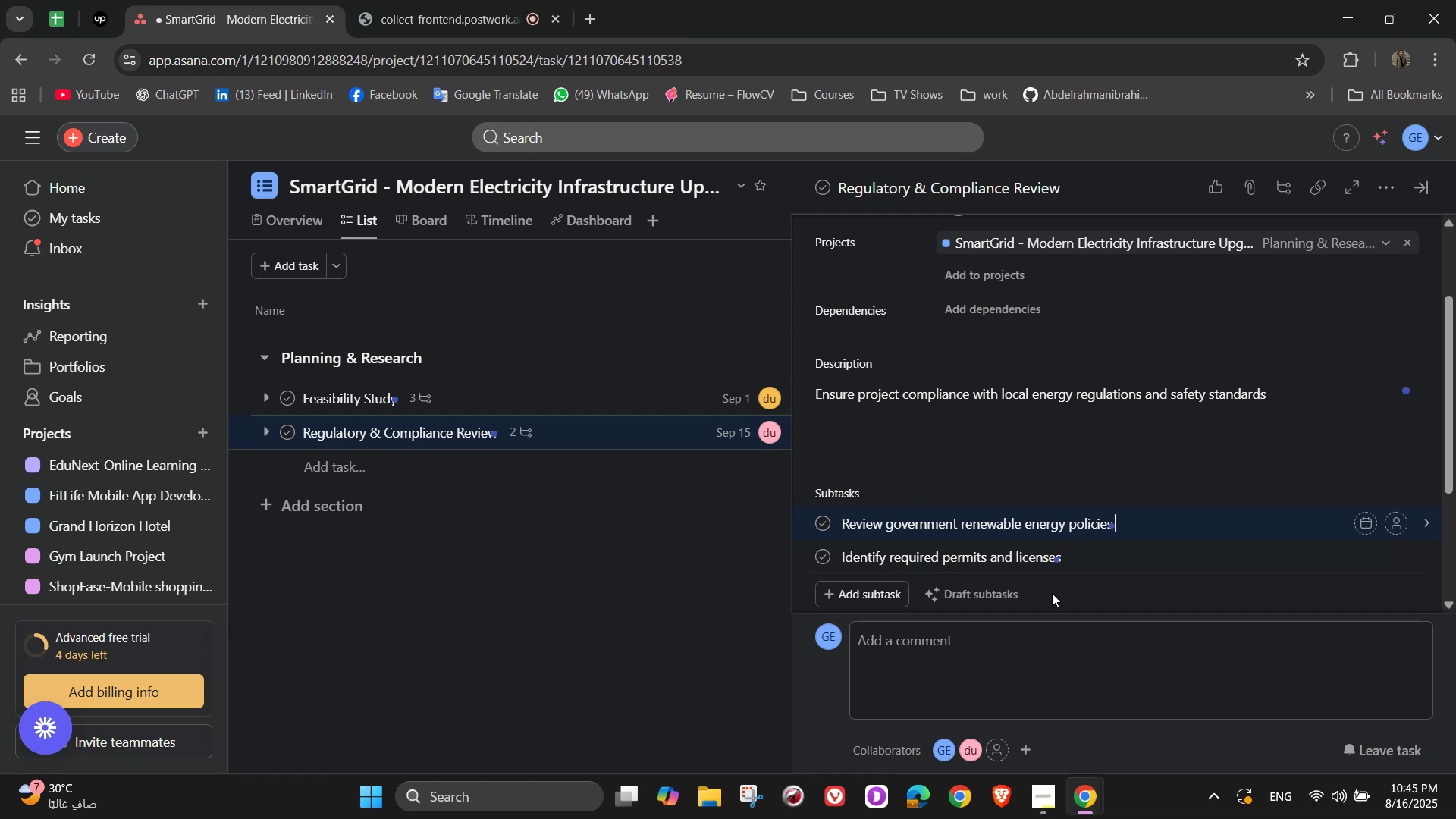 
key(ArrowDown)
 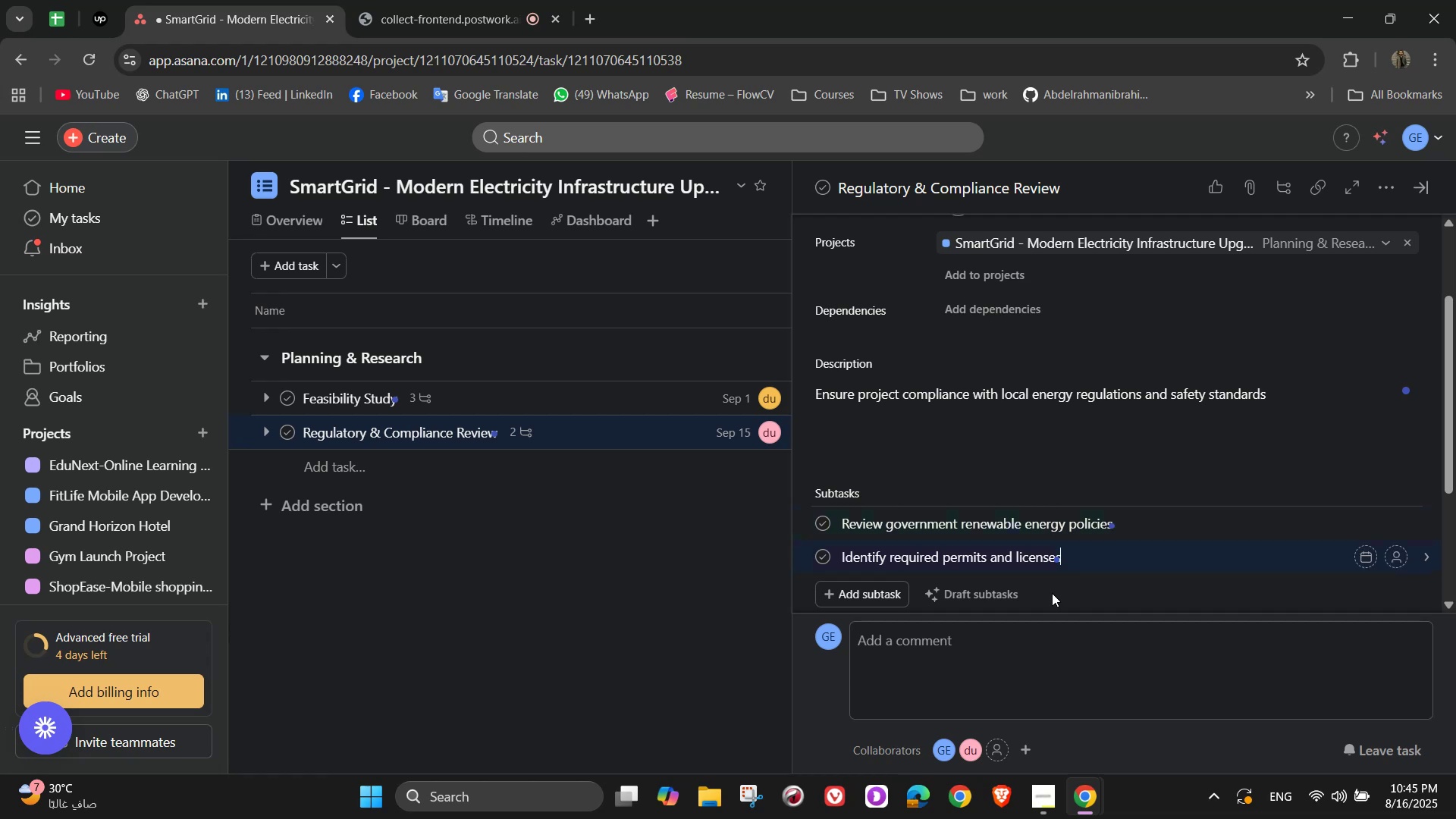 
key(Enter)
 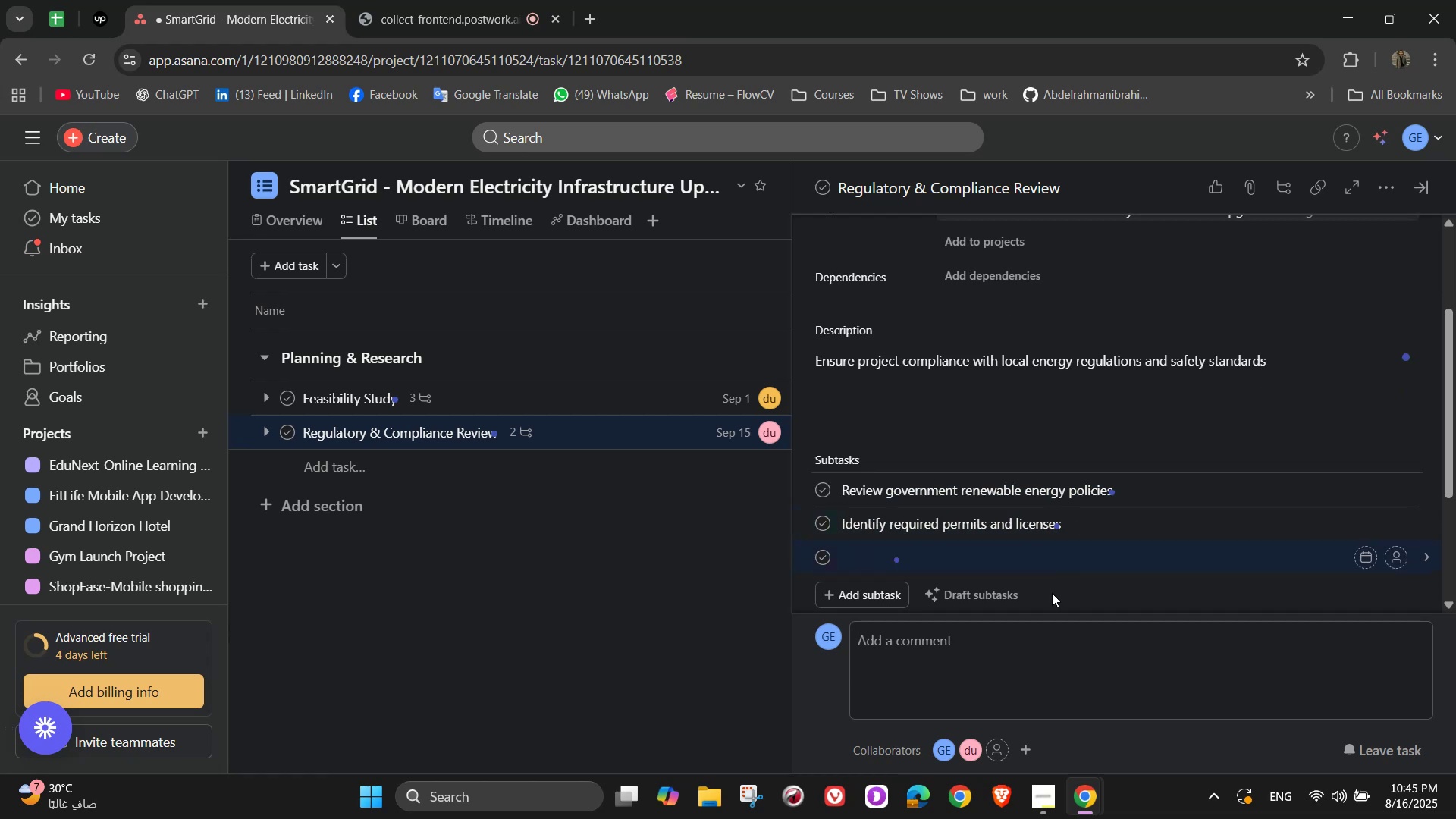 
type(Identify )
key(Backspace)
key(Backspace)
key(Backspace)
key(Backspace)
key(Backspace)
key(Backspace)
key(Backspace)
key(Backspace)
key(Backspace)
type(Draft compliance checklist)
 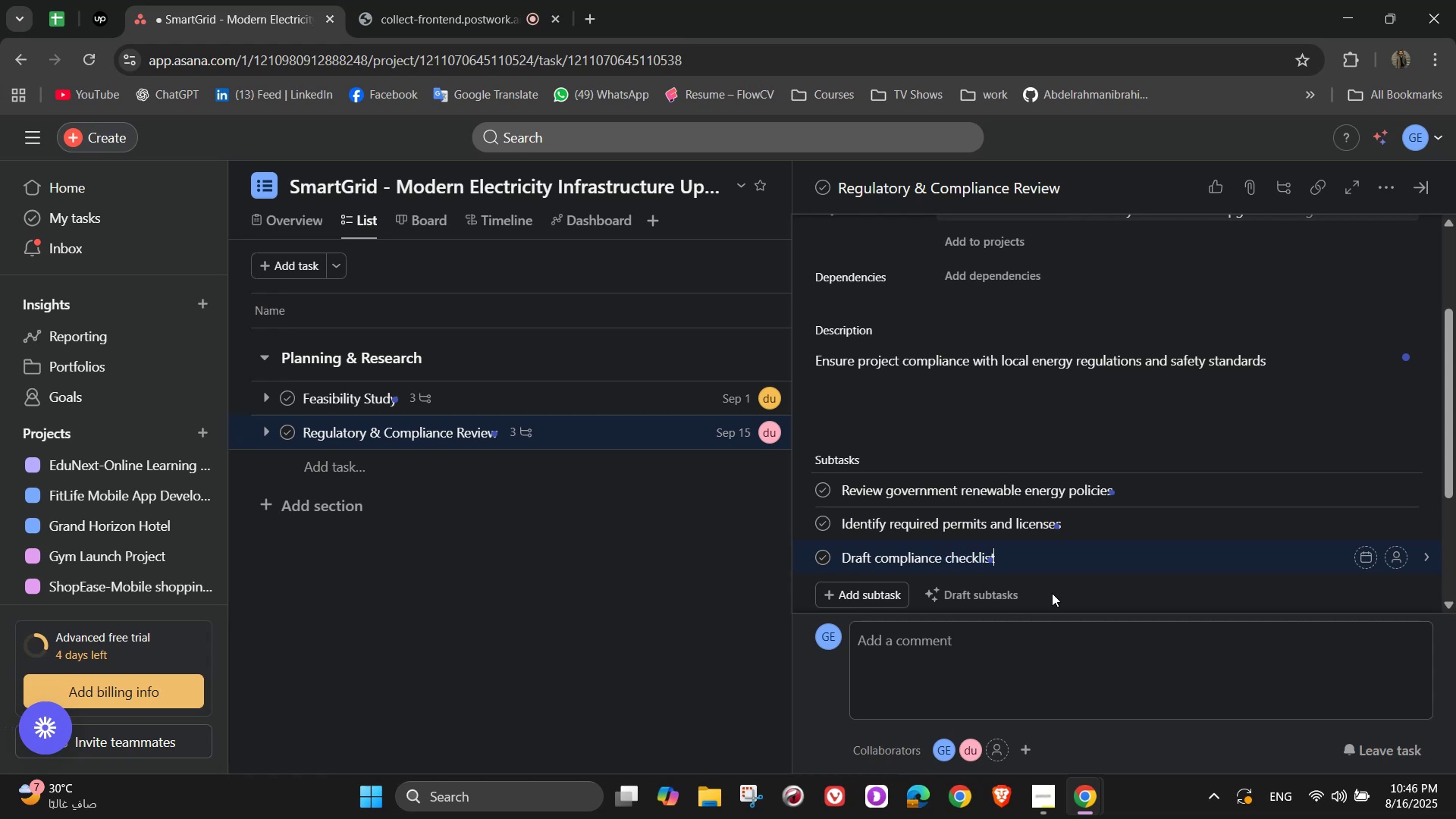 
left_click([1390, 494])
 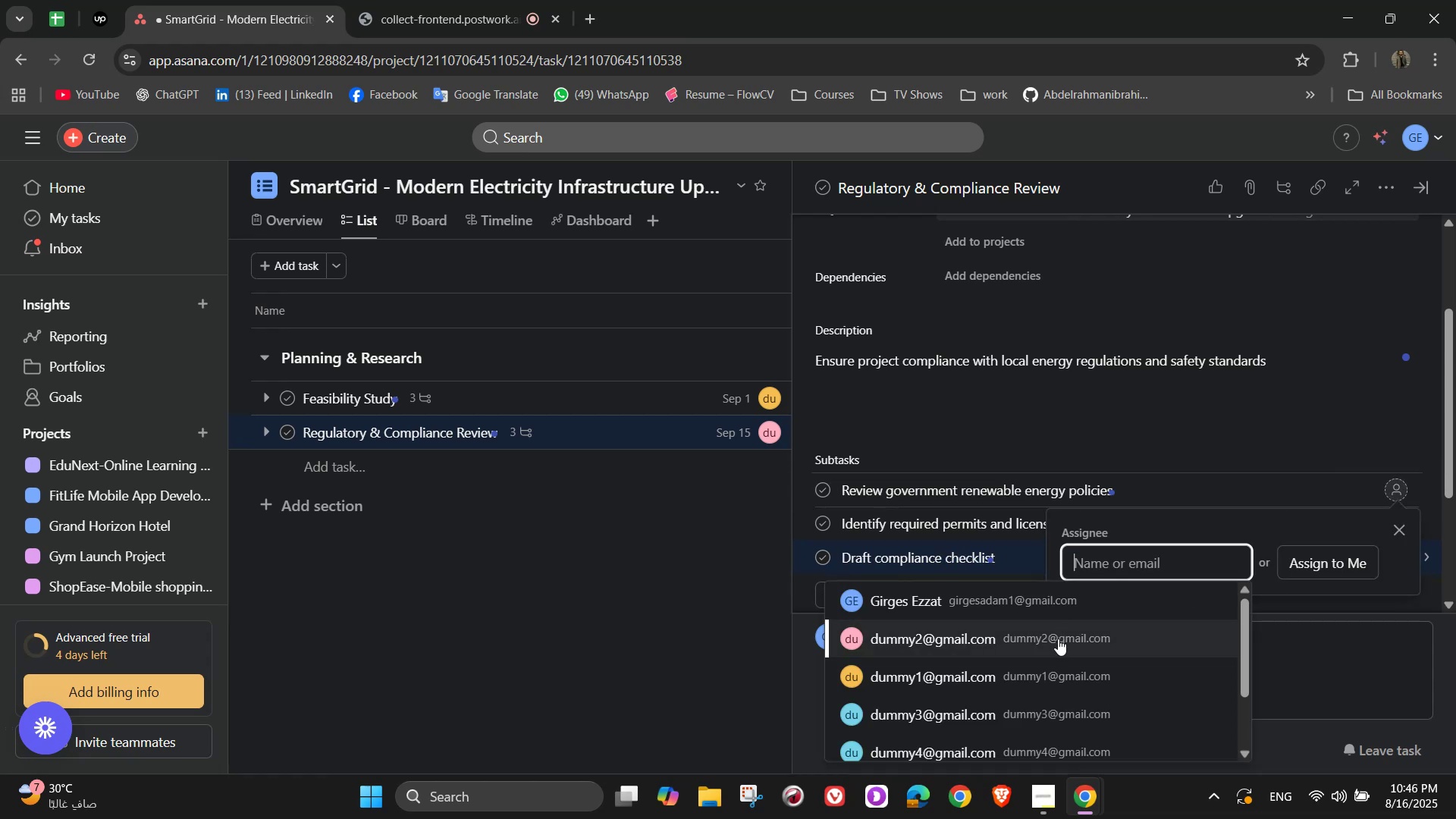 
left_click([1058, 639])
 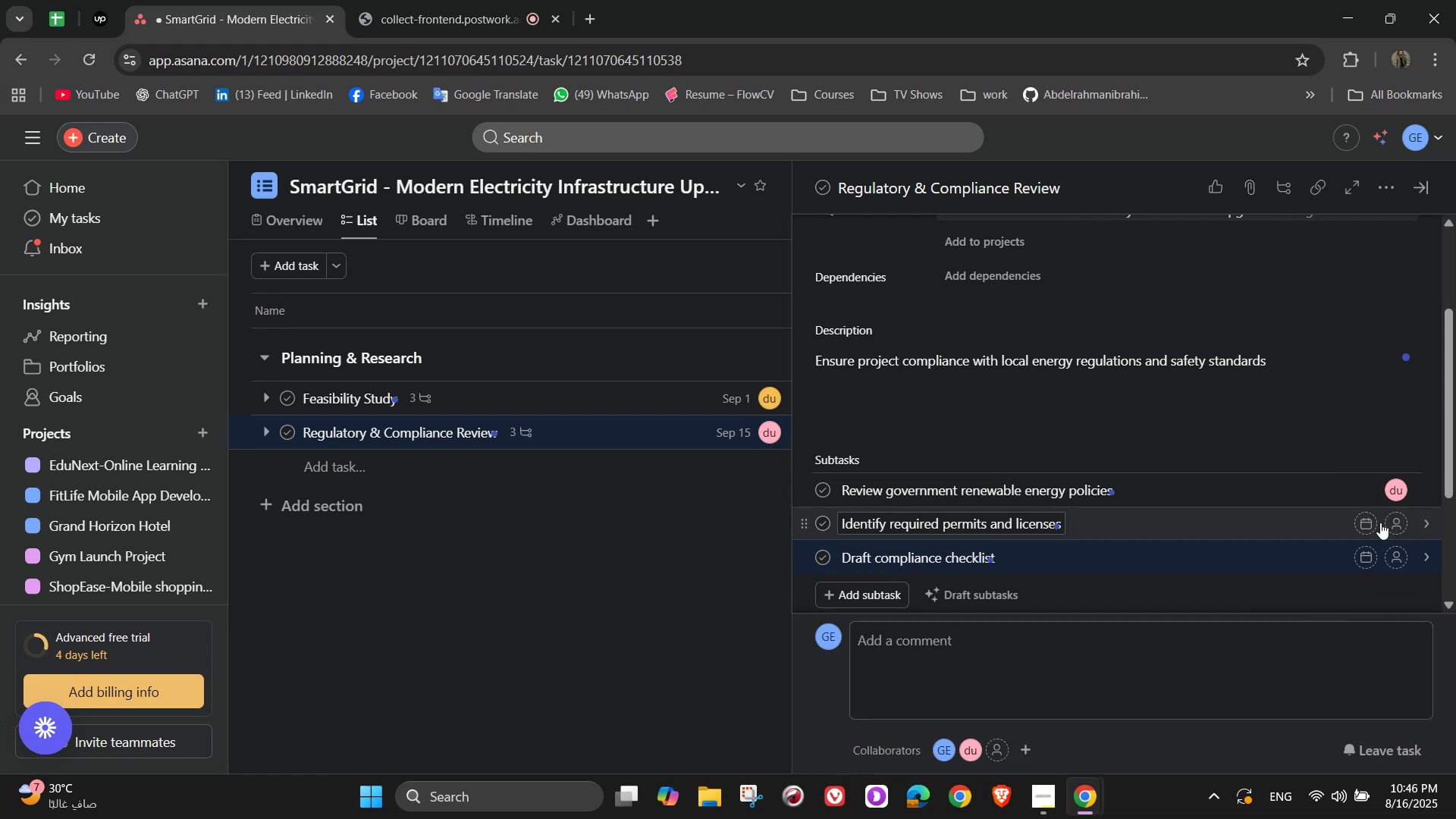 
left_click([1399, 528])
 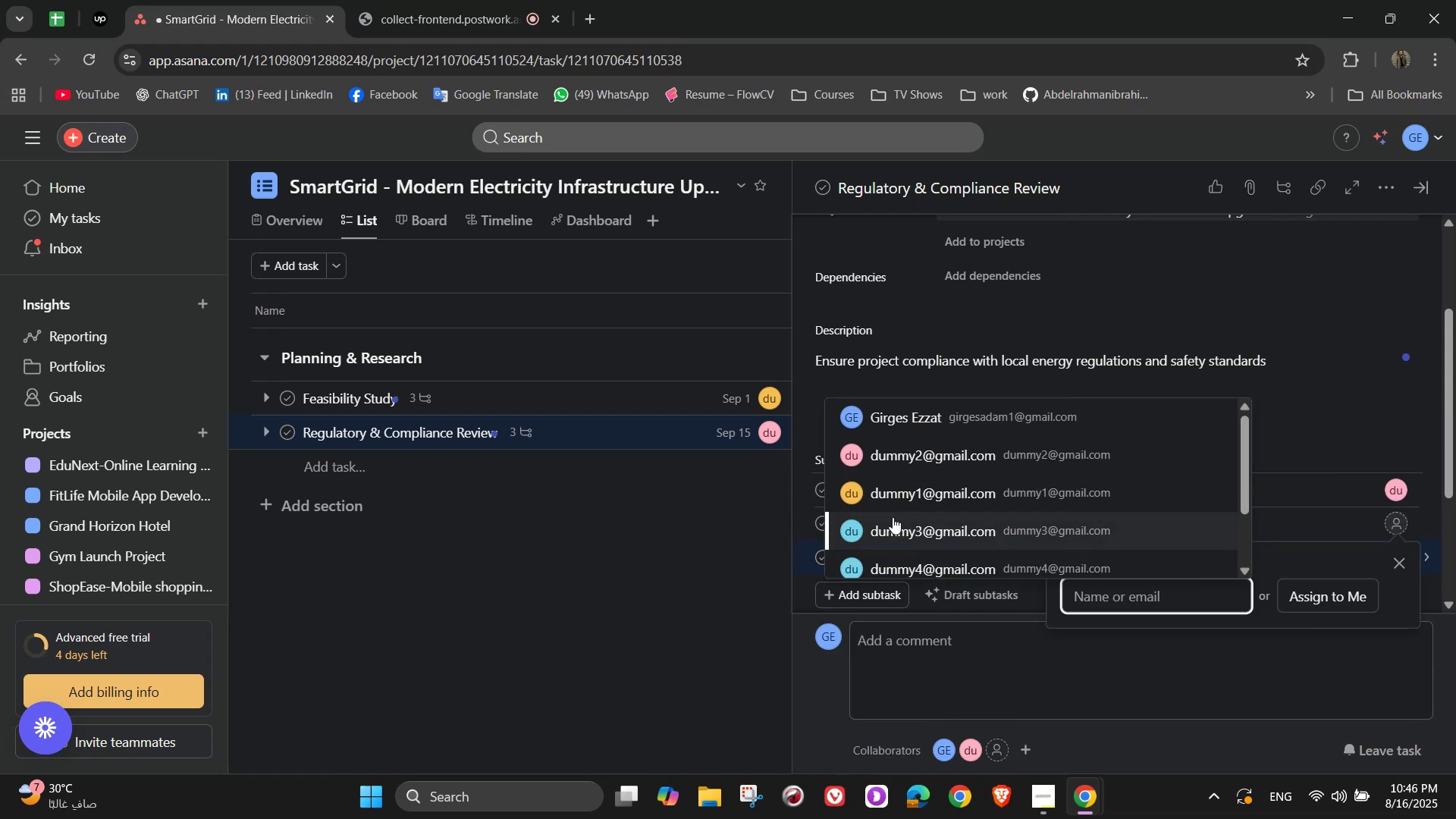 
left_click([898, 519])
 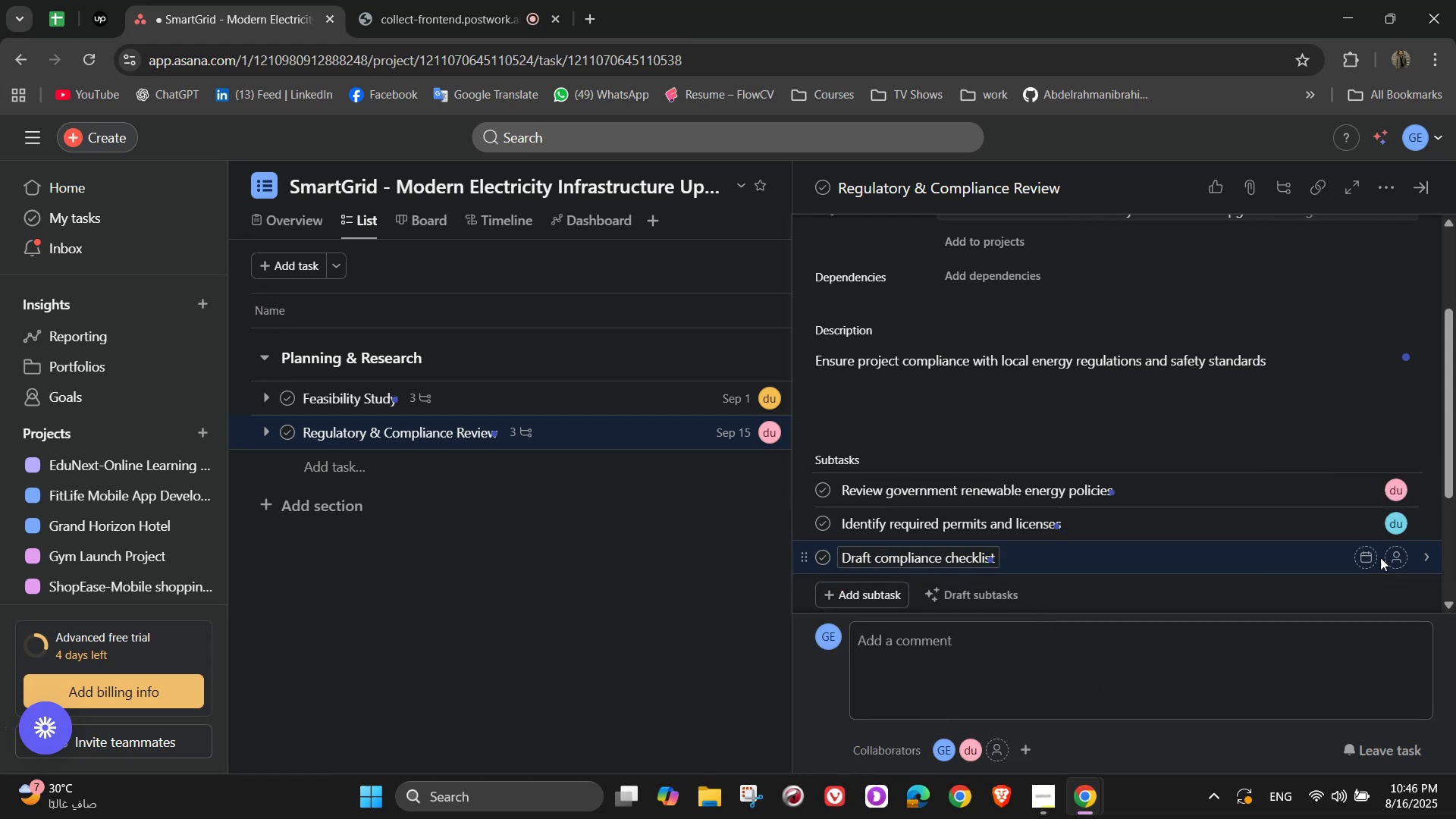 
left_click([1393, 557])
 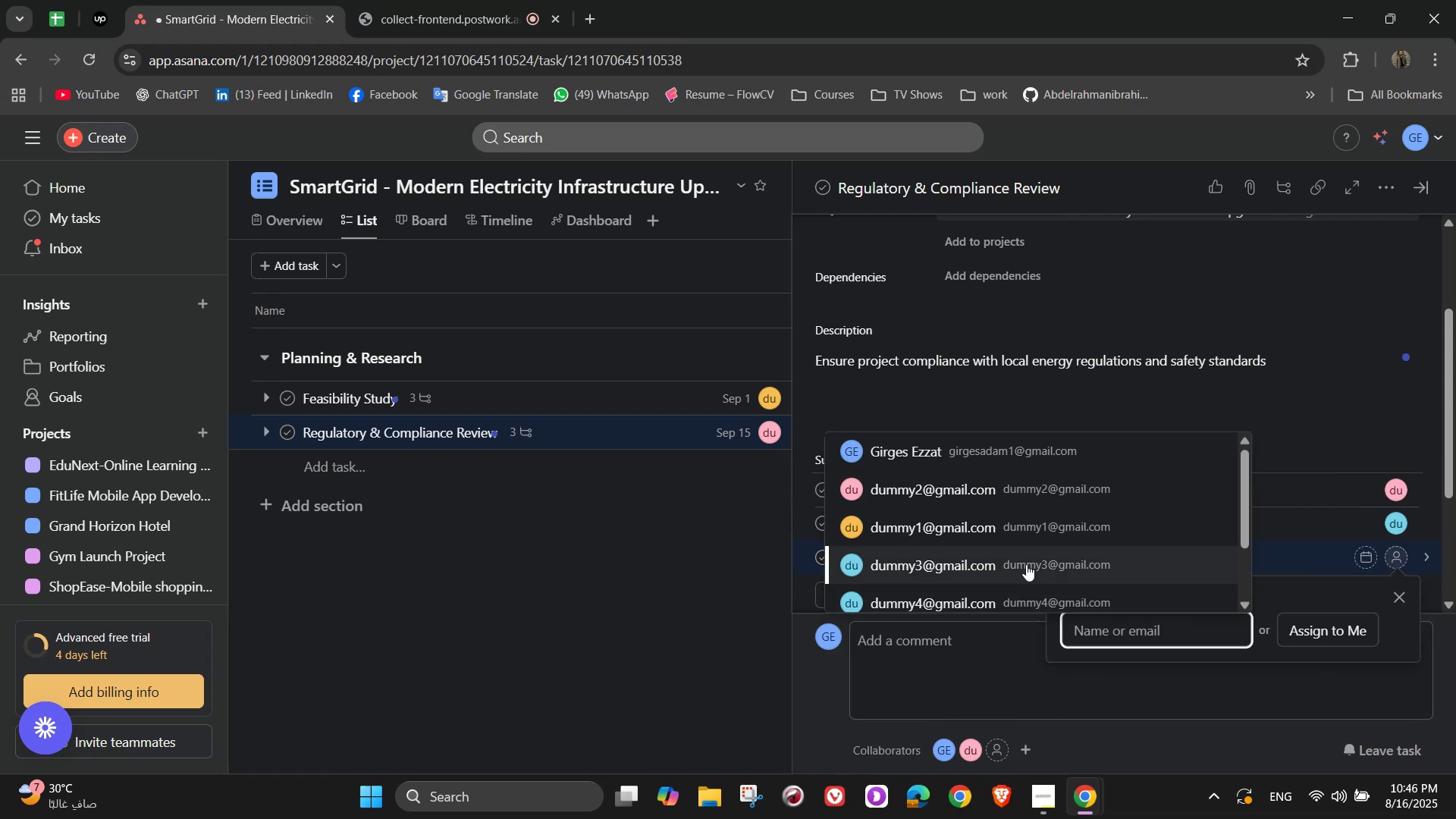 
left_click([1037, 516])
 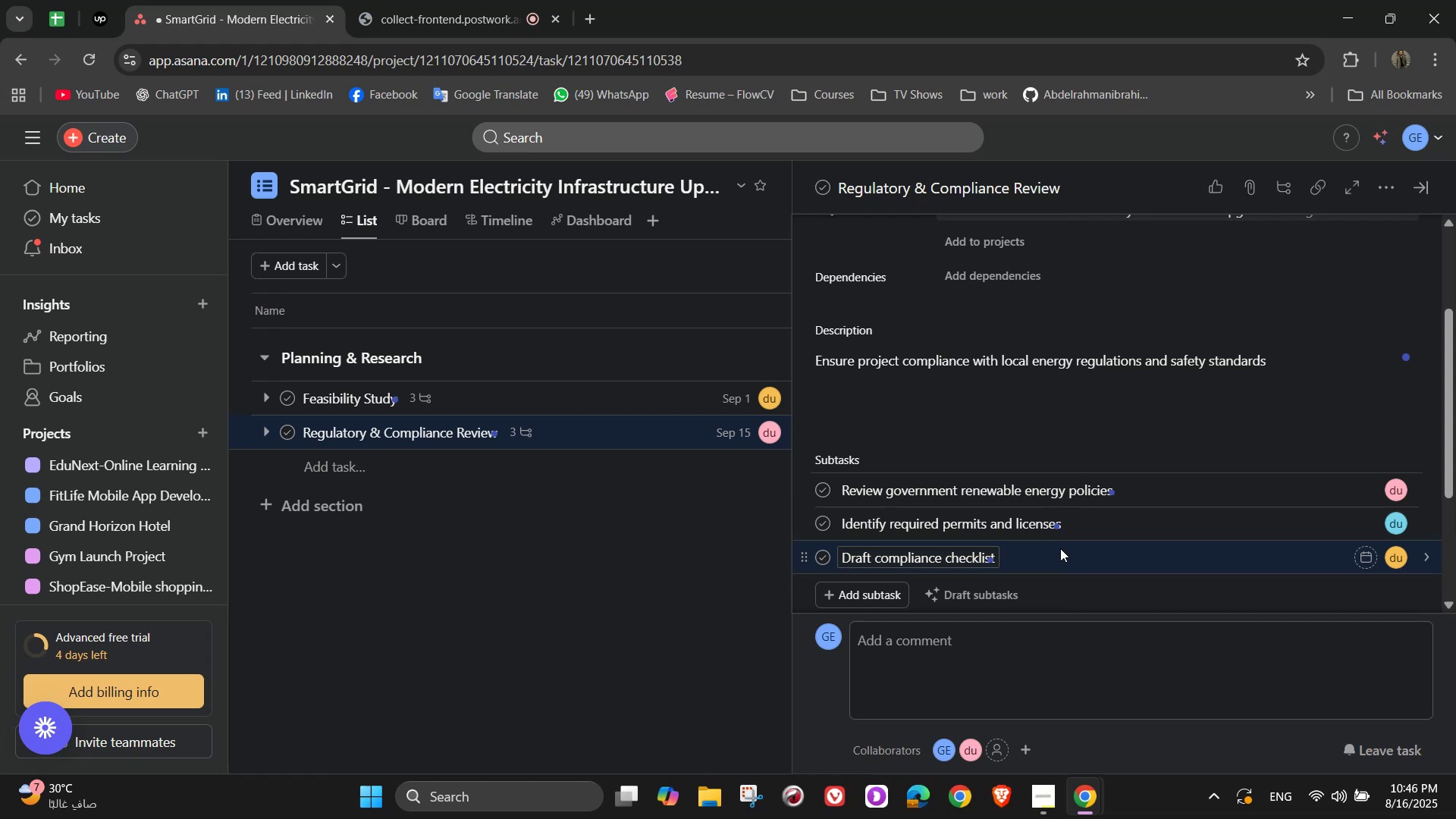 
scroll: coordinate [1079, 554], scroll_direction: down, amount: 2.0
 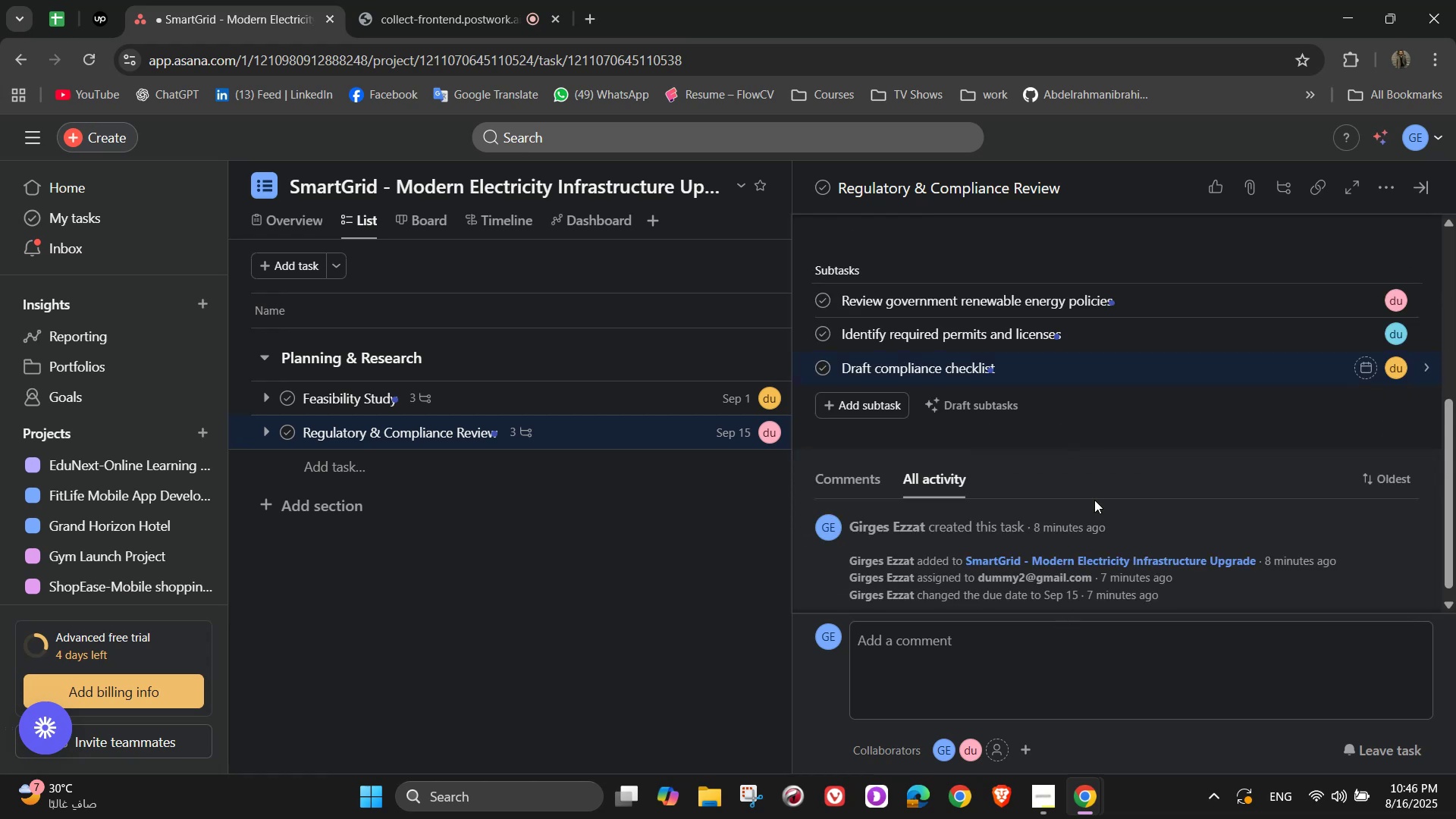 
scroll: coordinate [1112, 518], scroll_direction: up, amount: 7.0
 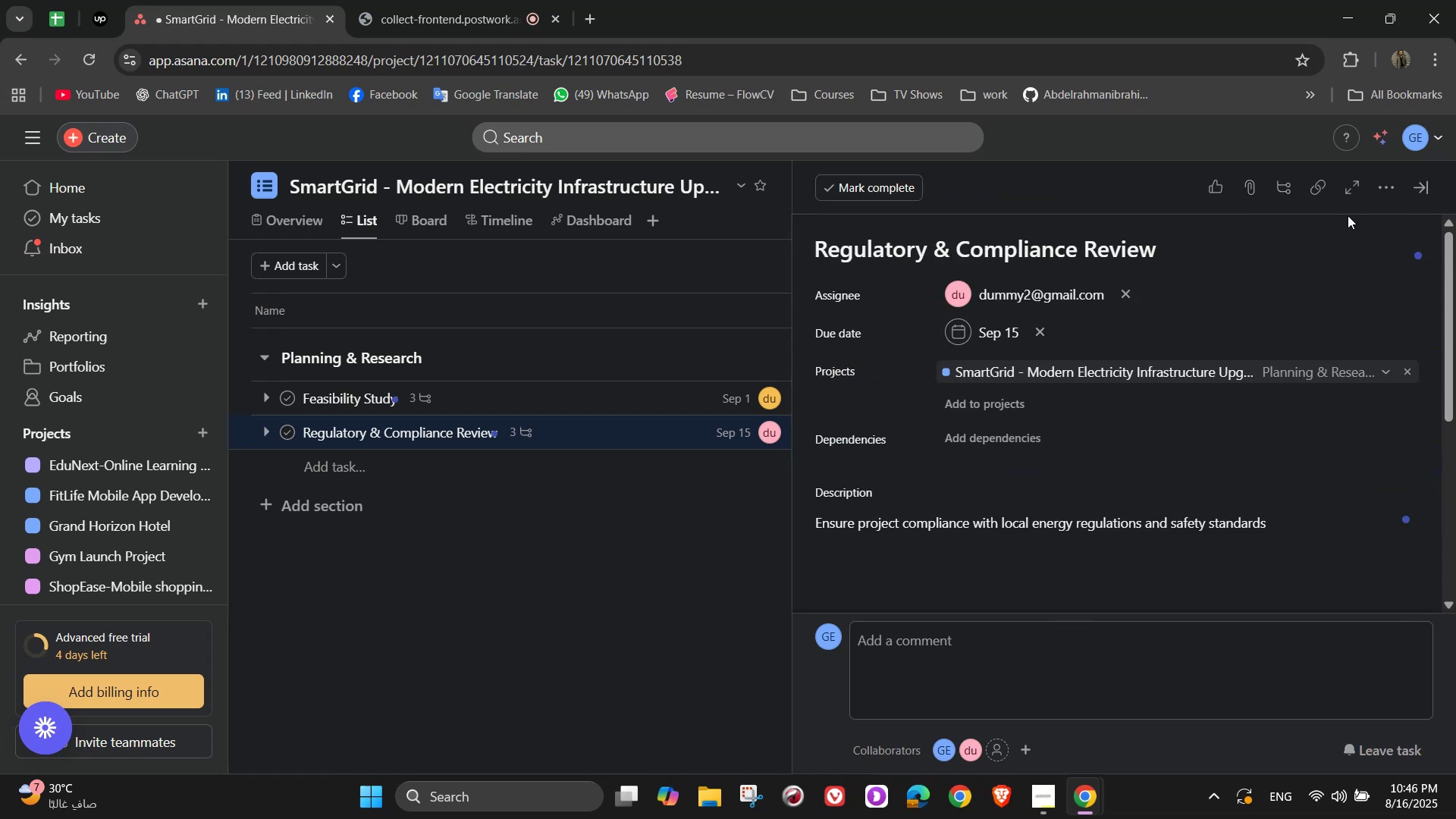 
wait(6.94)
 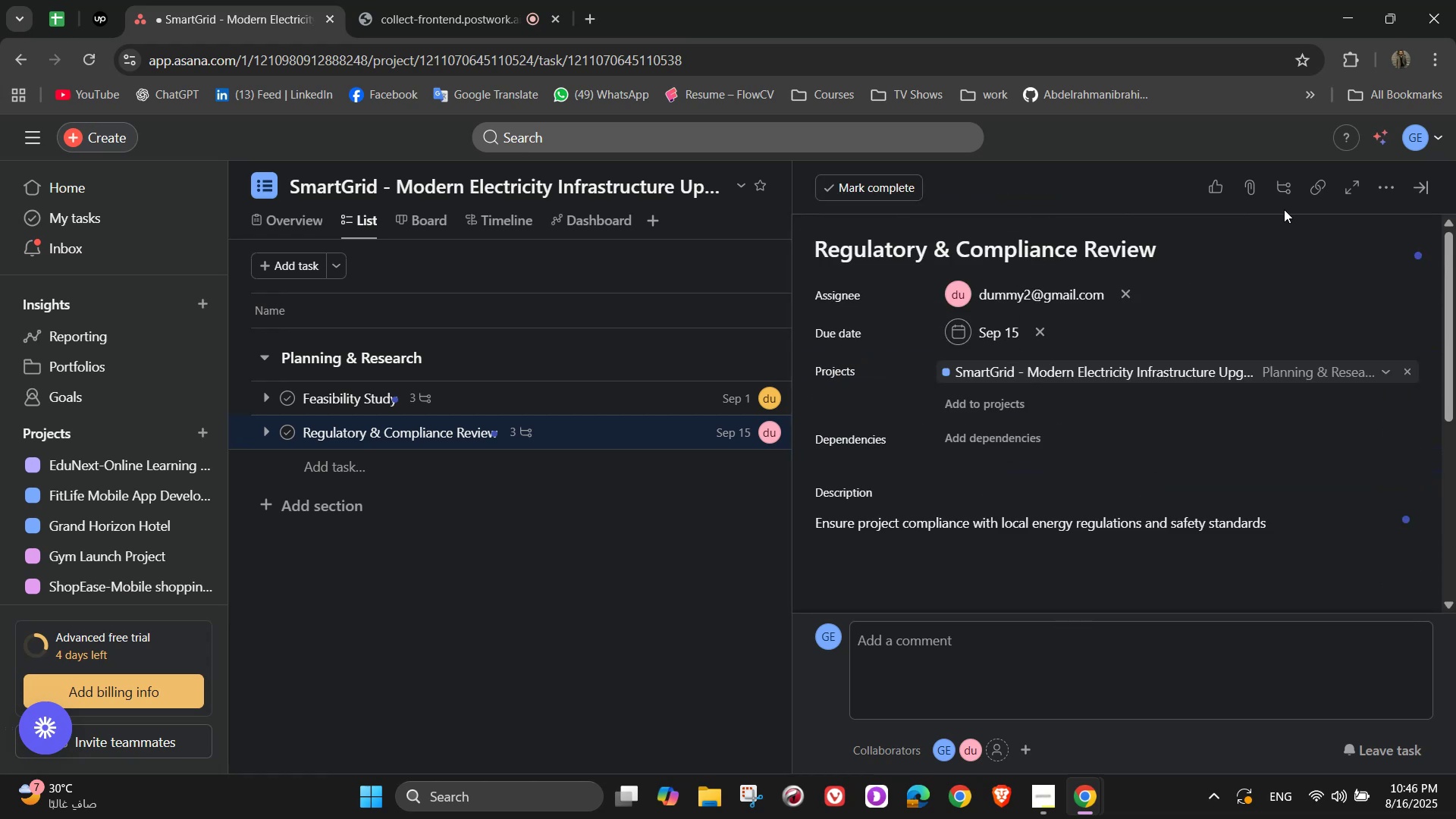 
left_click([1420, 194])
 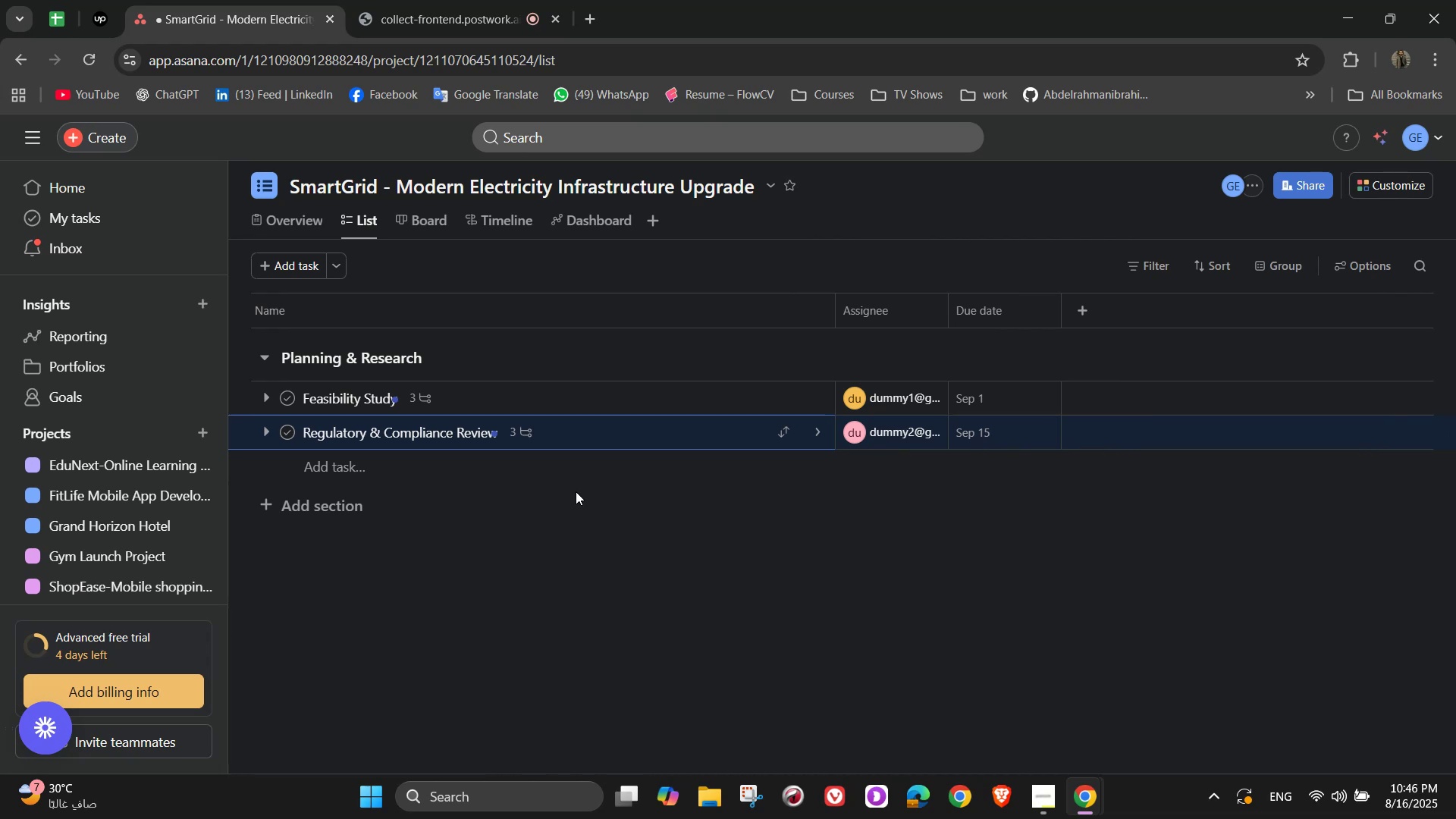 
wait(7.97)
 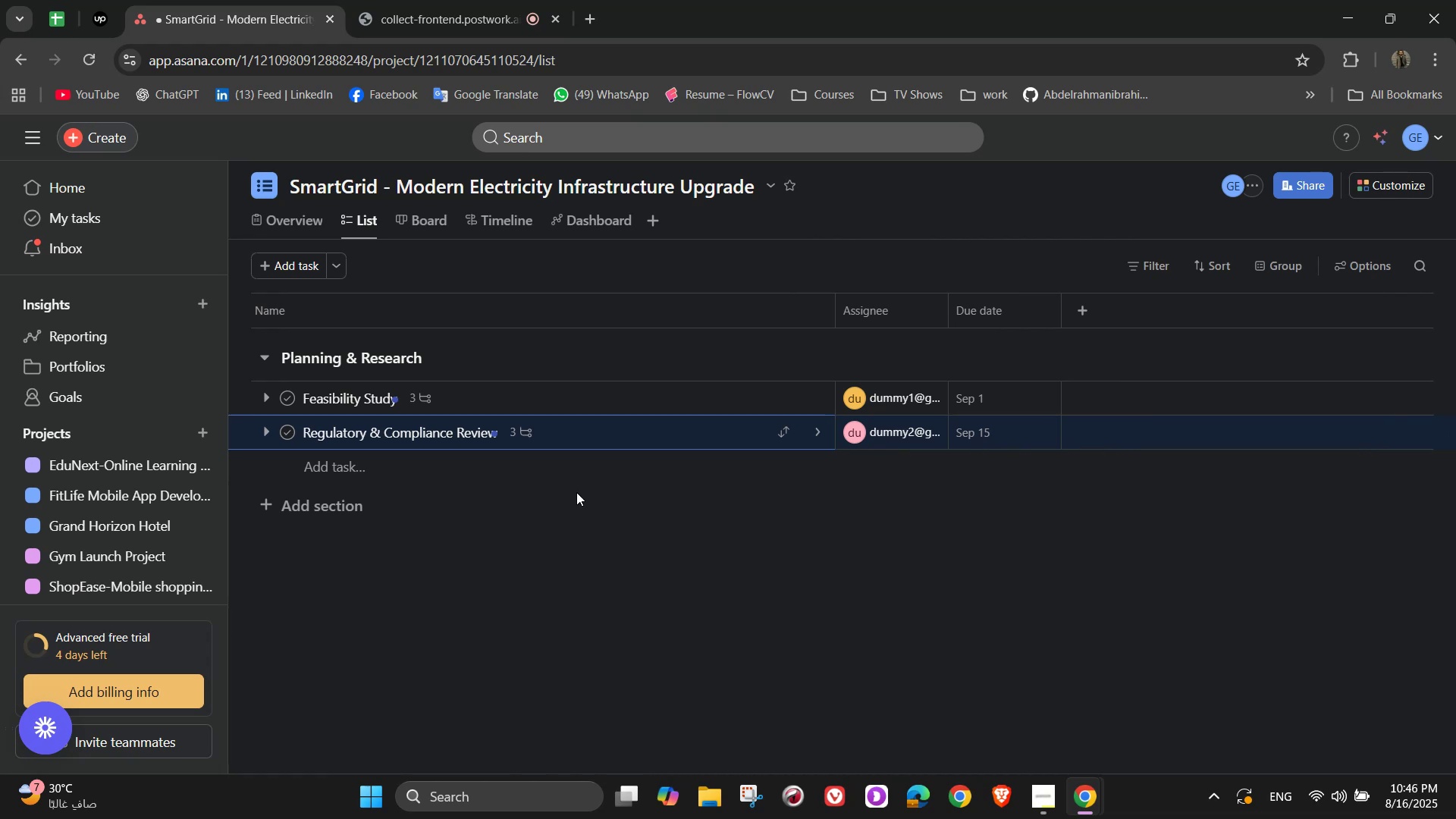 
scroll: coordinate [576, 491], scroll_direction: up, amount: 1.0
 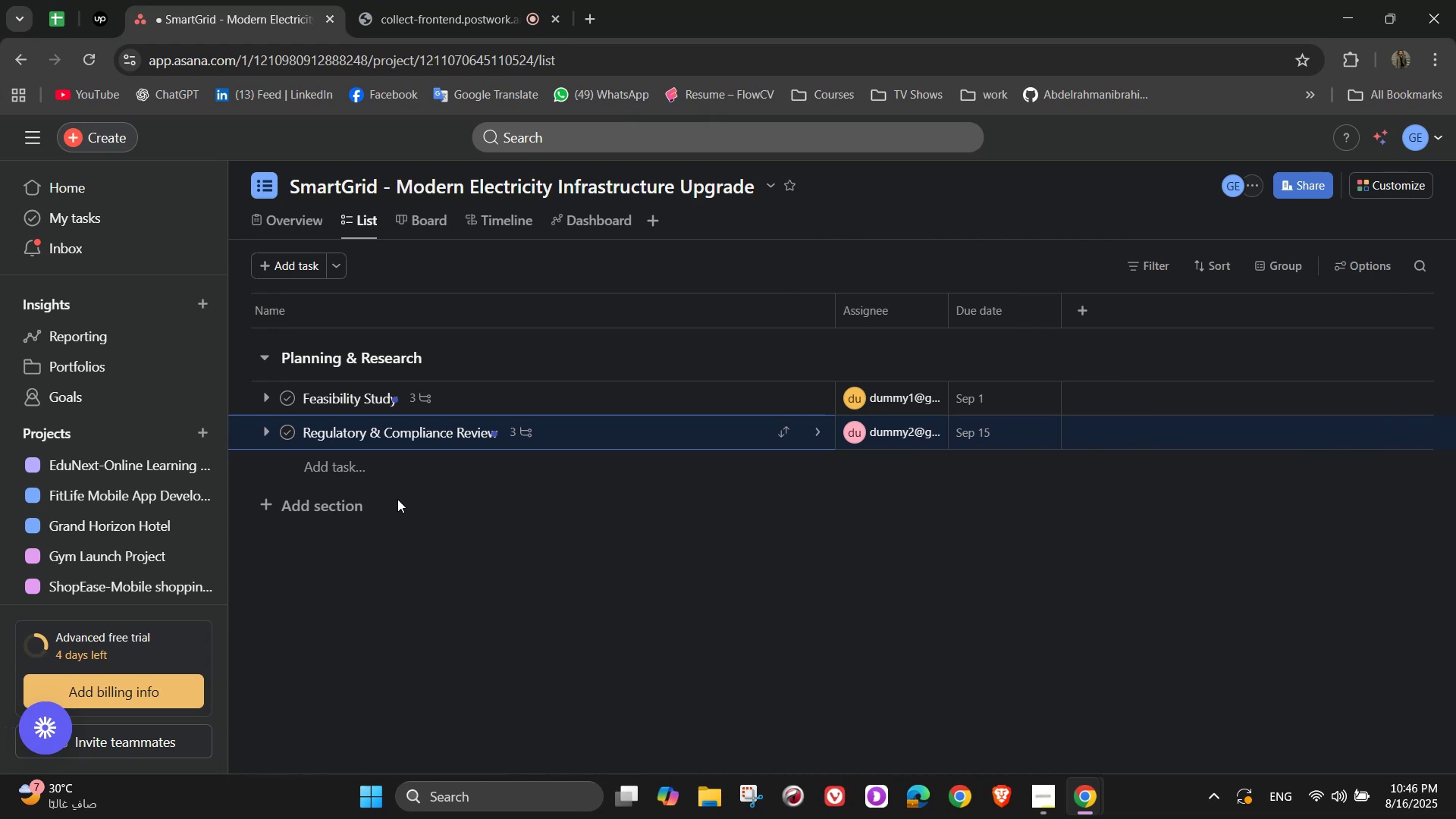 
wait(7.05)
 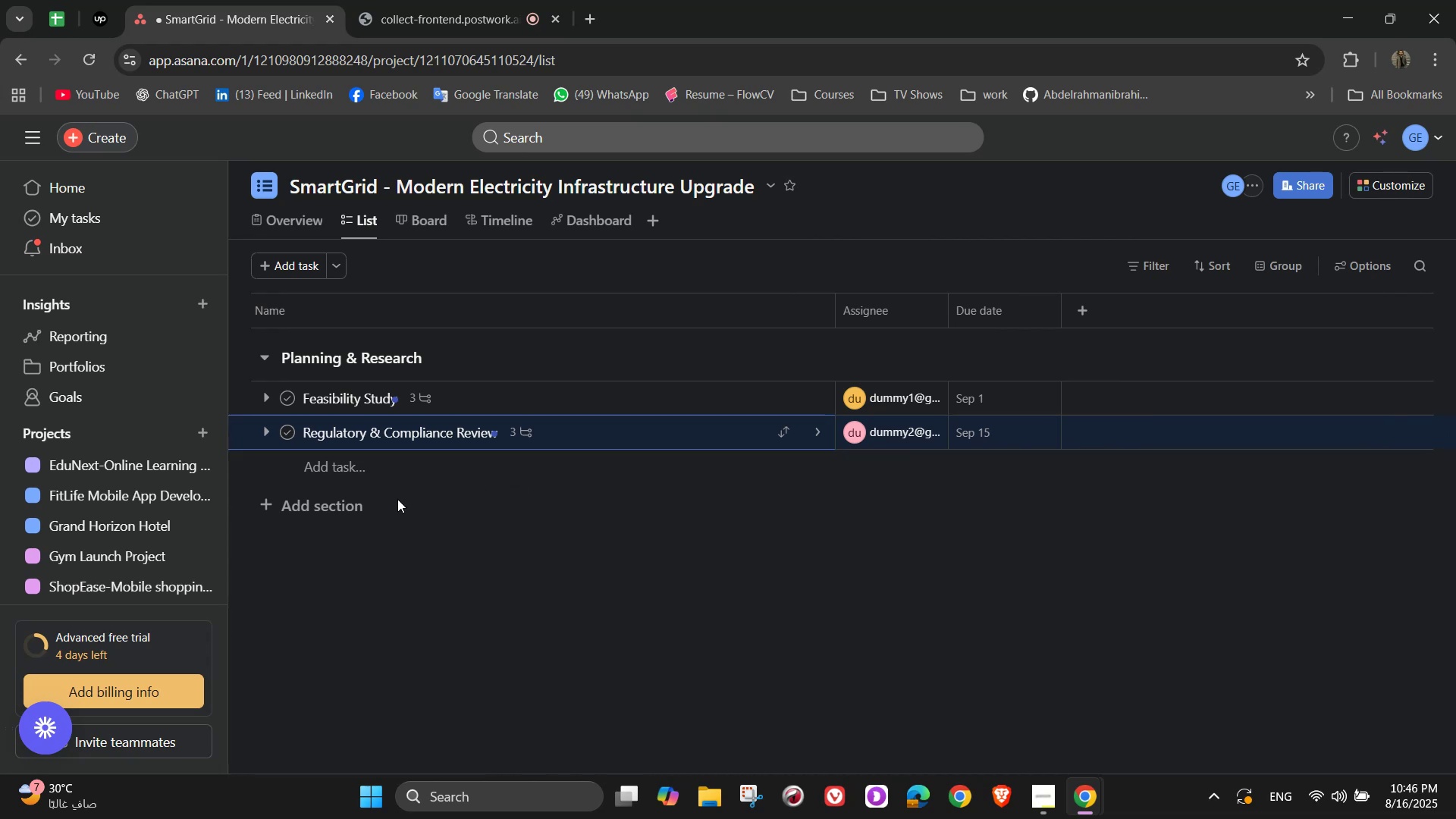 
left_click([328, 507])
 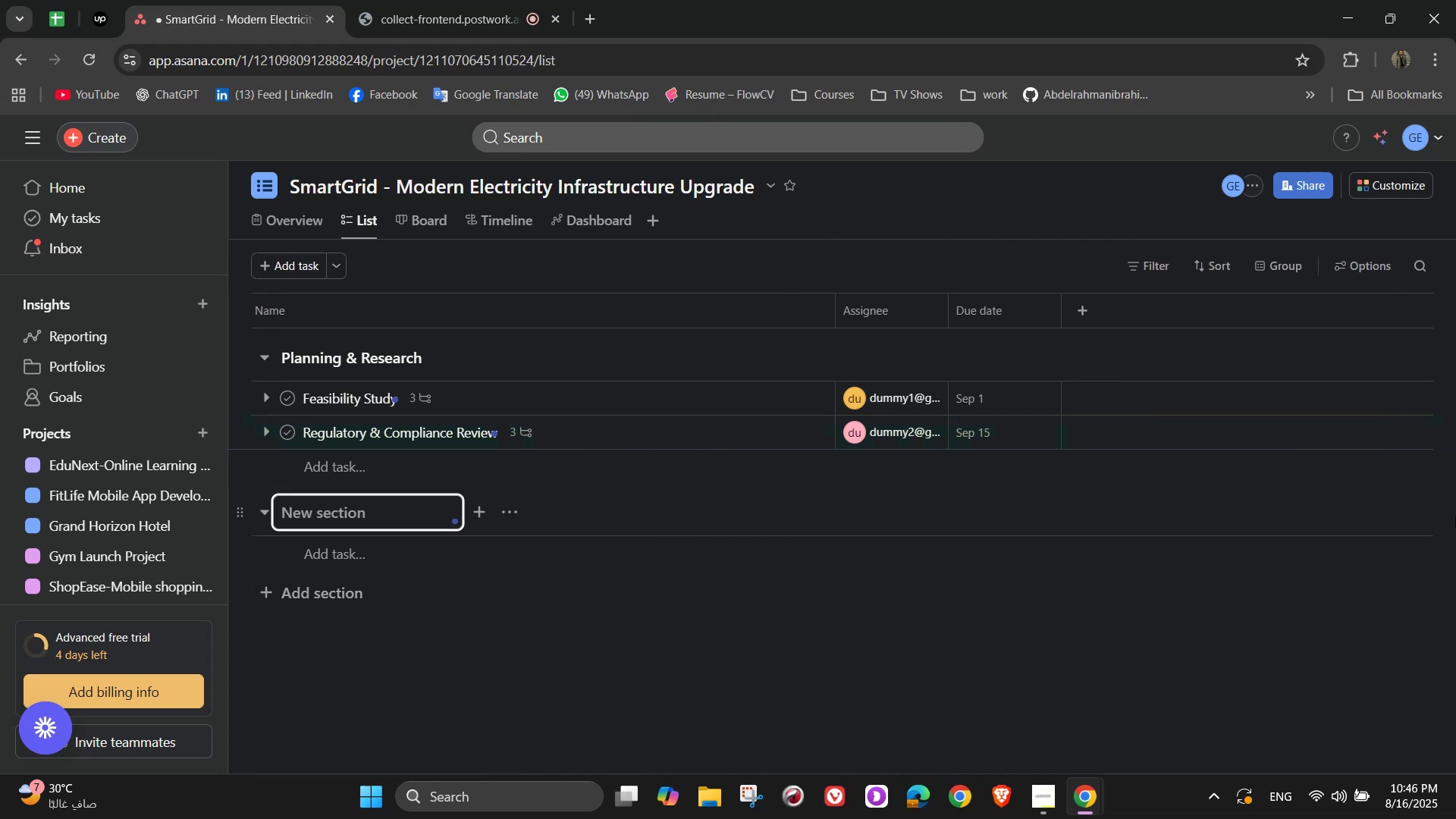 
type(Grid Design & Tech)
 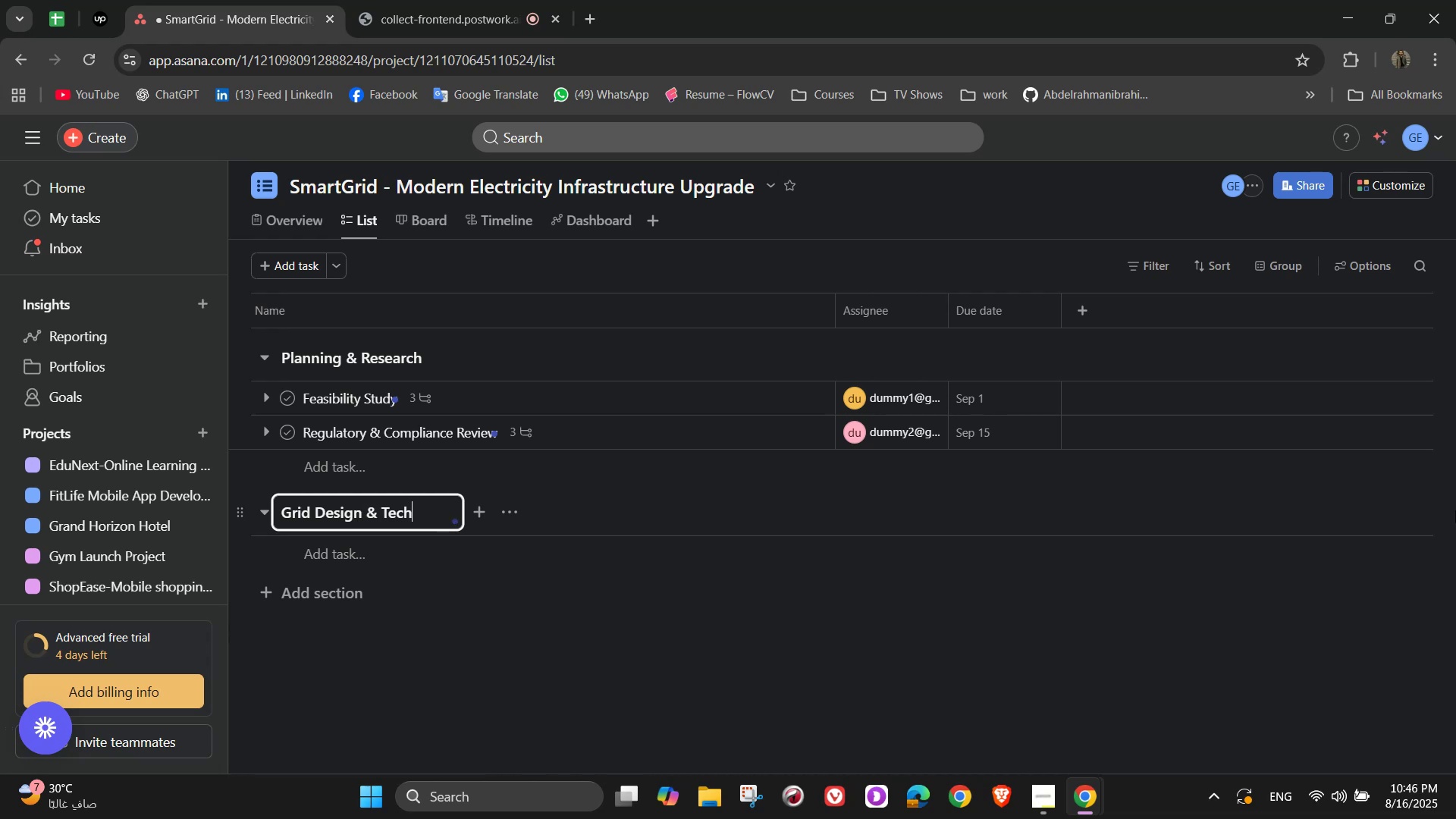 
wait(7.62)
 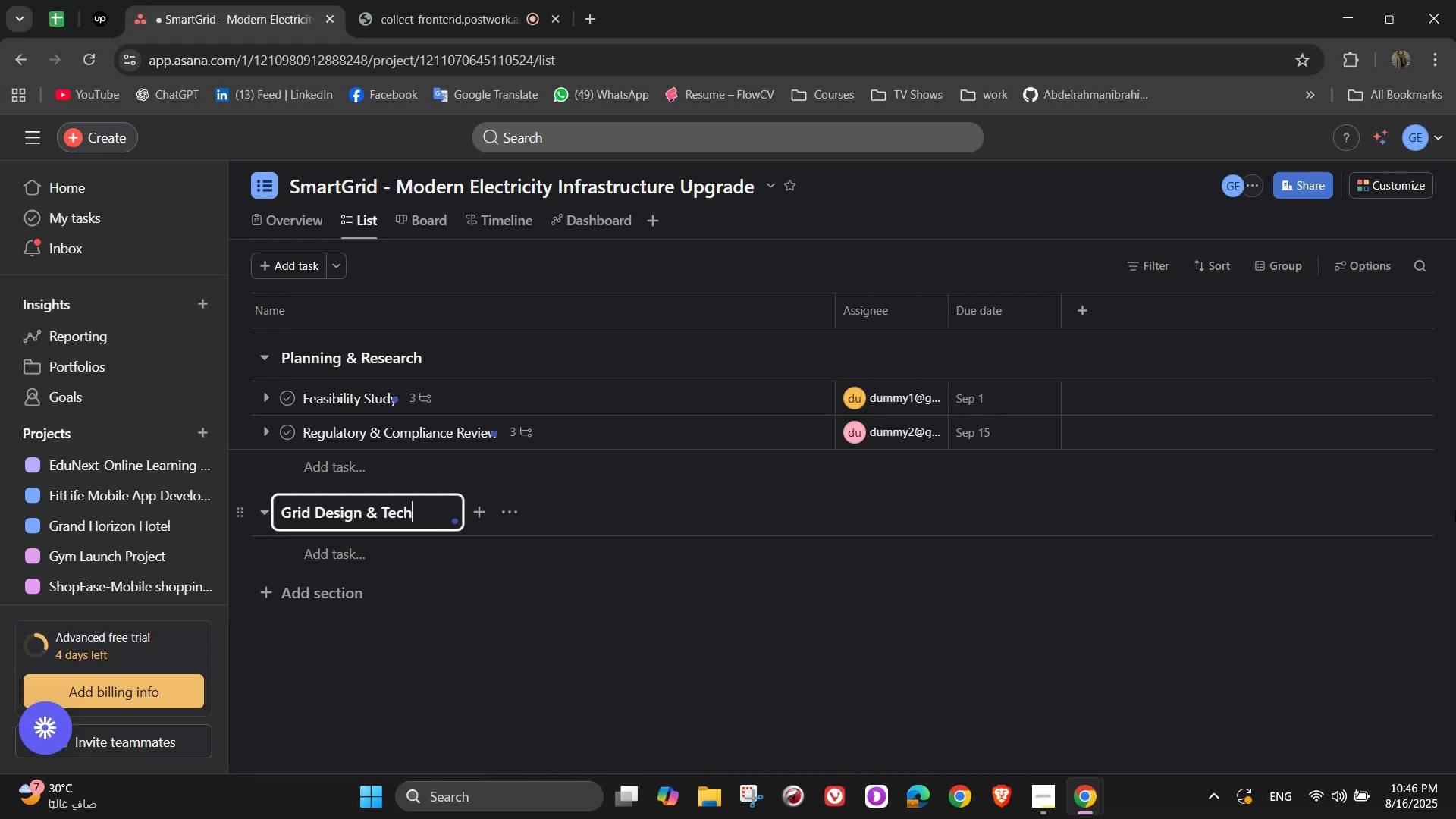 
type(nology Selection )
key(Backspace)
 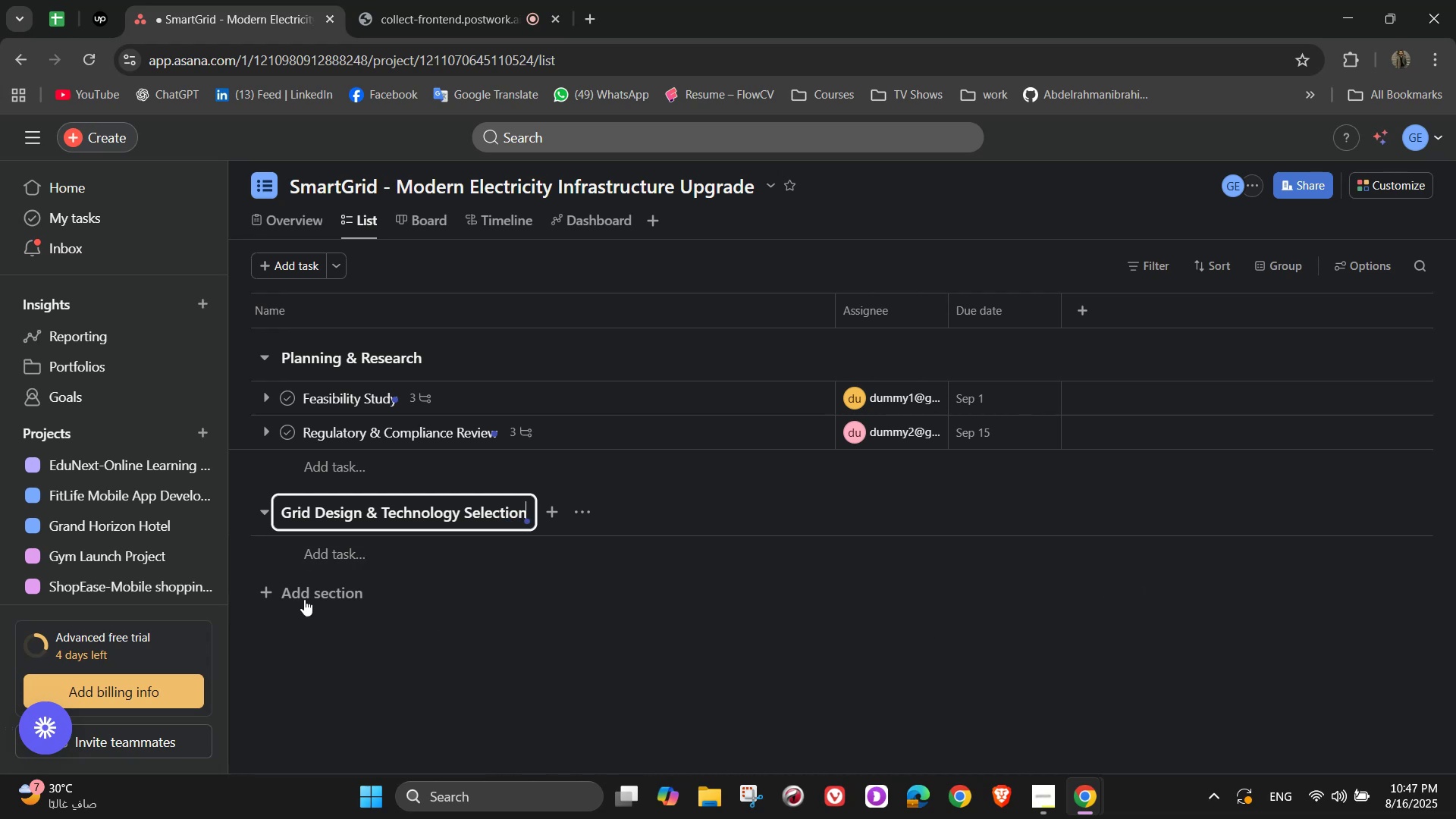 
left_click([320, 562])
 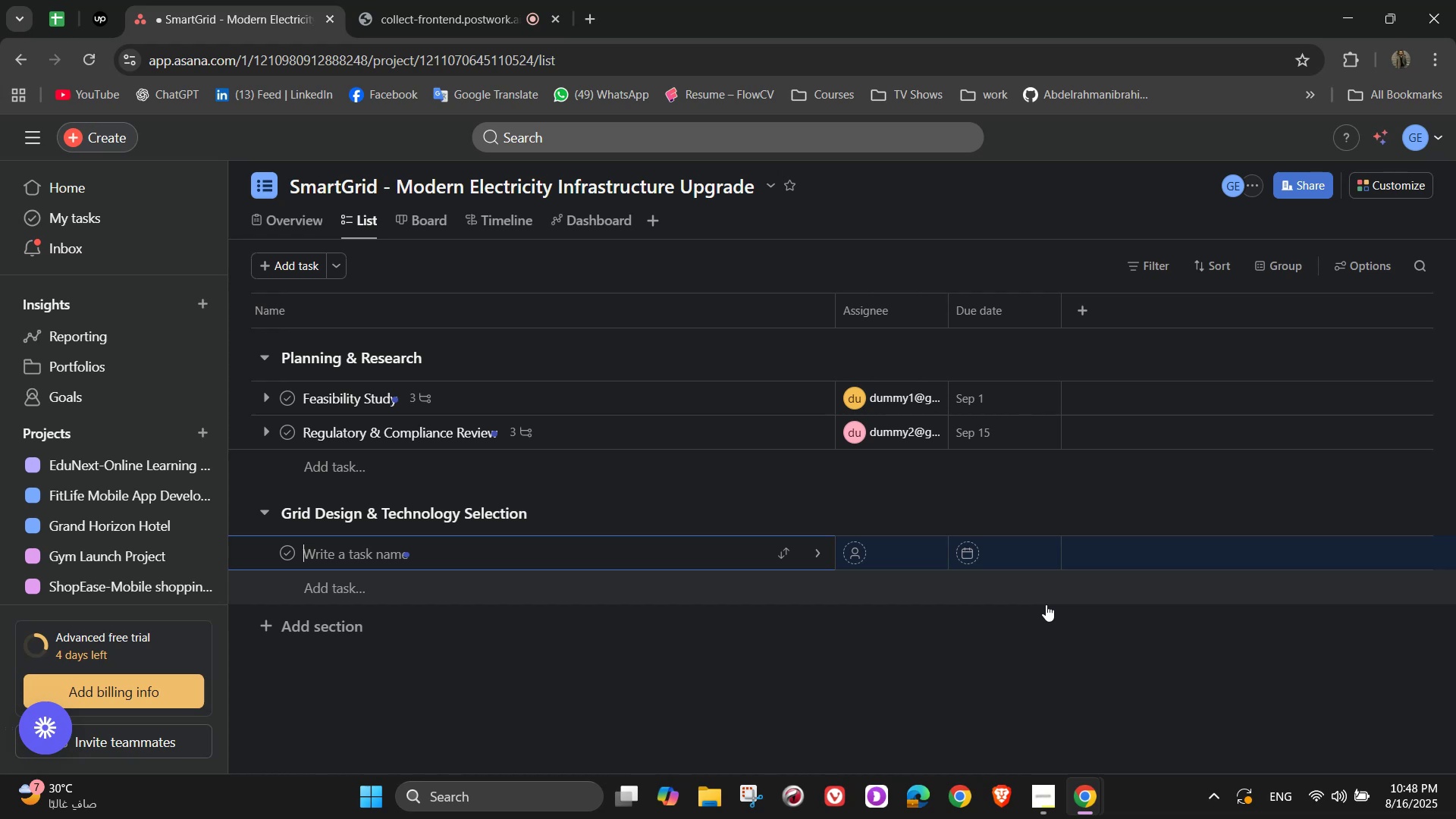 
wait(93.38)
 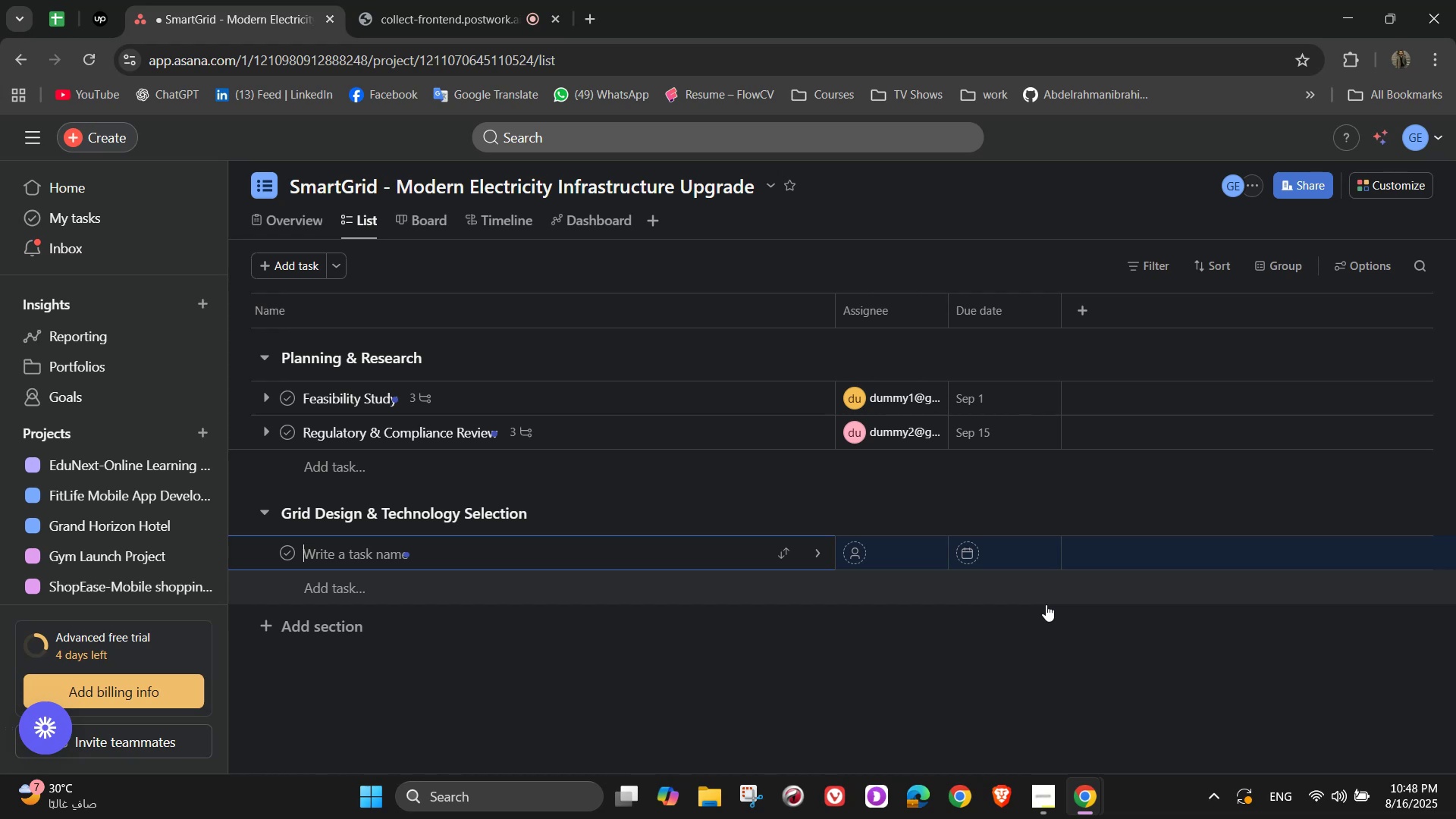 
key(S)
 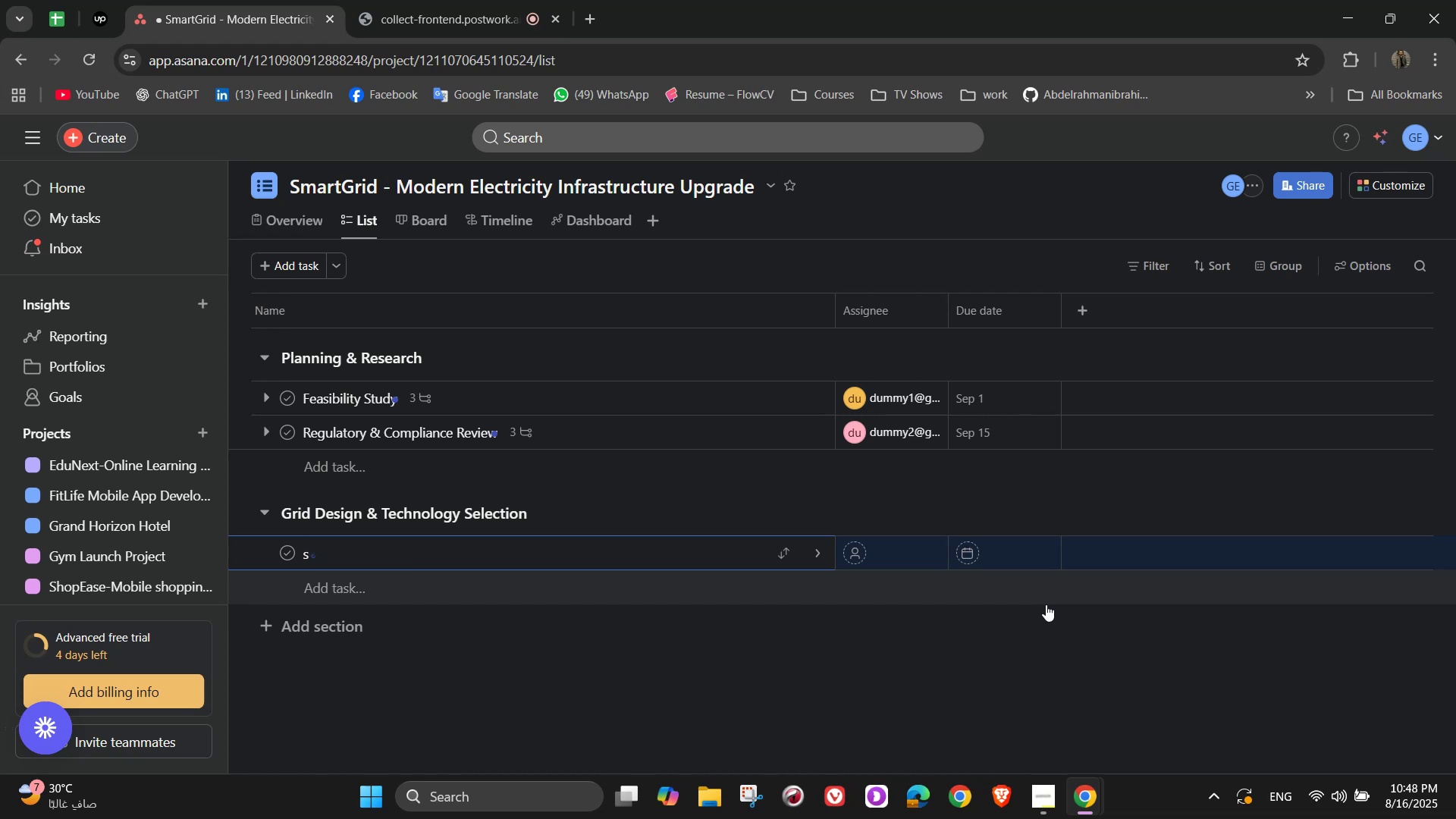 
key(Backspace)
 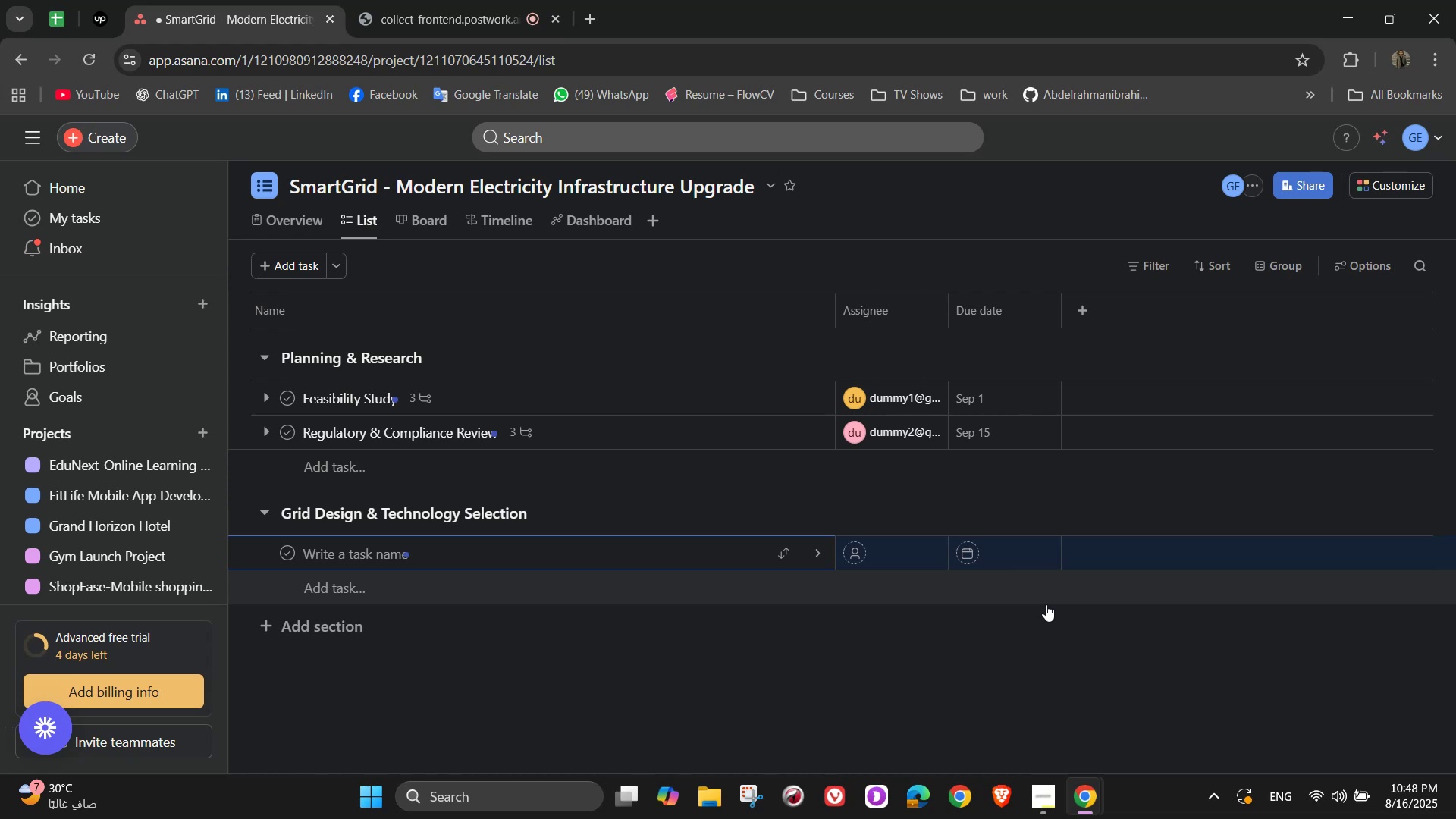 
wait(11.14)
 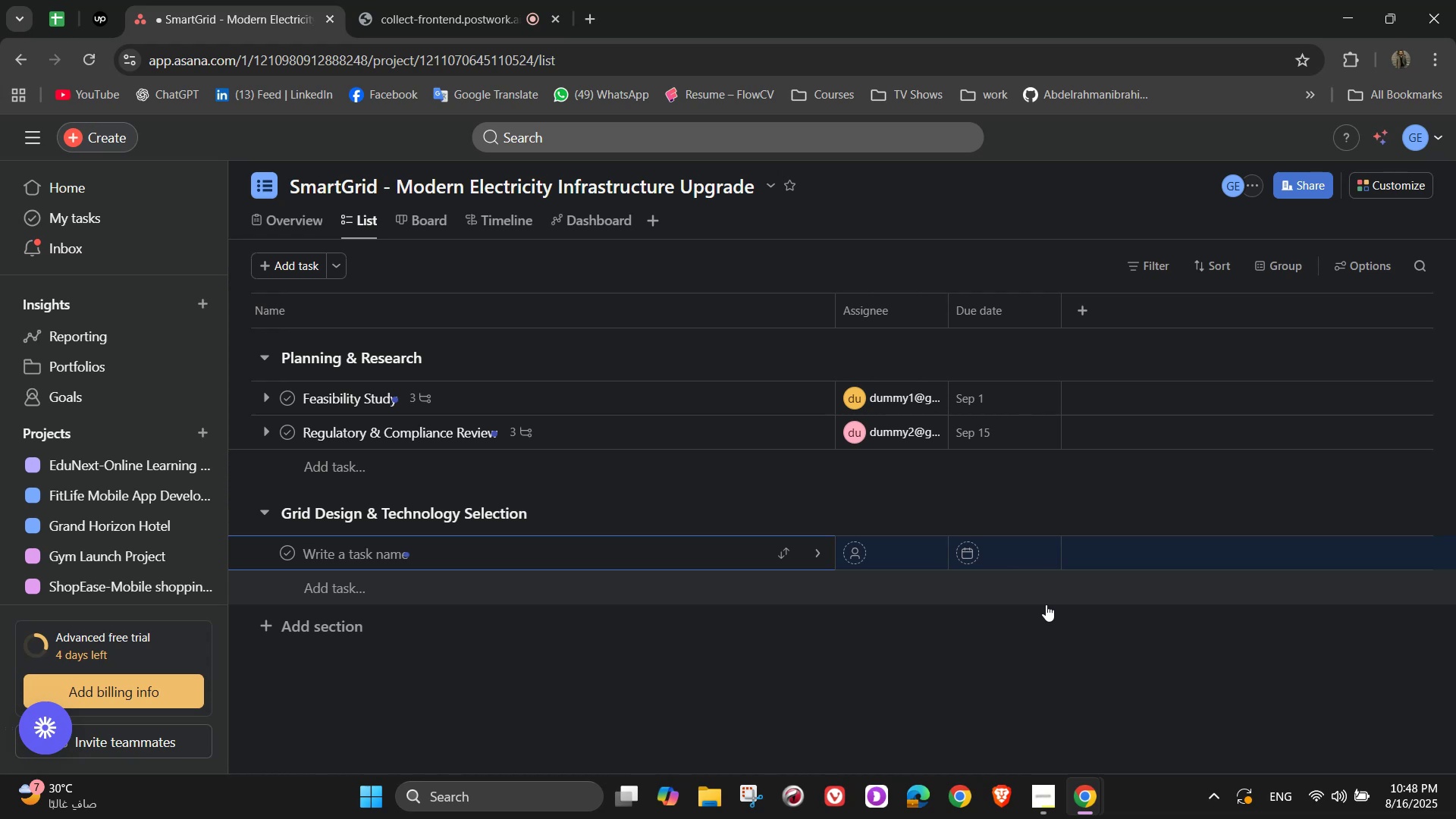 
key(S)
 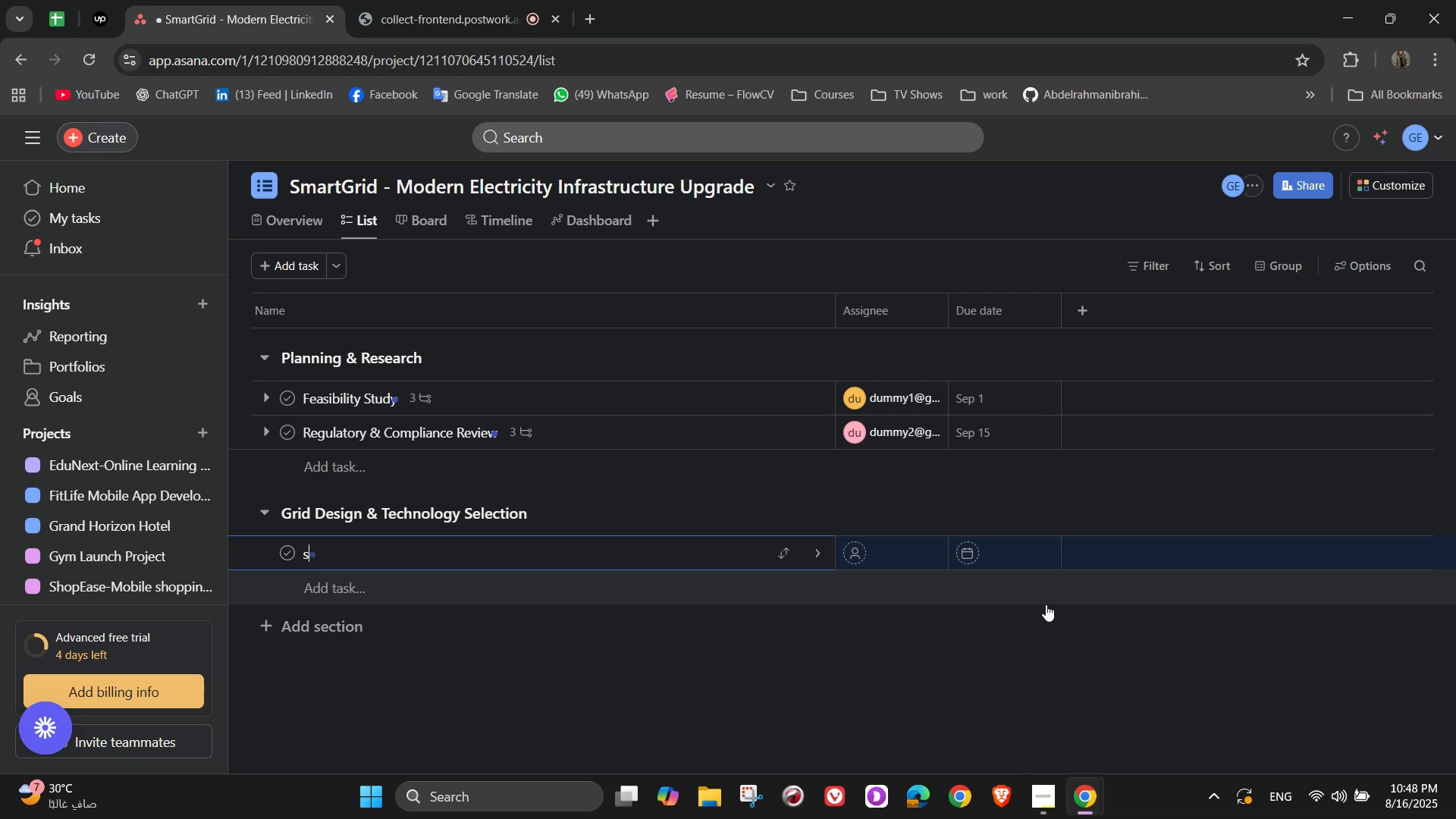 
key(Backspace)
 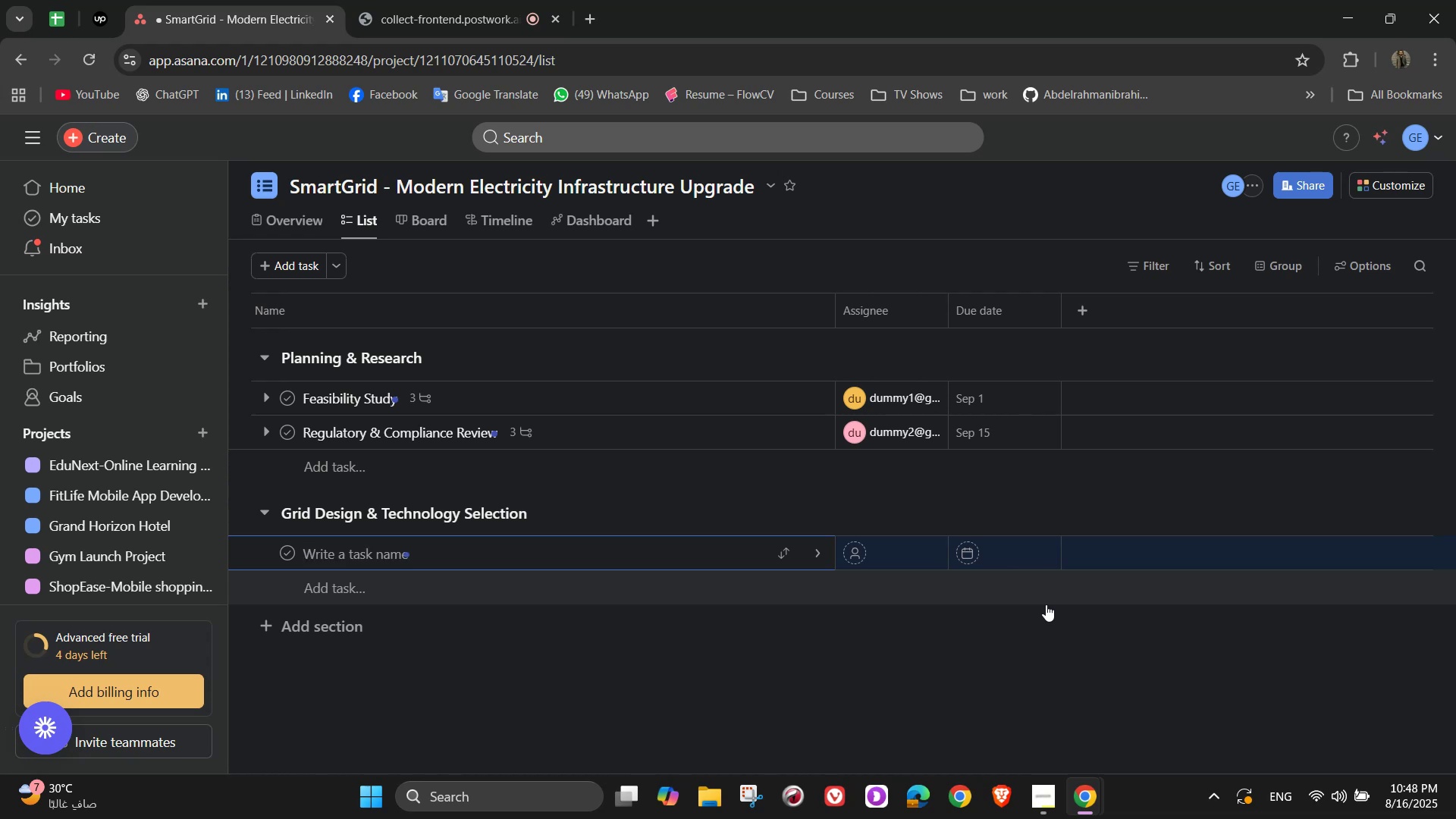 
type(s)
key(Backspace)
type(Smart)
 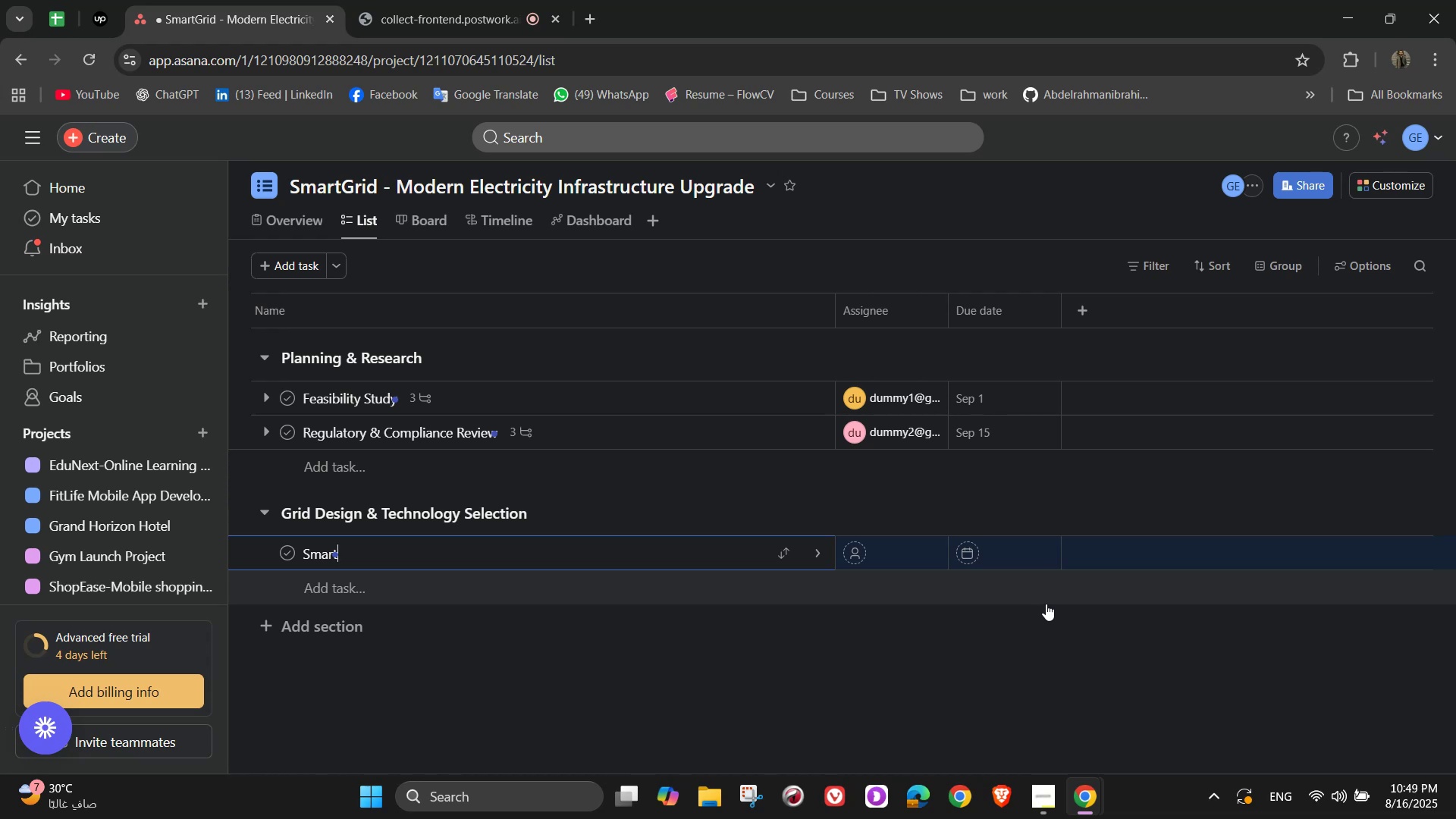 
wait(7.72)
 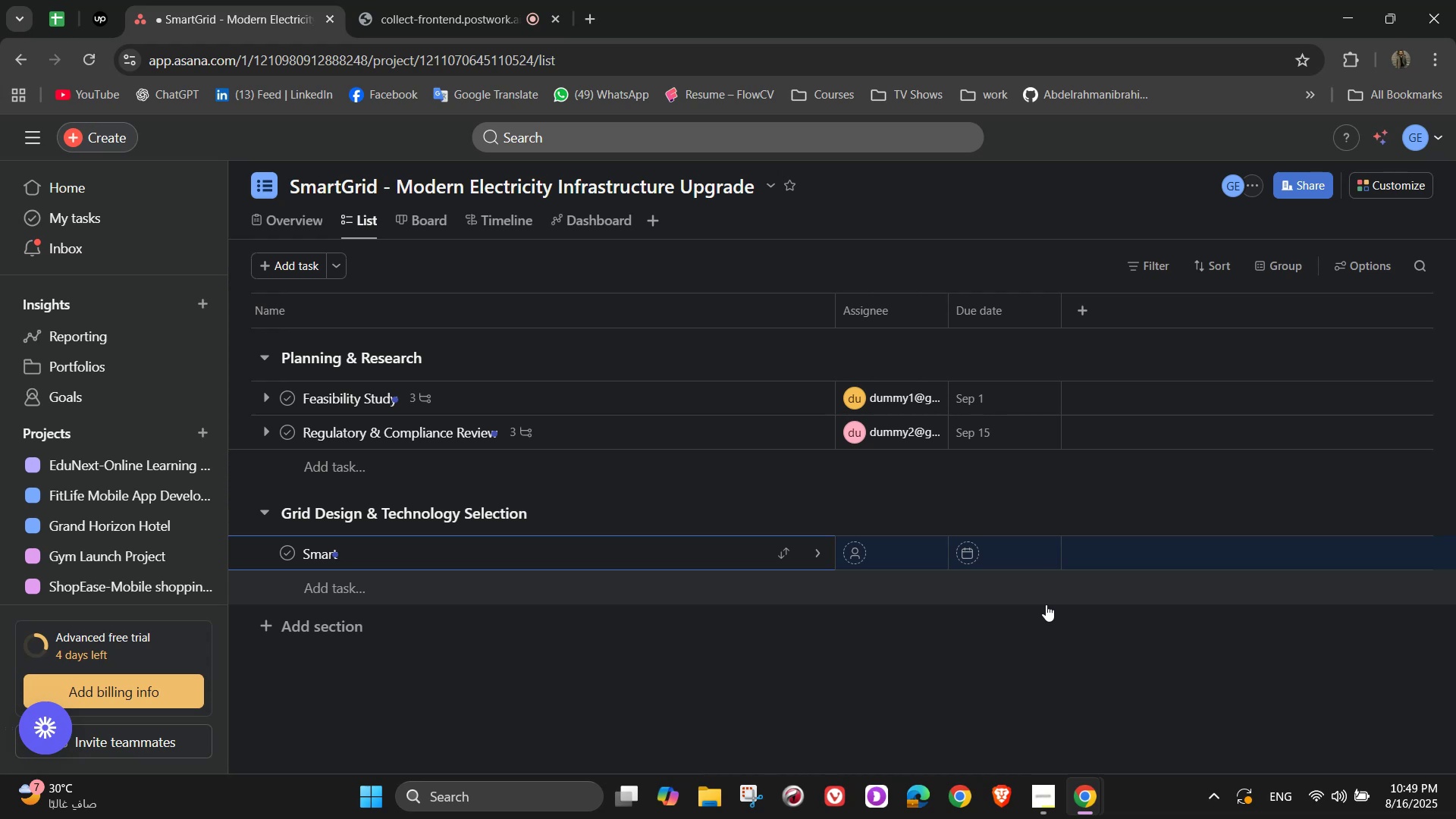 
type( Grid A)
 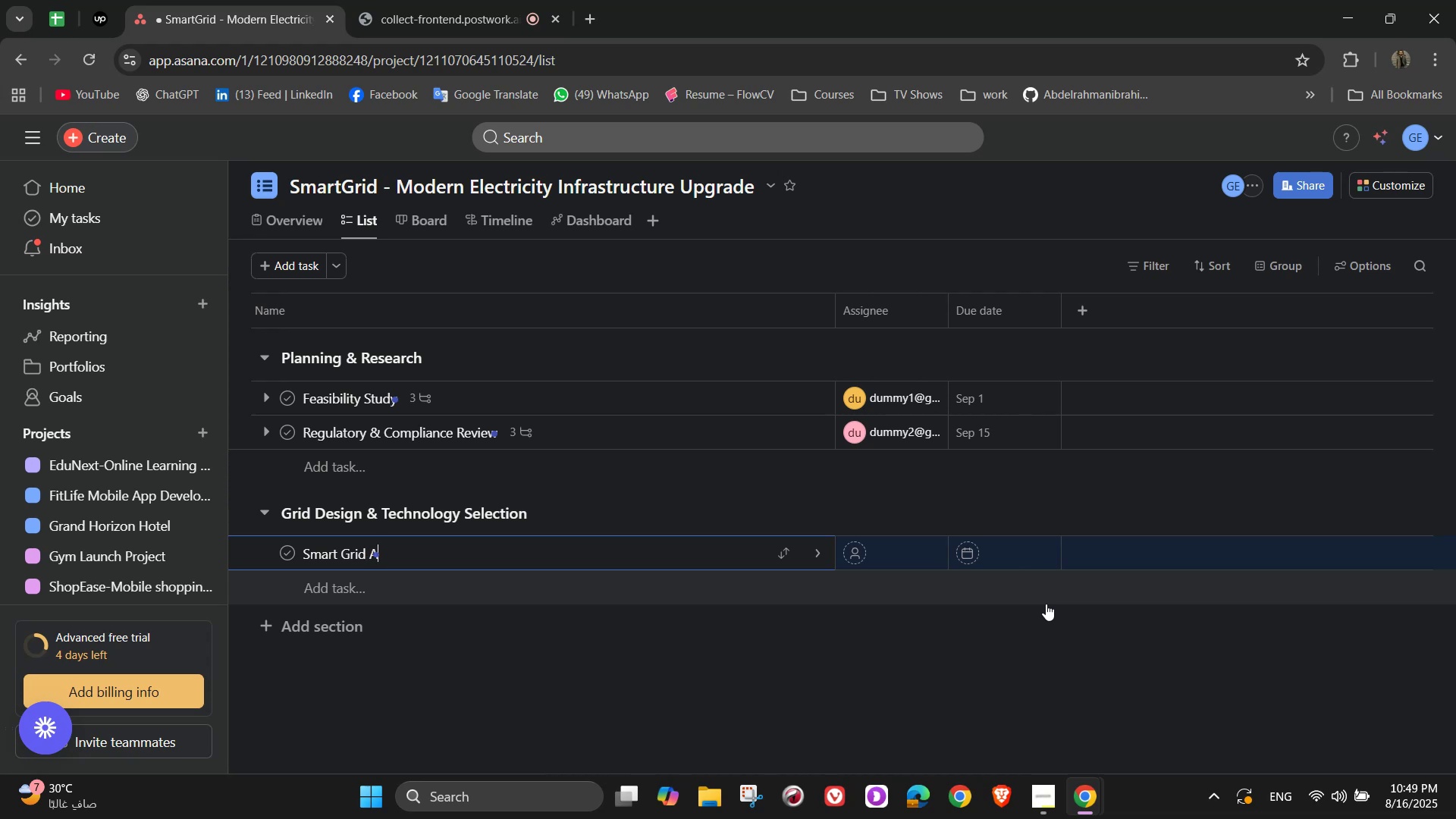 
wait(5.43)
 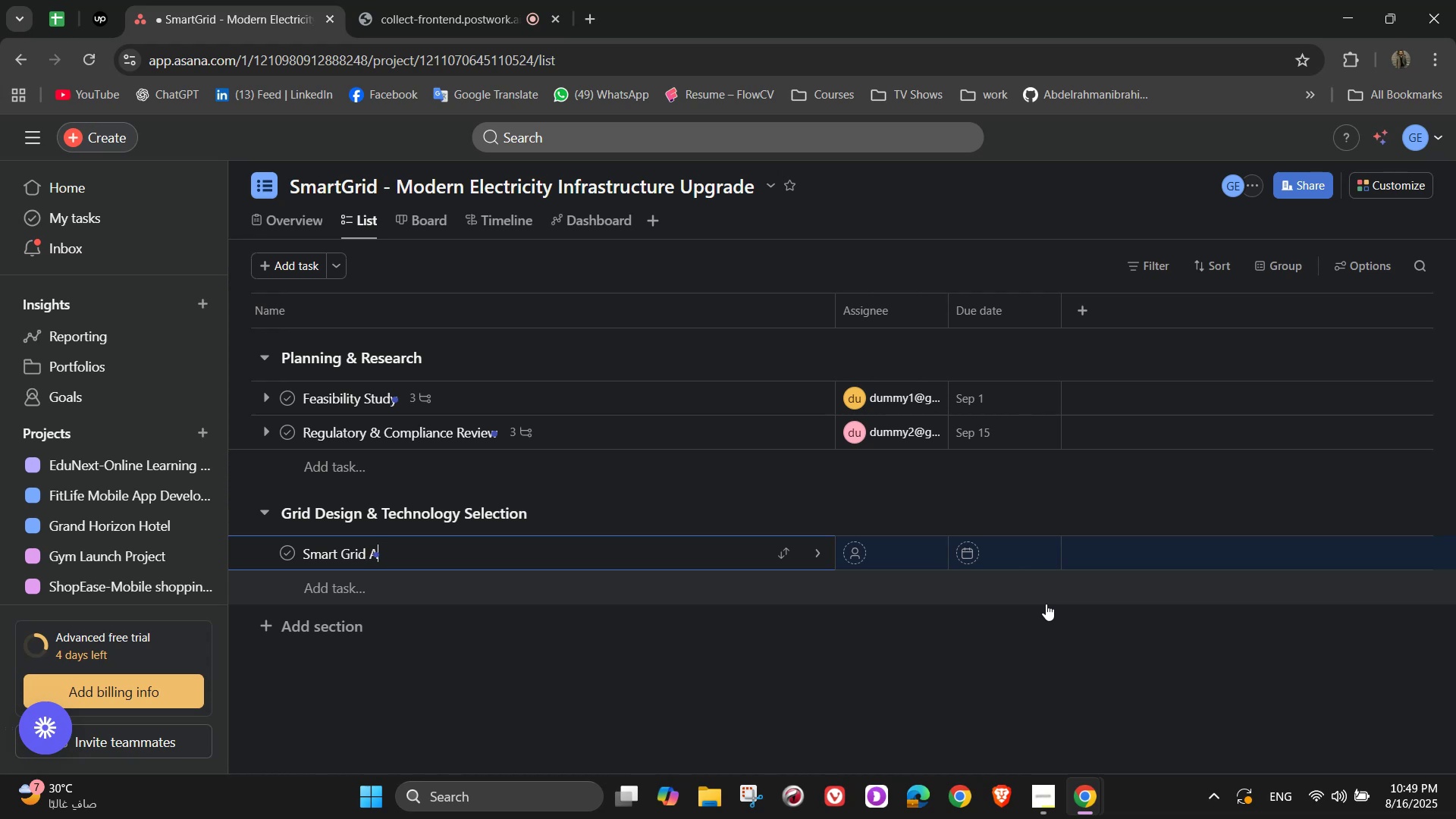 
type(rchit )
key(Backspace)
type(ecture )
 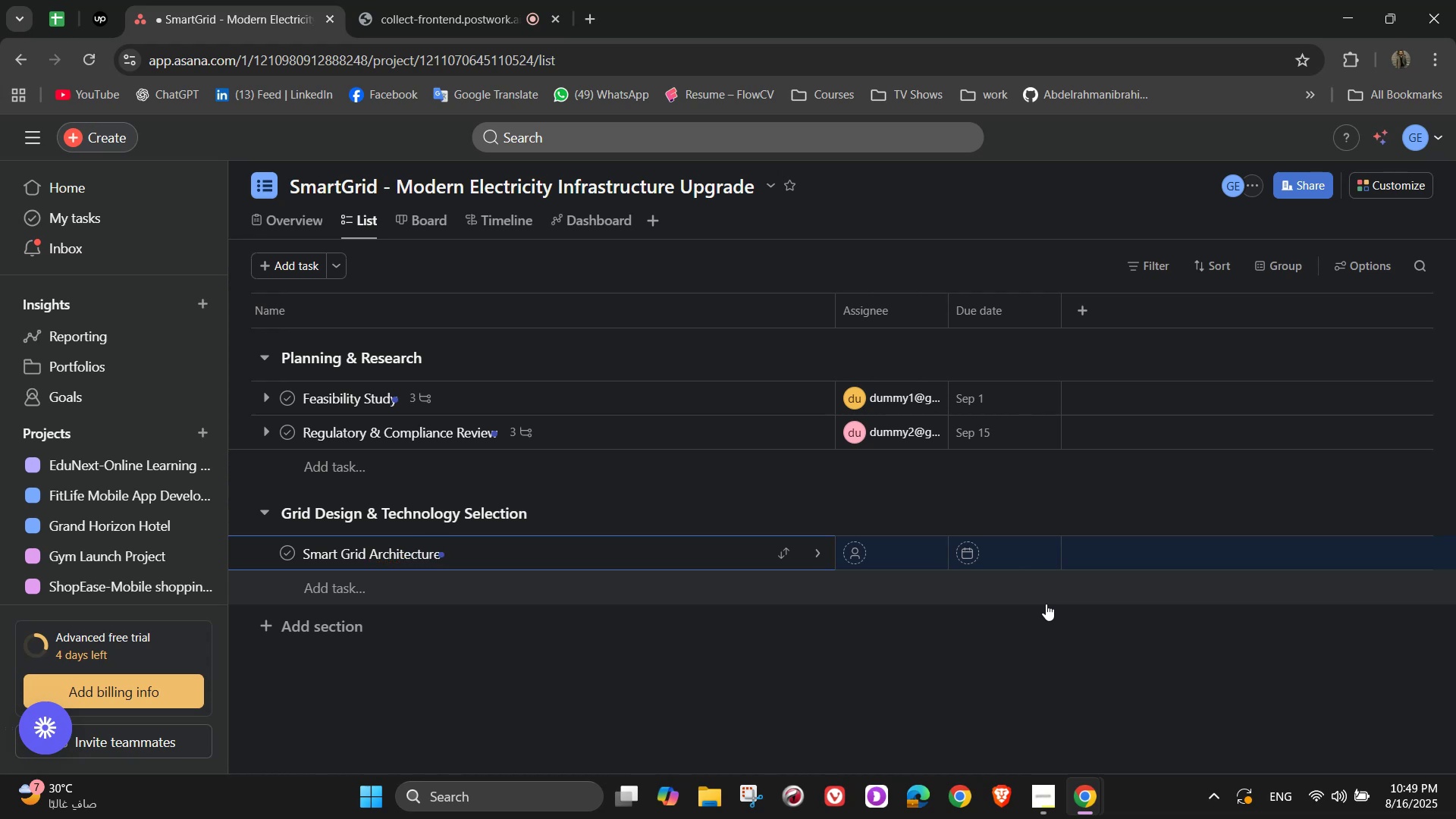 
type(Design )
 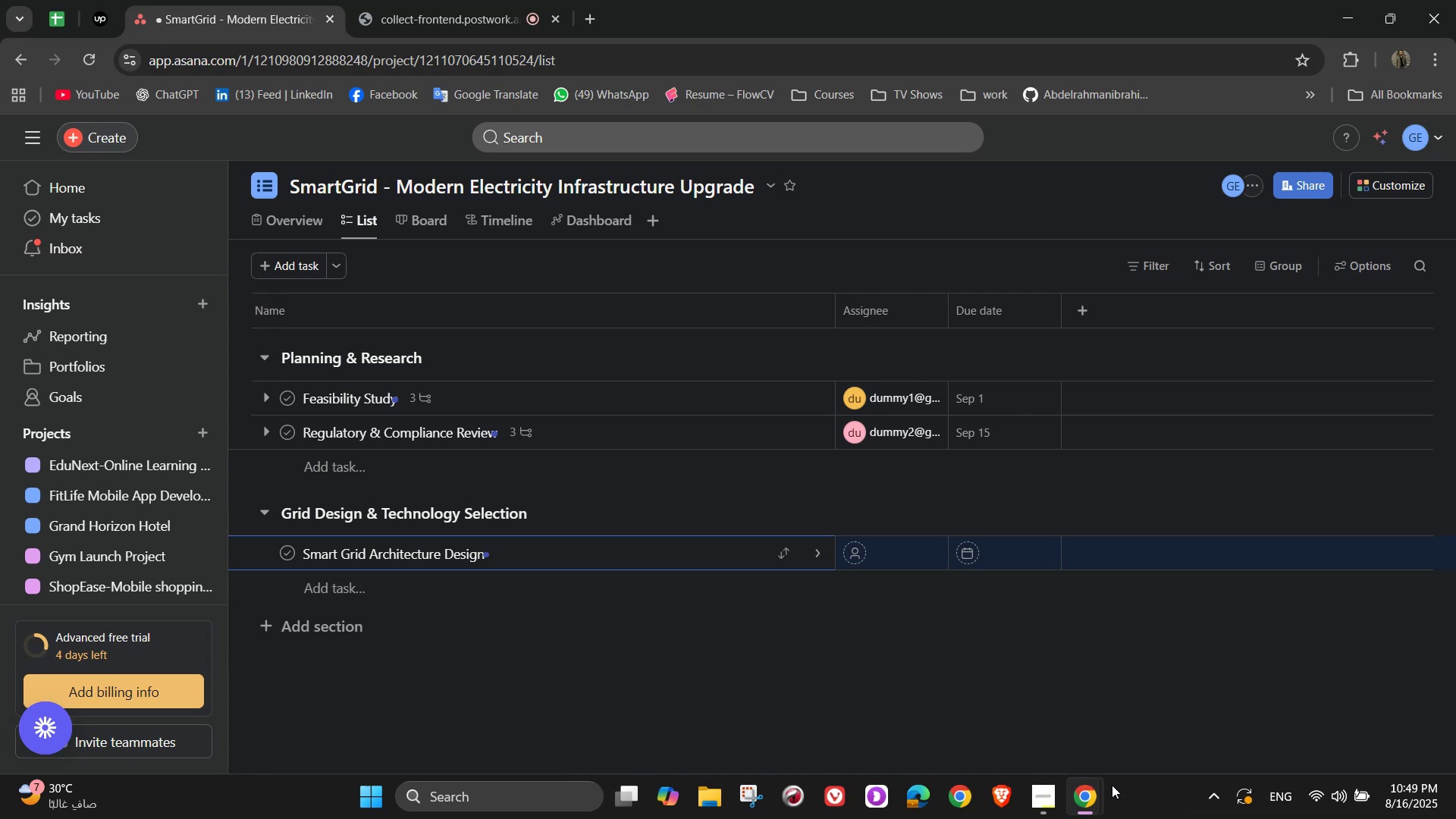 
wait(6.56)
 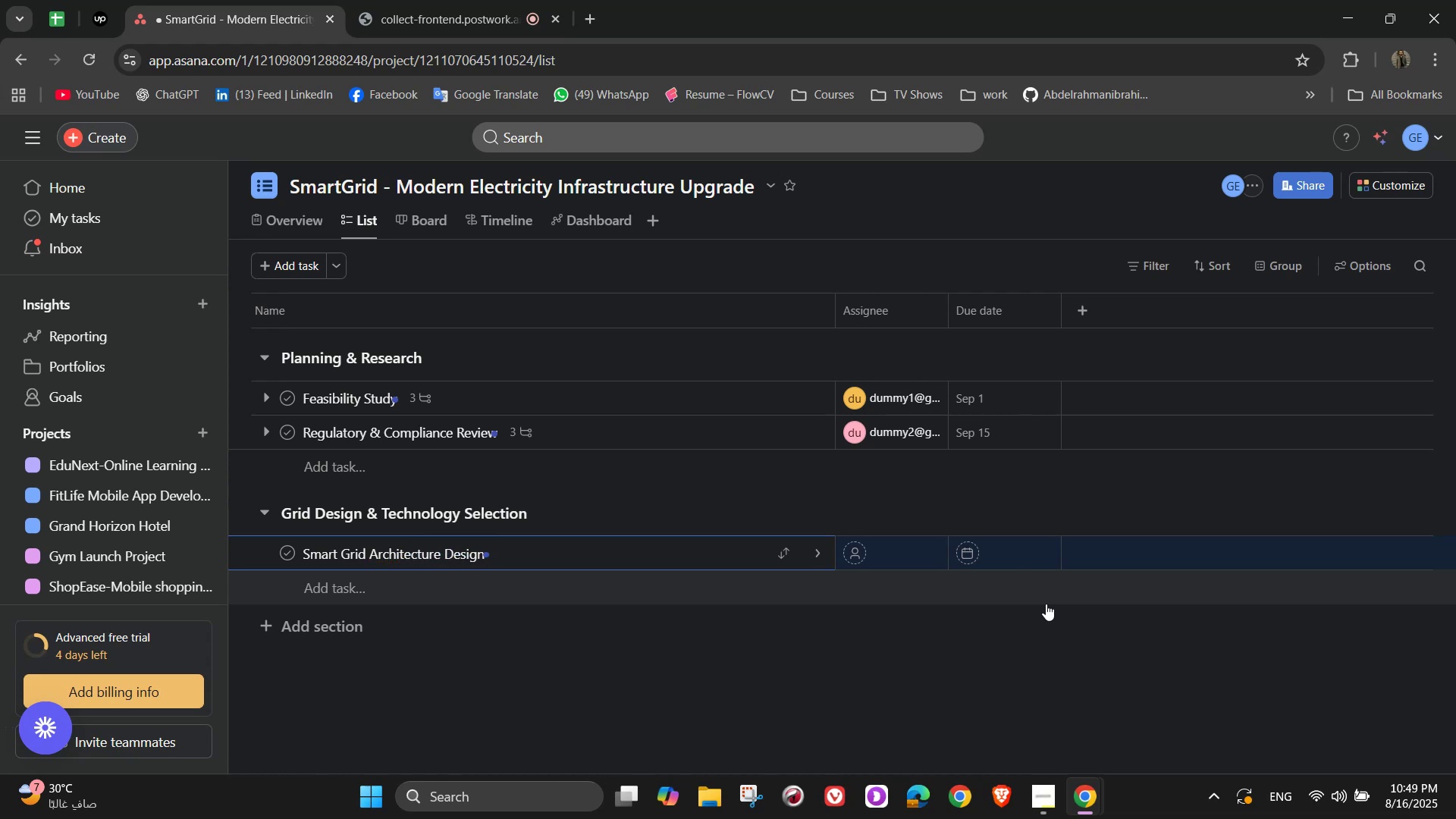 
left_click([815, 563])
 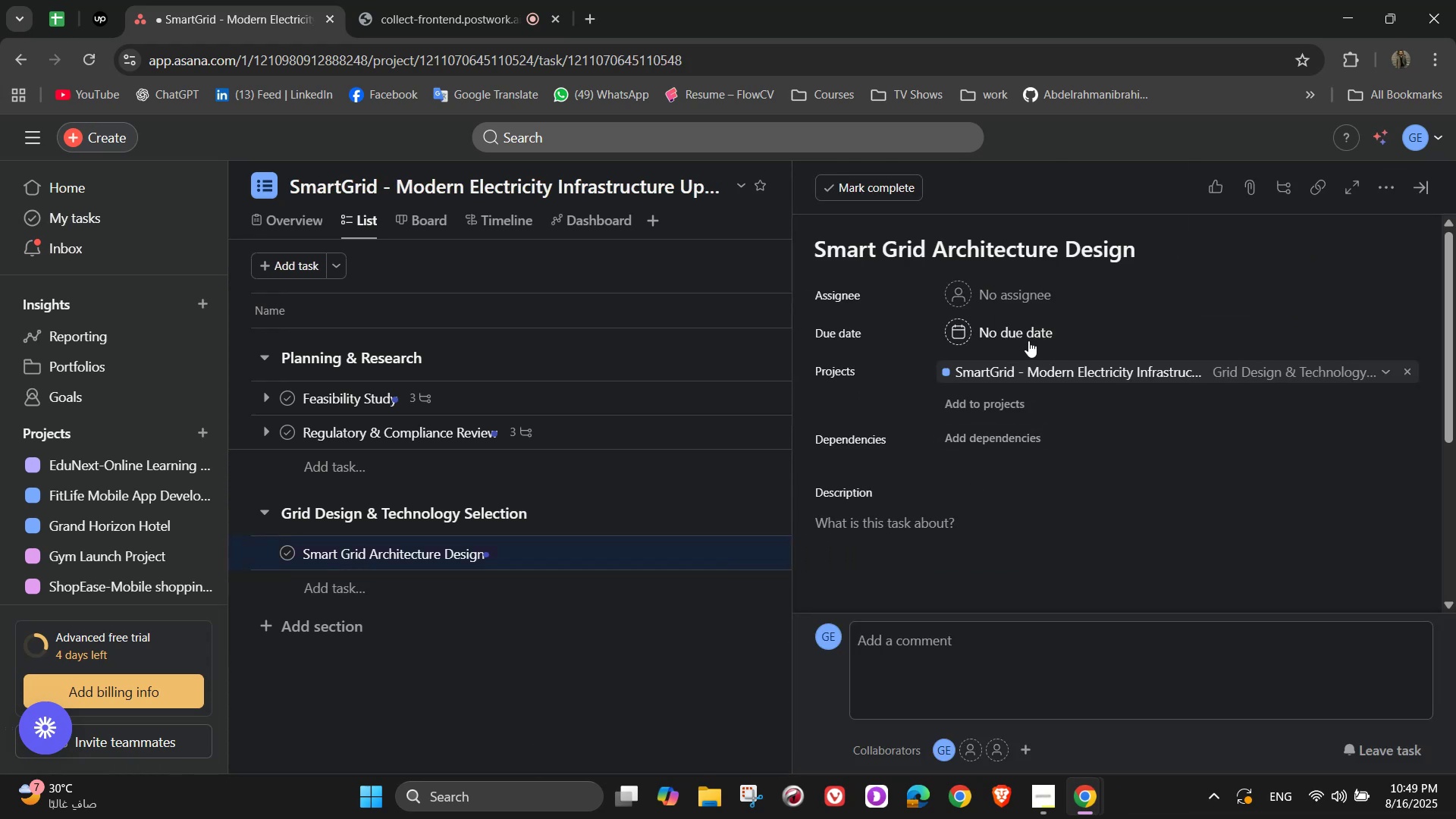 
left_click([1004, 304])
 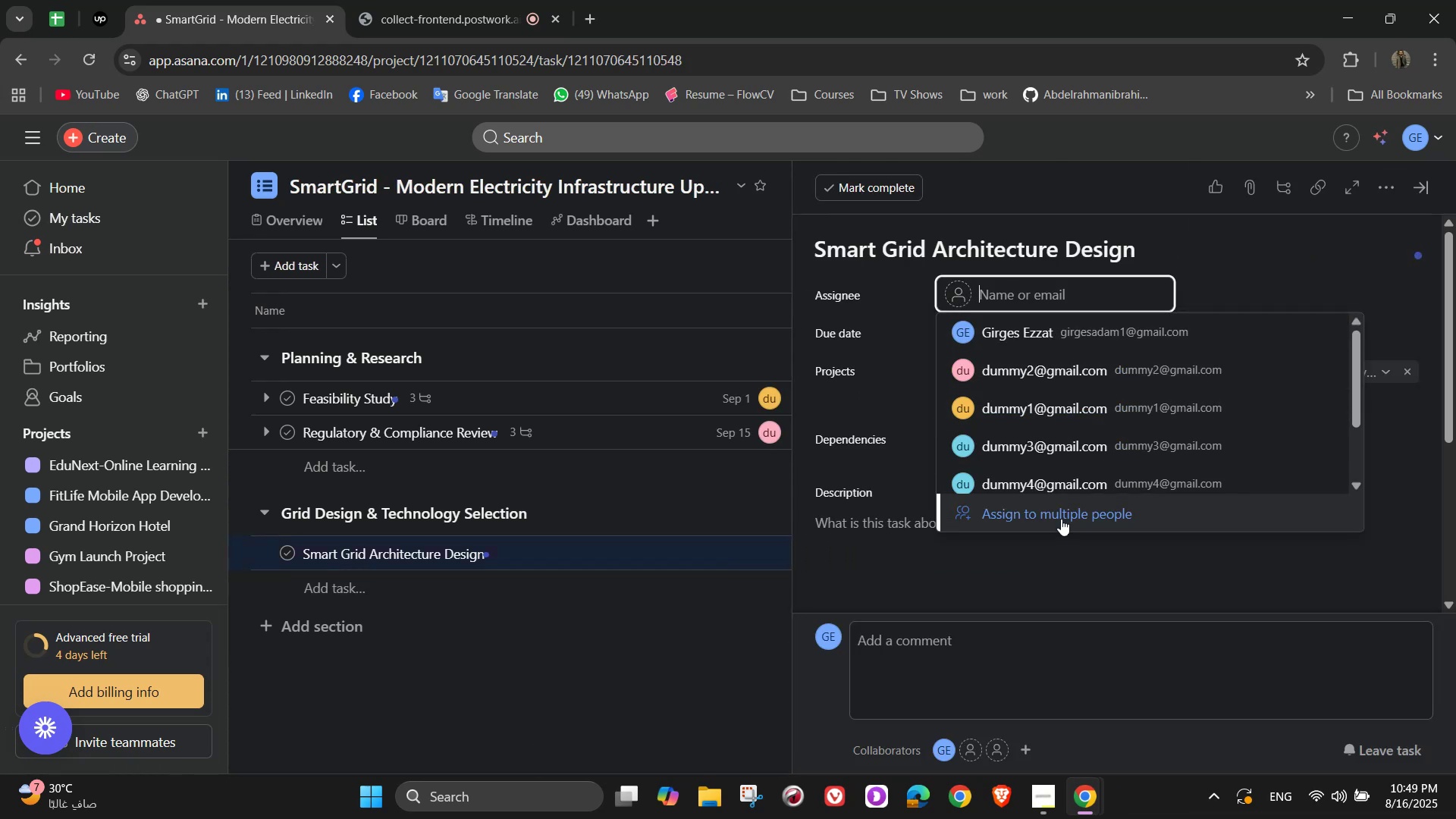 
left_click([1087, 446])
 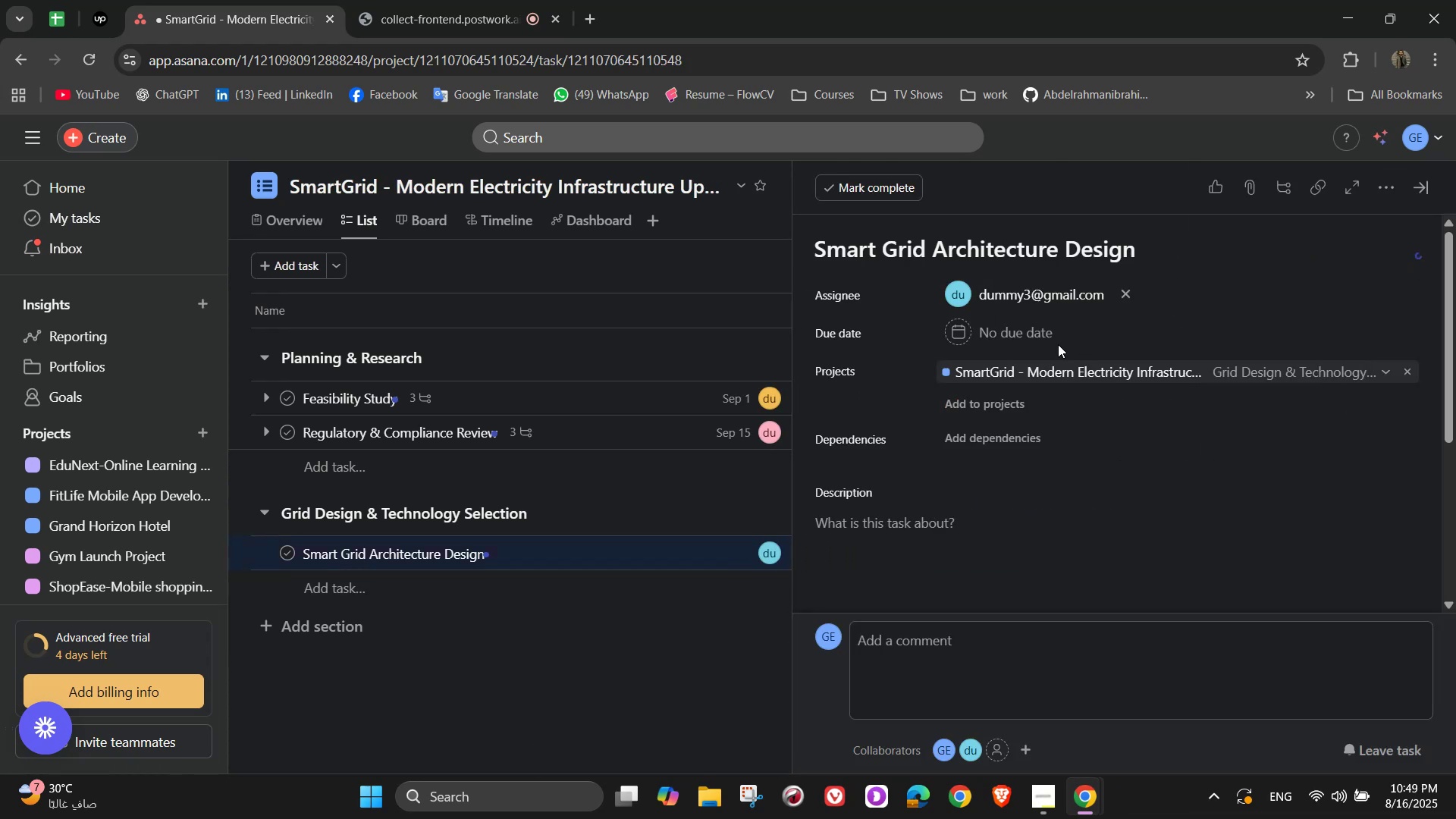 
left_click([1044, 336])
 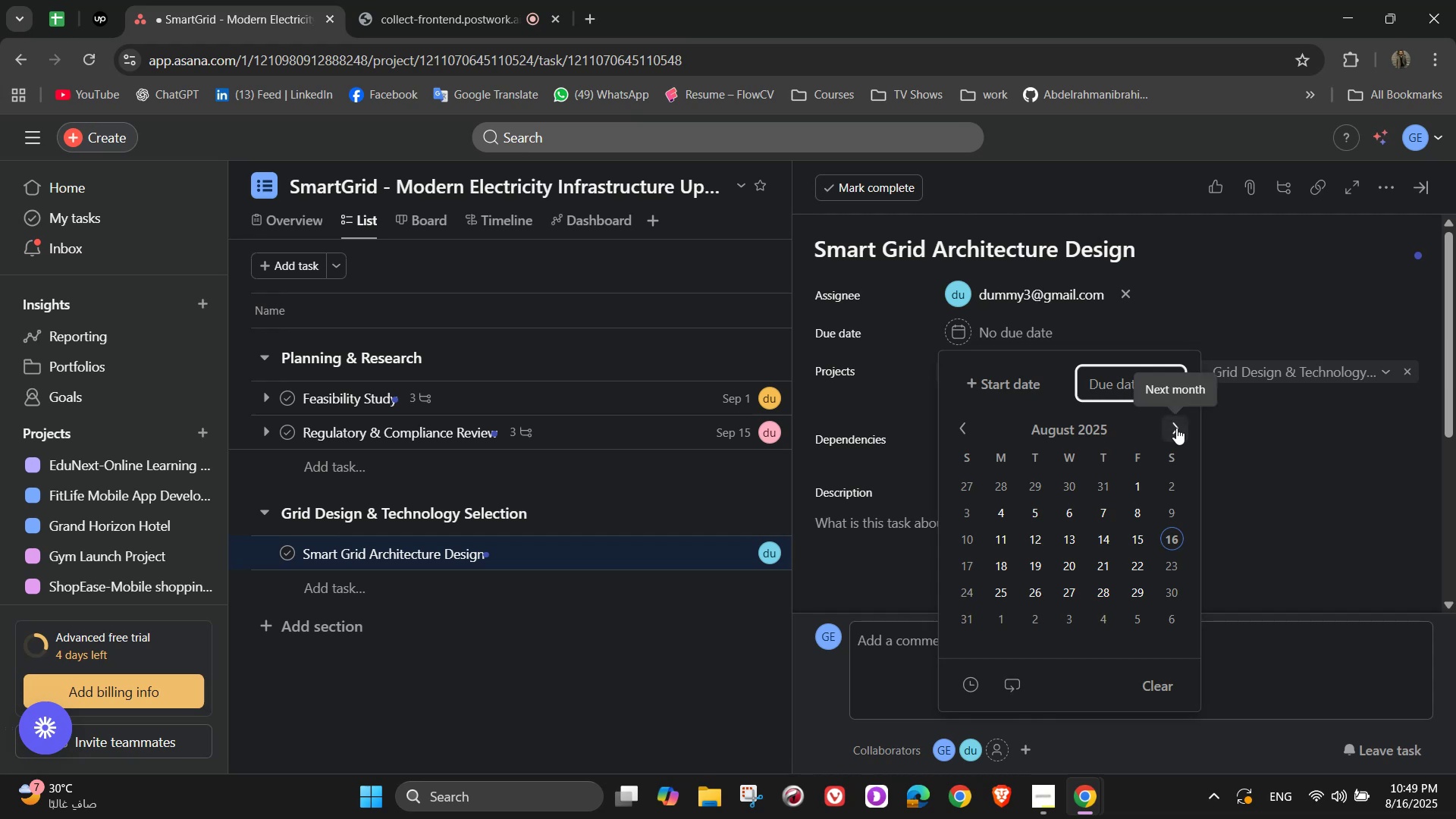 
left_click([1176, 428])
 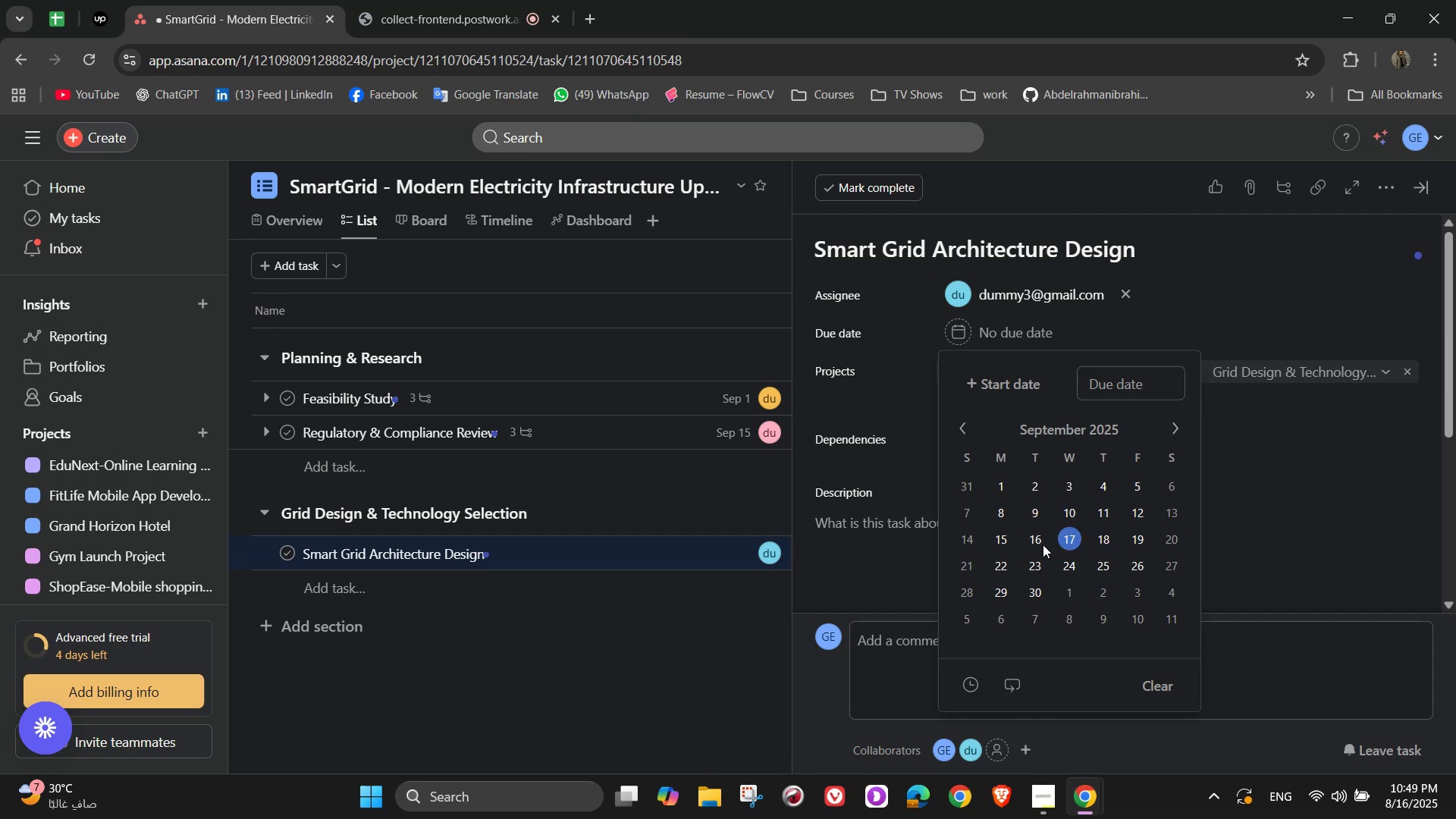 
double_click([1269, 485])
 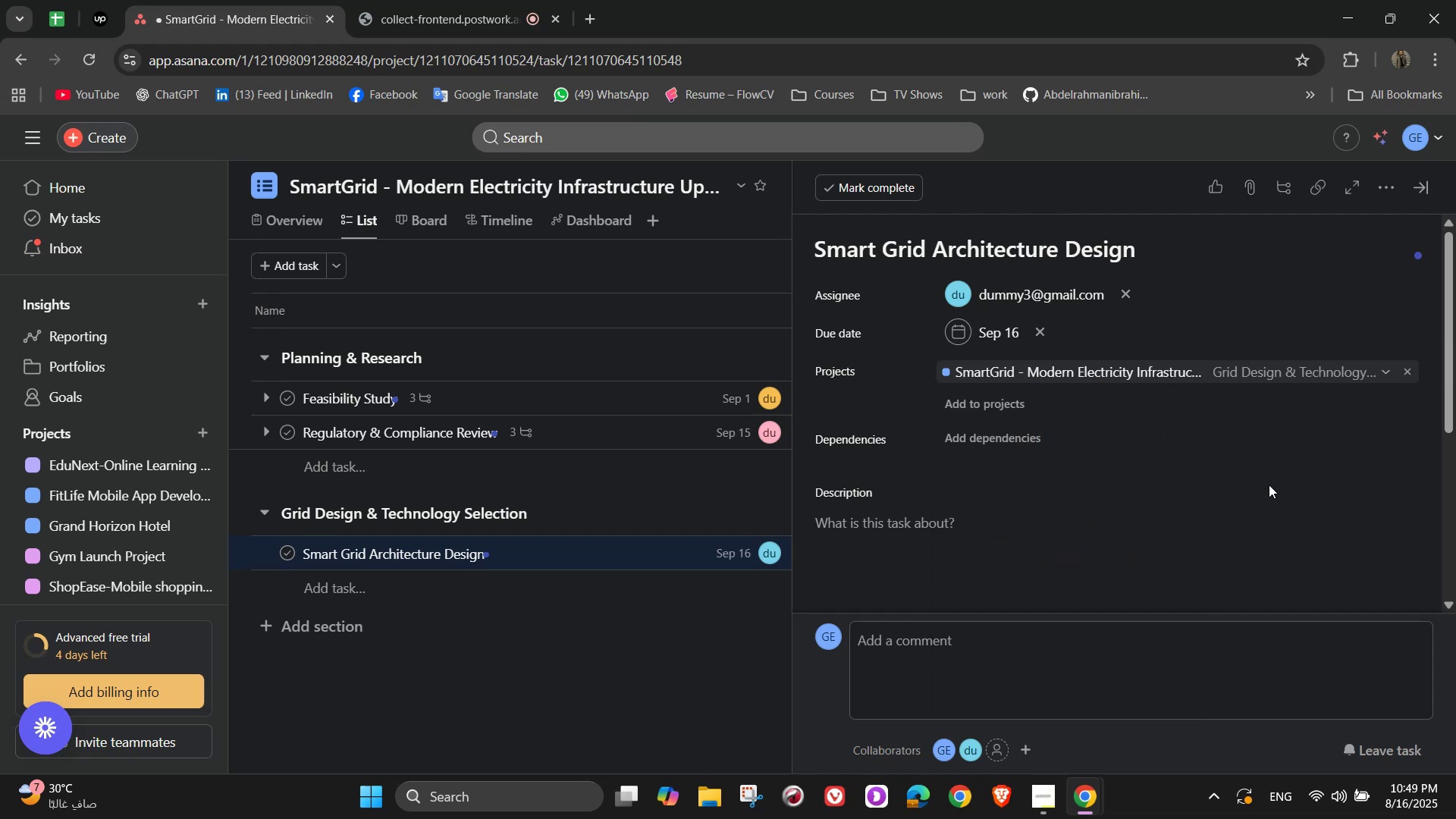 
left_click([1192, 529])
 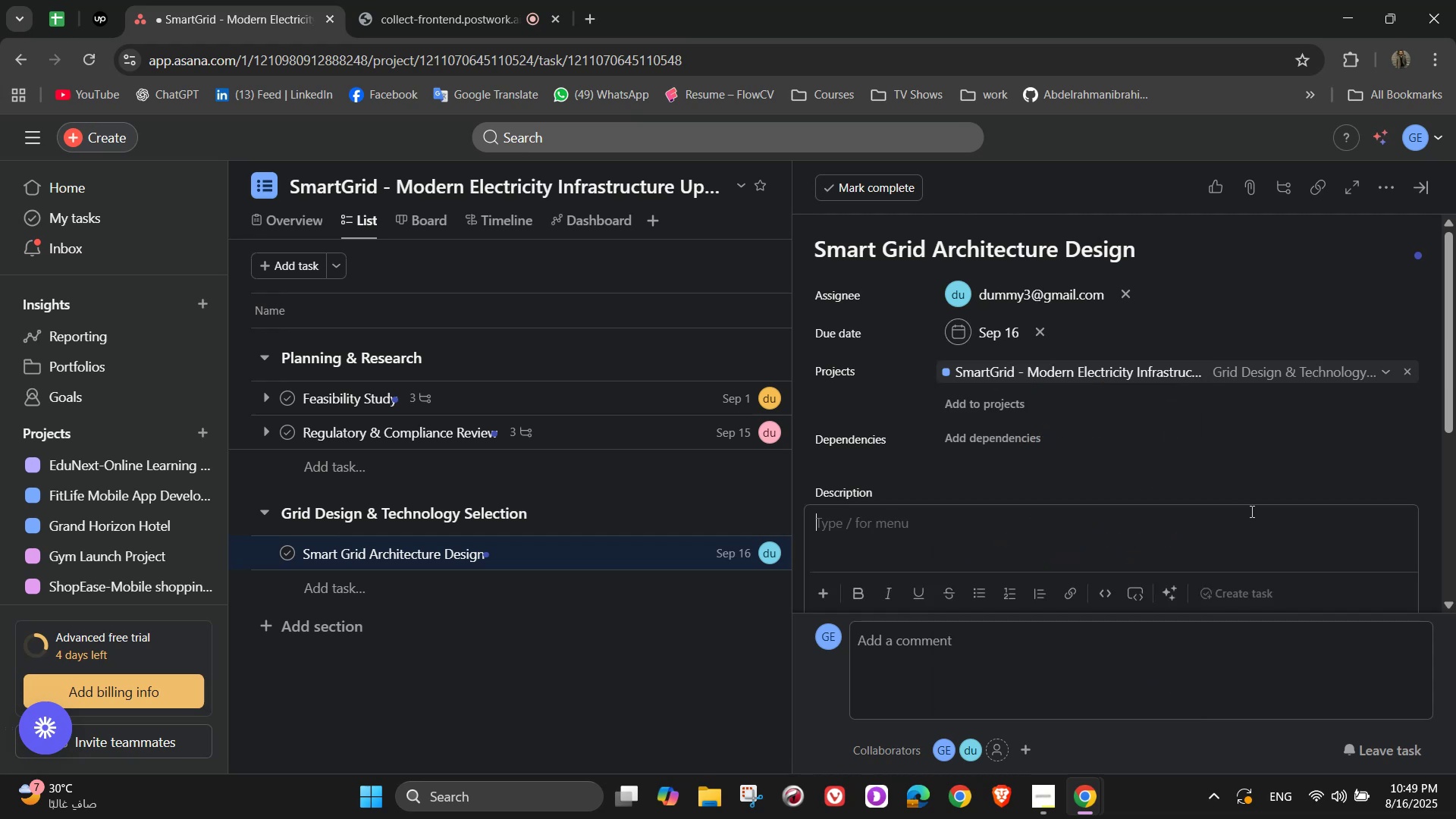 
scroll: coordinate [1263, 504], scroll_direction: down, amount: 2.0
 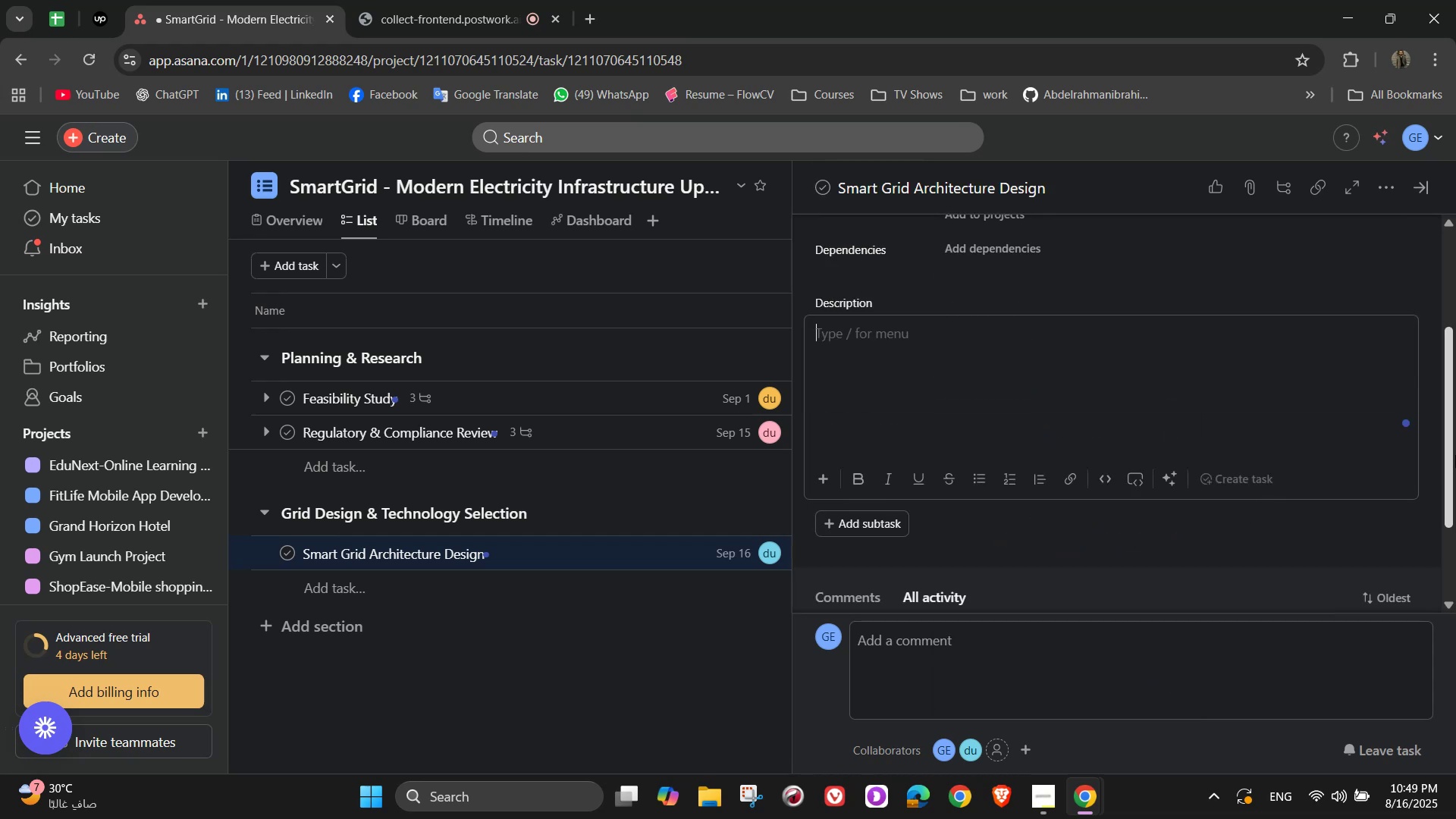 
type(Design a )
 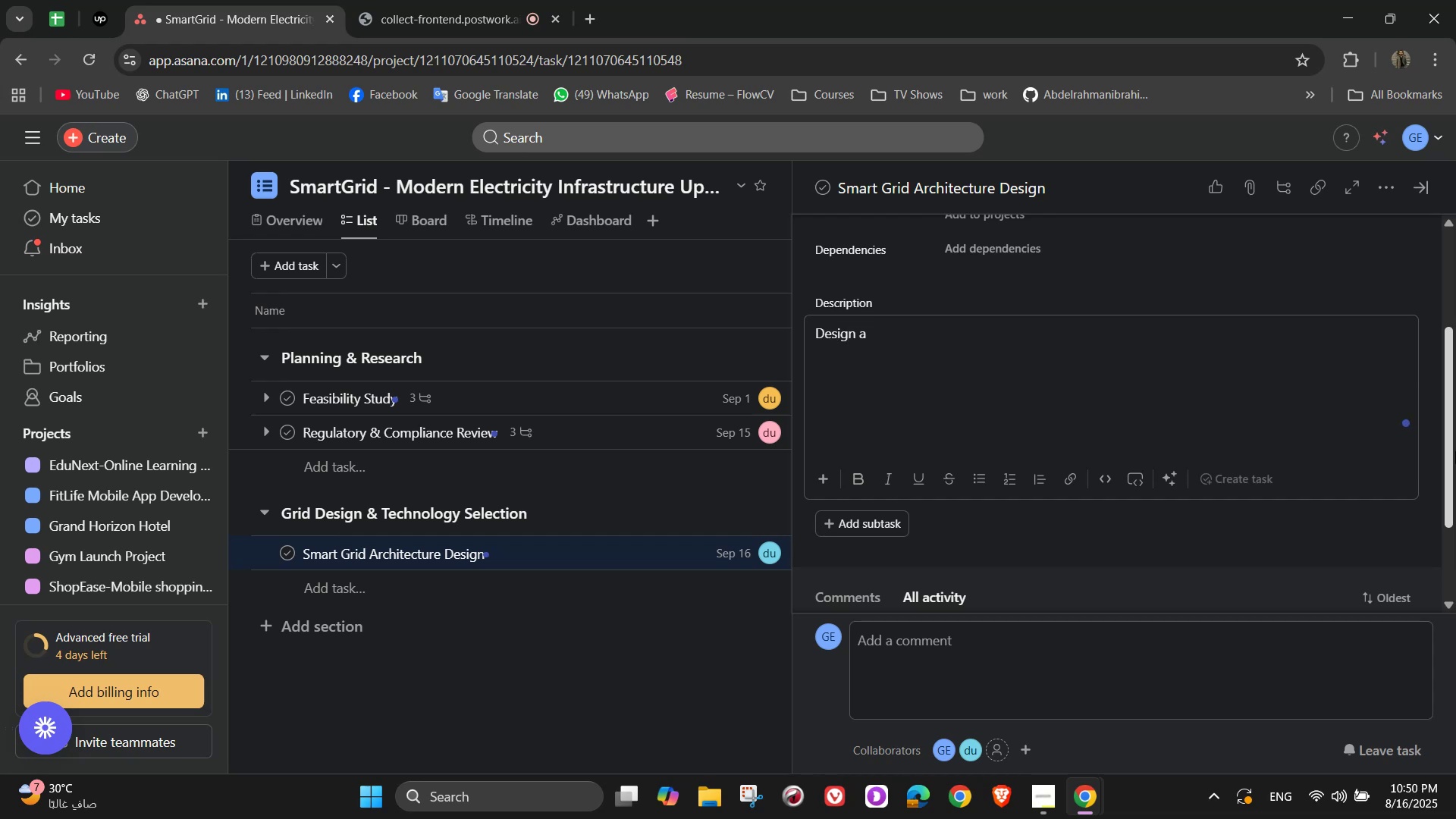 
type(scalable grid ar)
 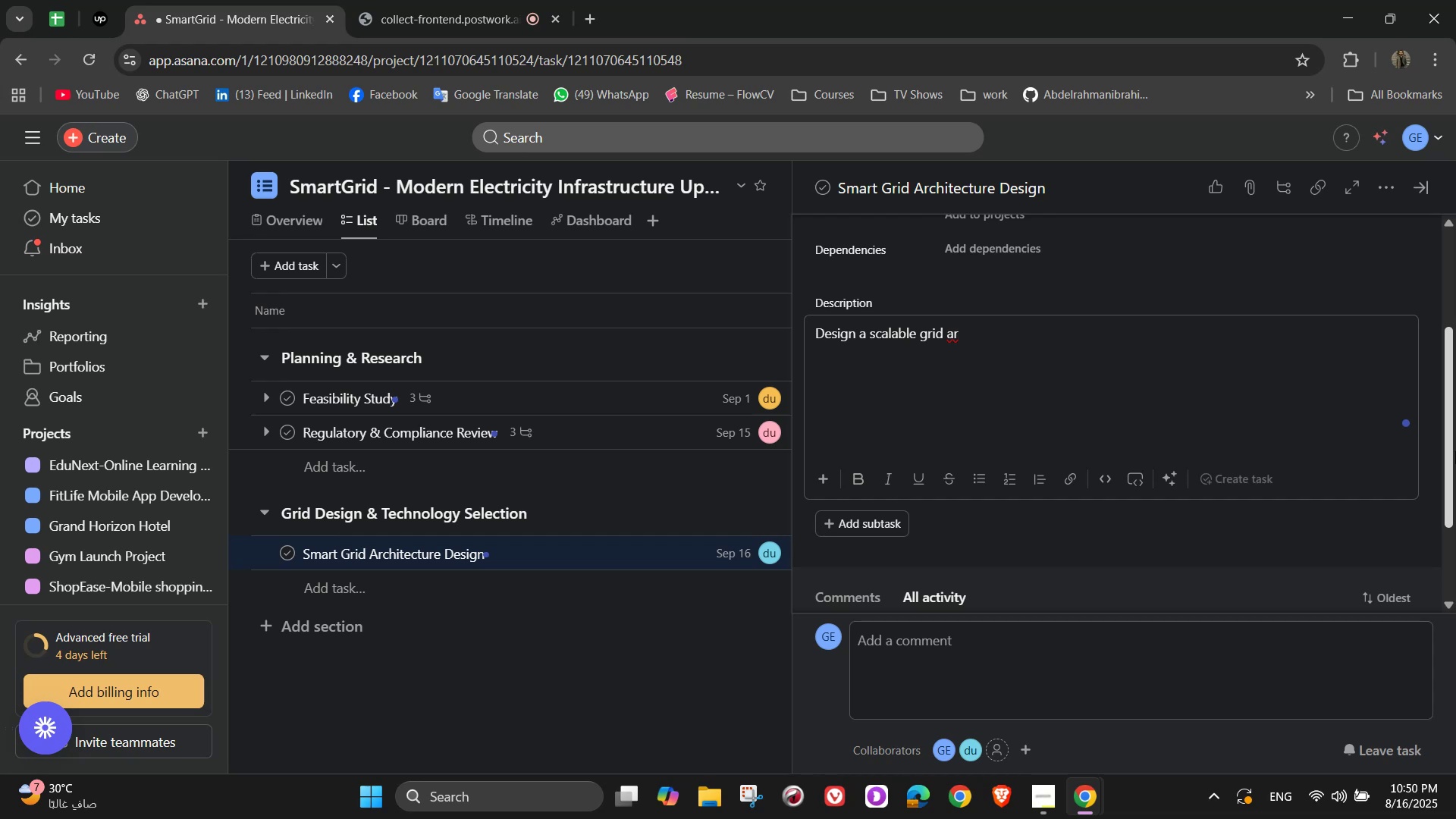 
type(chitecture  )
key(Backspace)
type(that allows two )
key(Backspace)
type(-way energy flow and )
 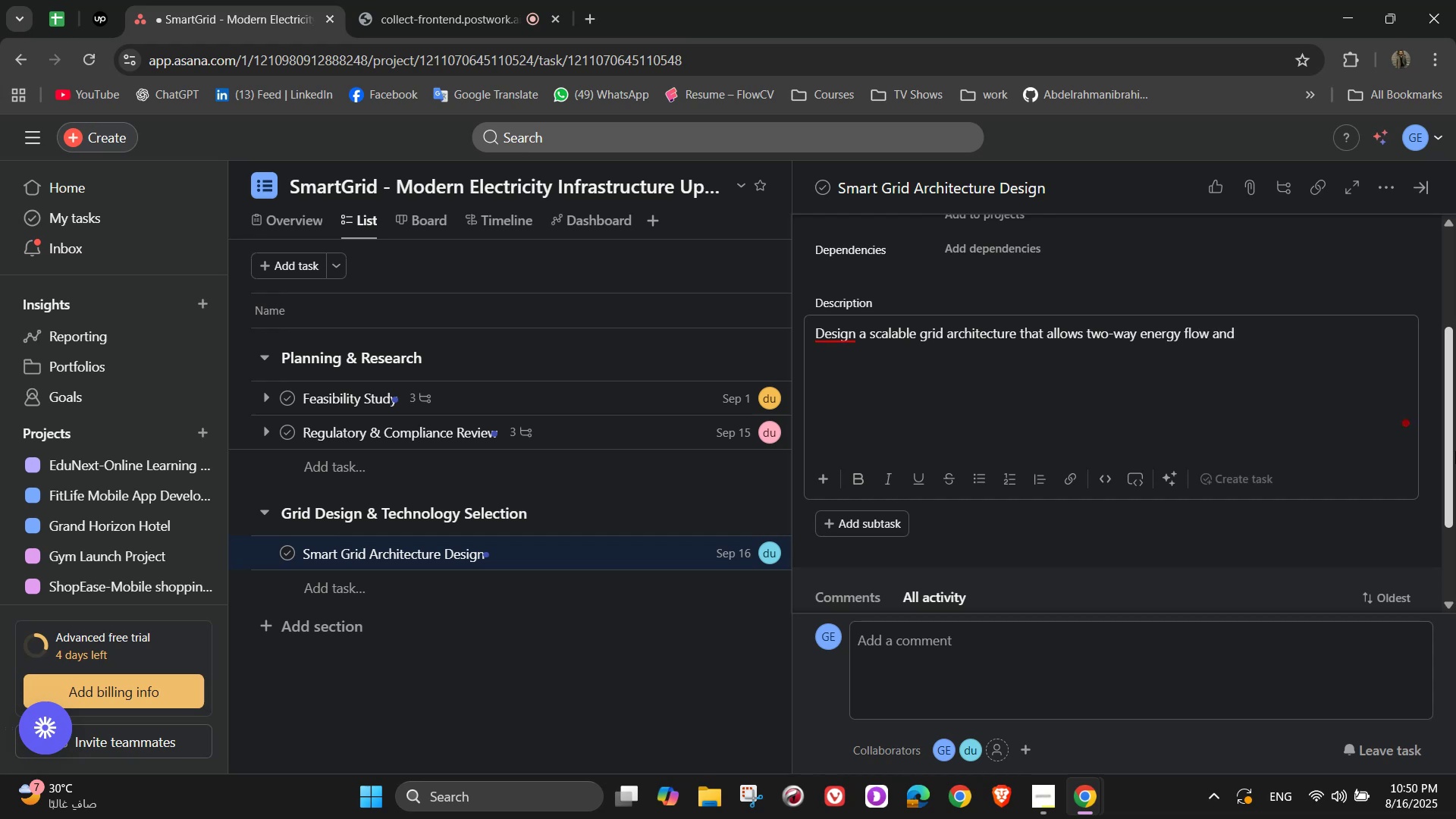 
type(renw)
key(Backspace)
type(ewable)
 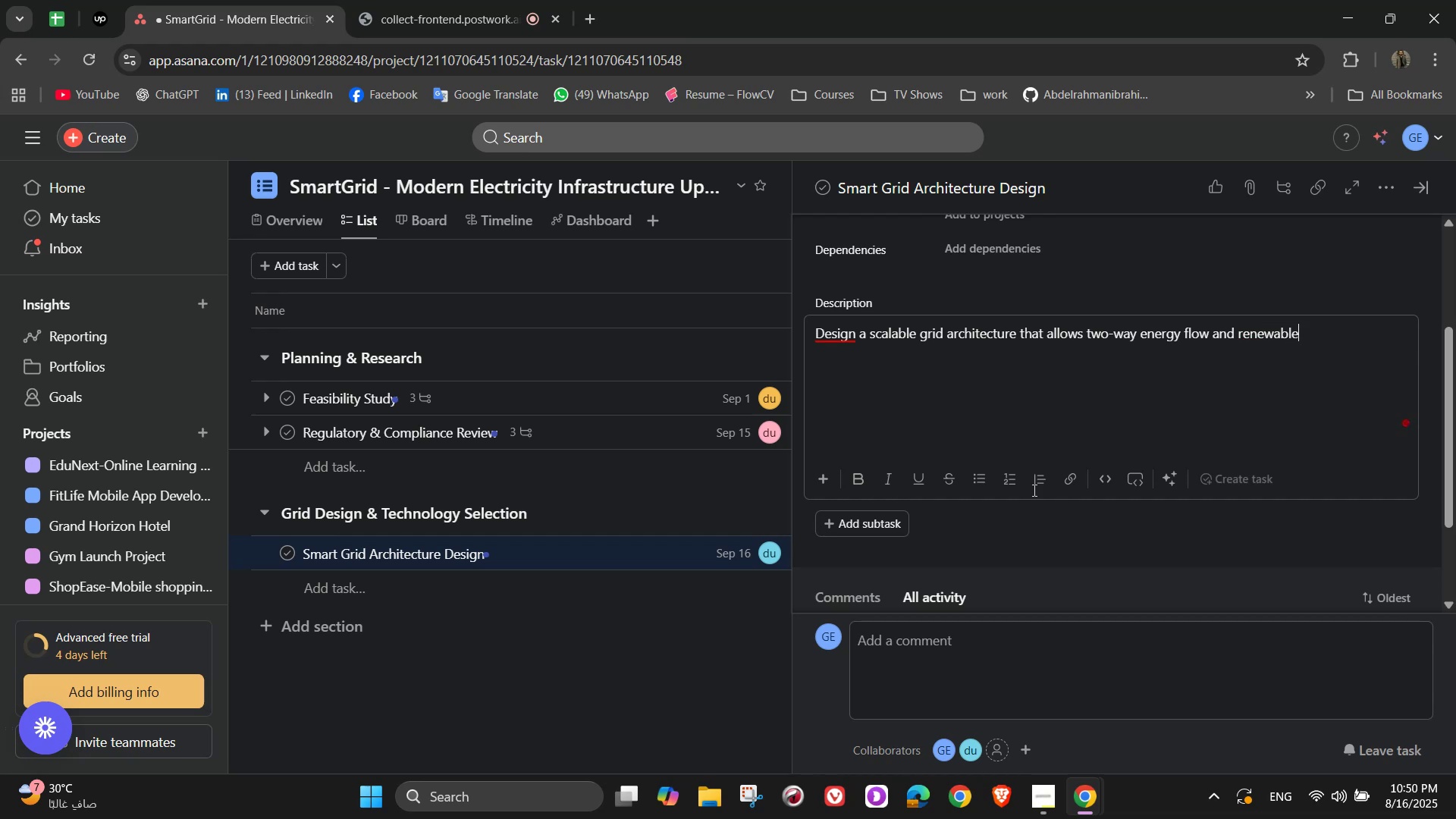 
mouse_move([861, 362])
 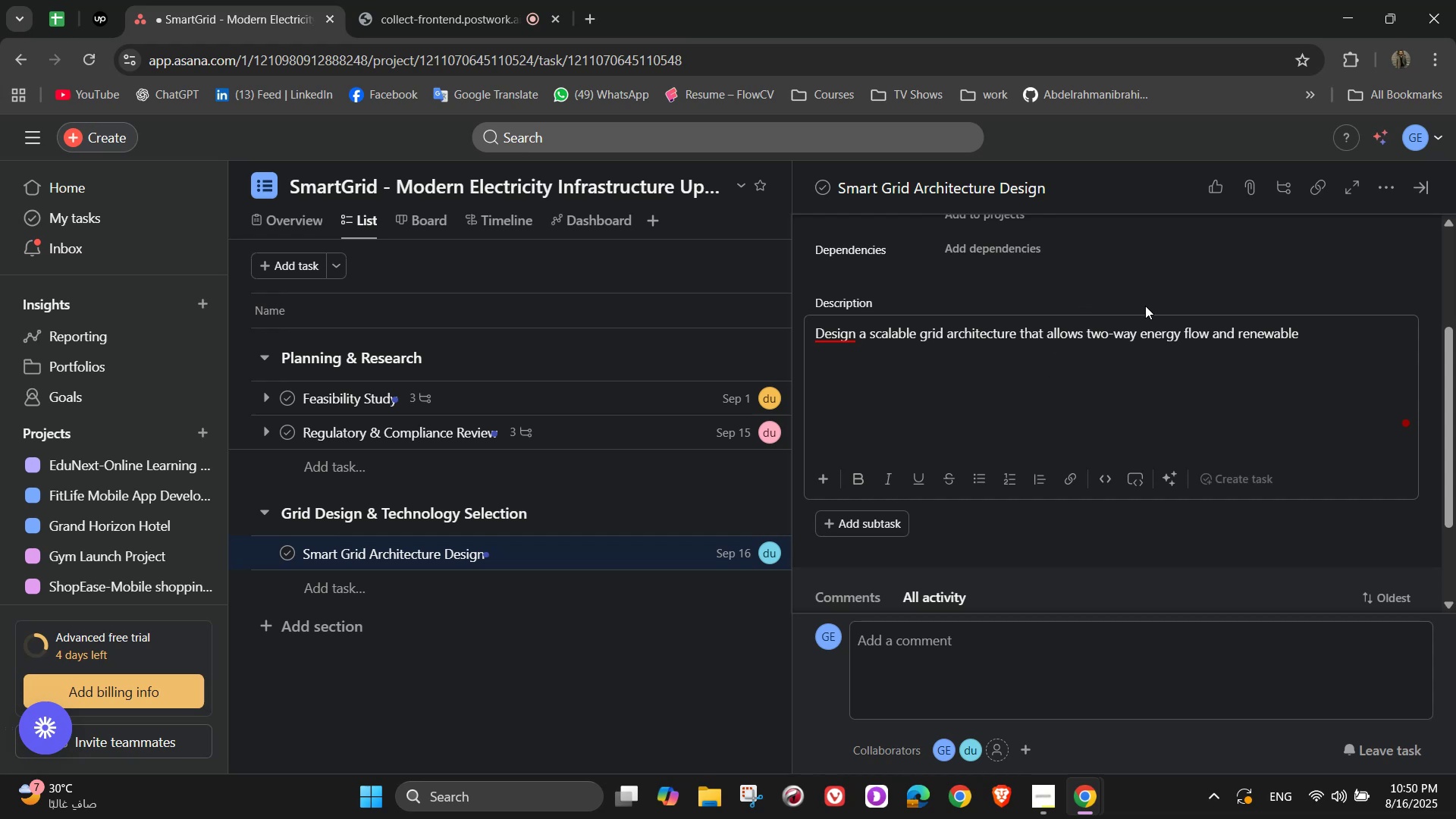 
wait(5.05)
 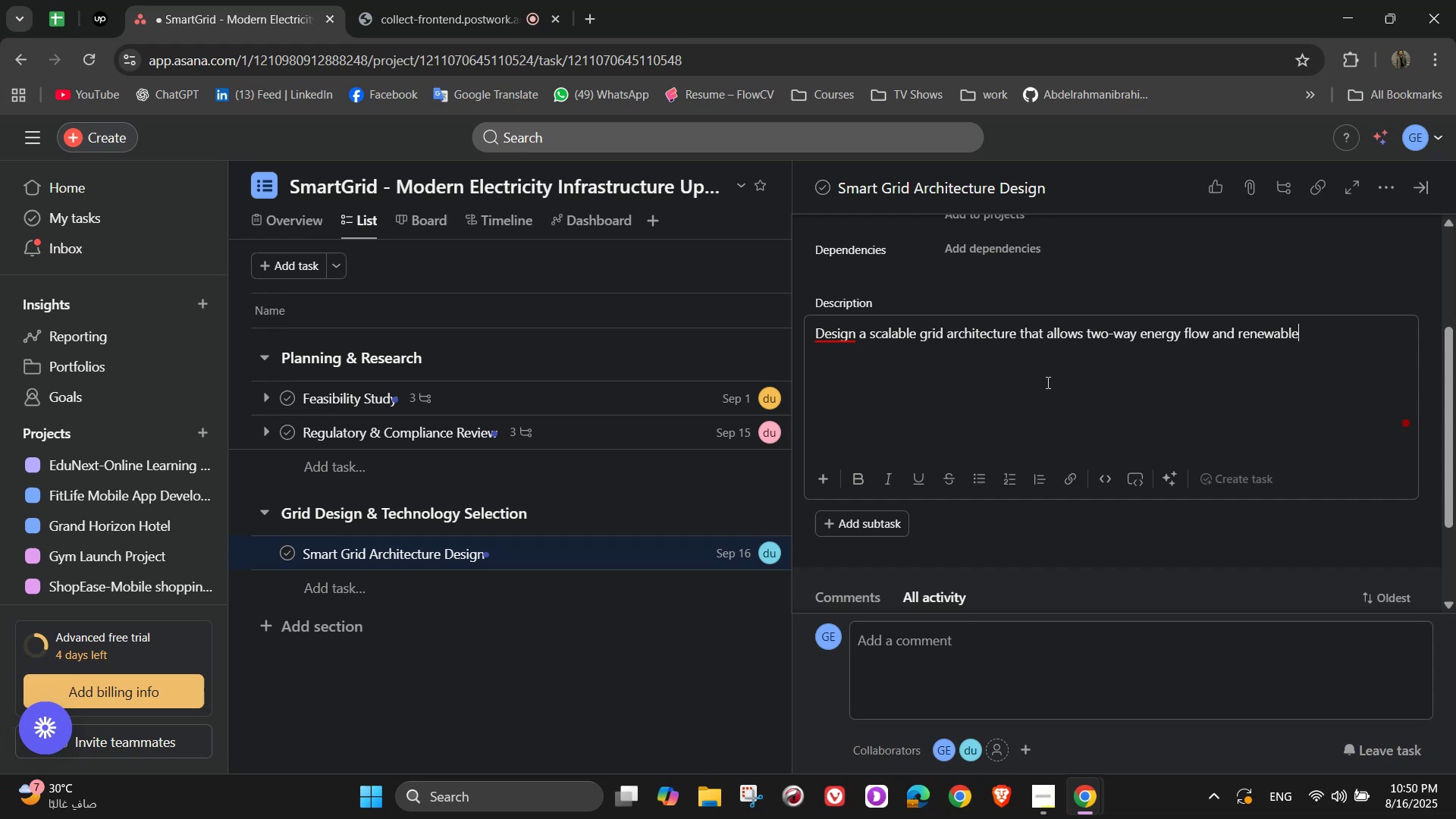 
type( integration)
 